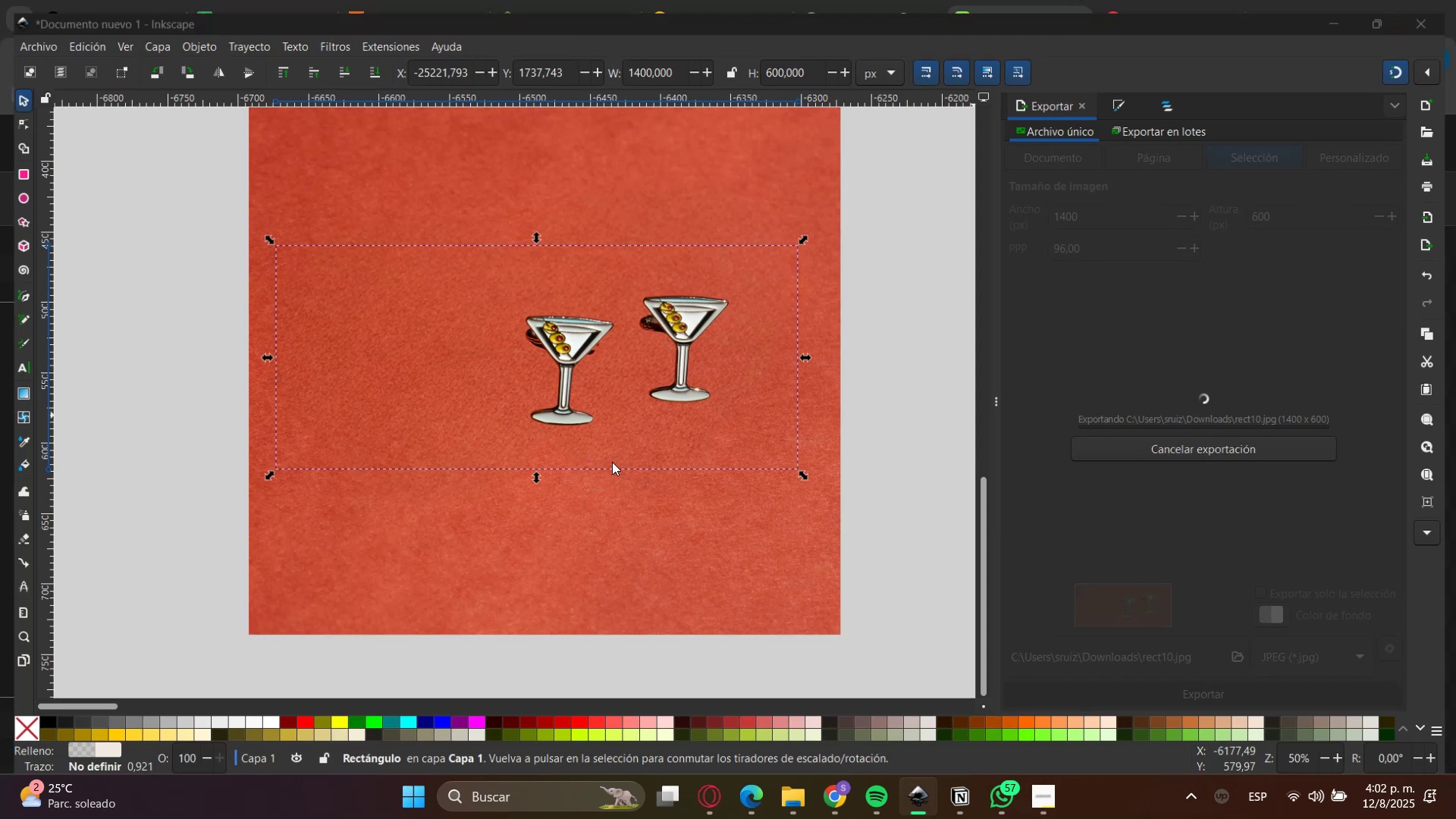 
left_click([580, 0])
 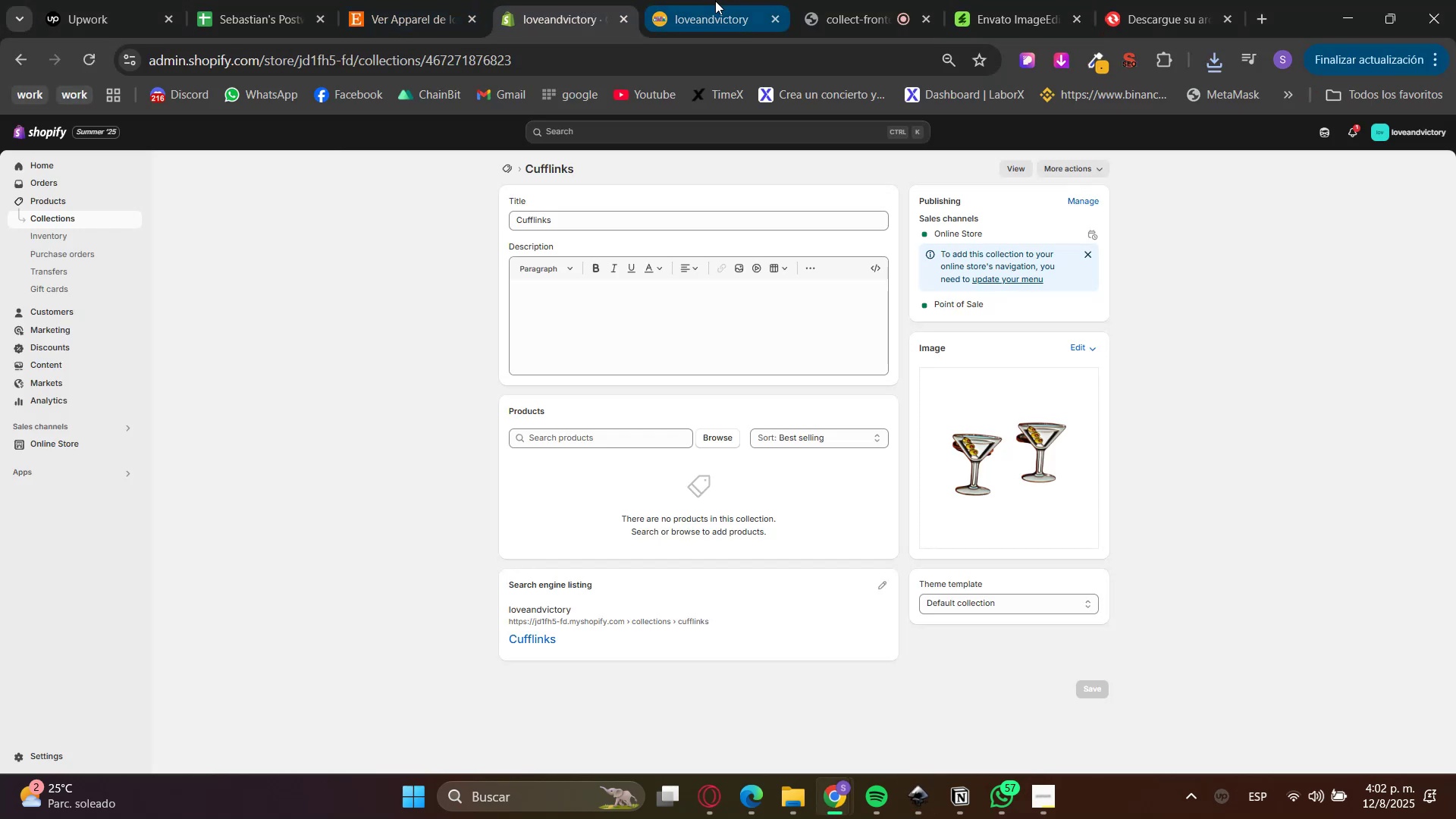 
left_click([1021, 442])
 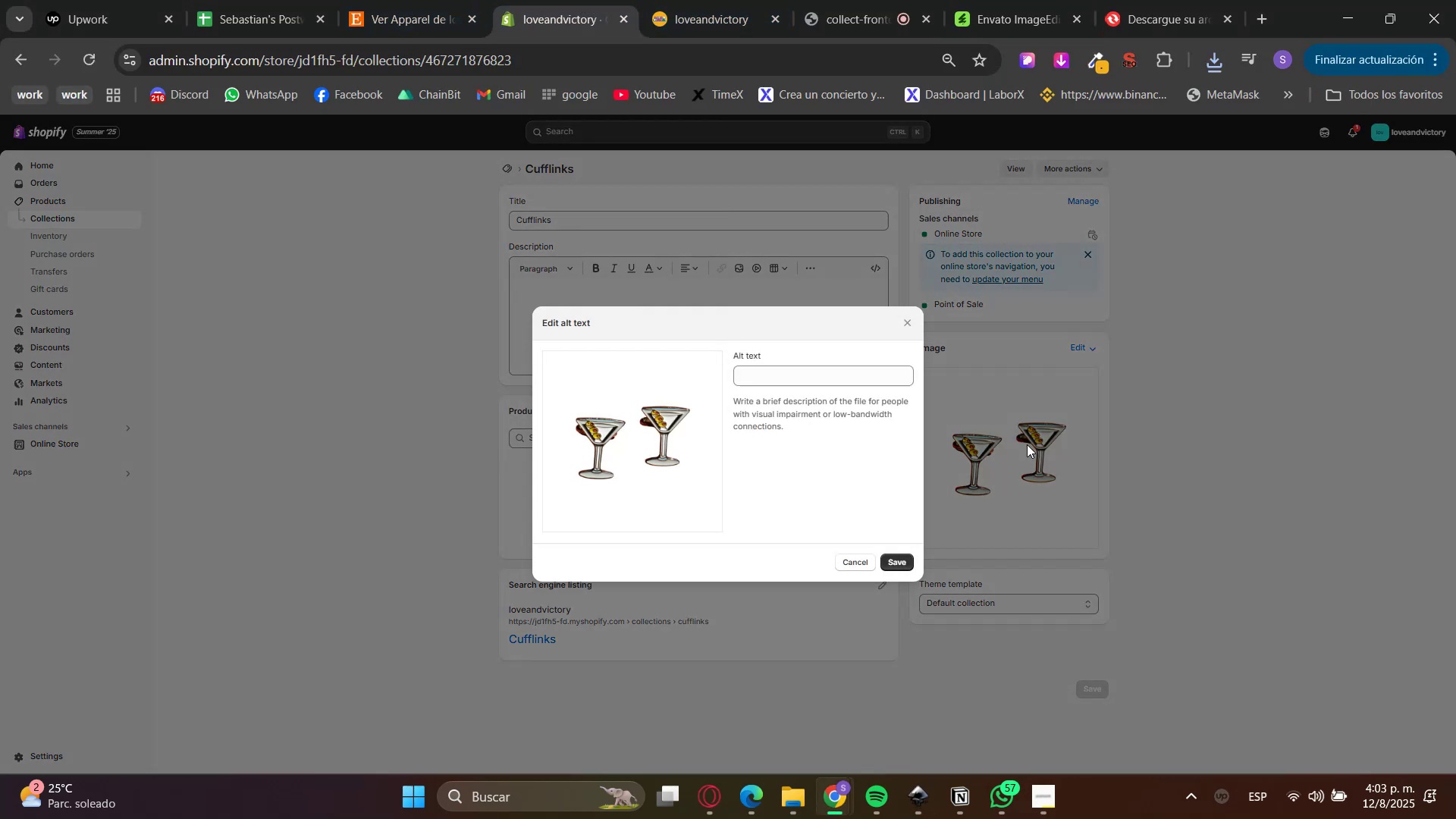 
left_click_drag(start_coordinate=[1061, 451], to_coordinate=[1074, 451])
 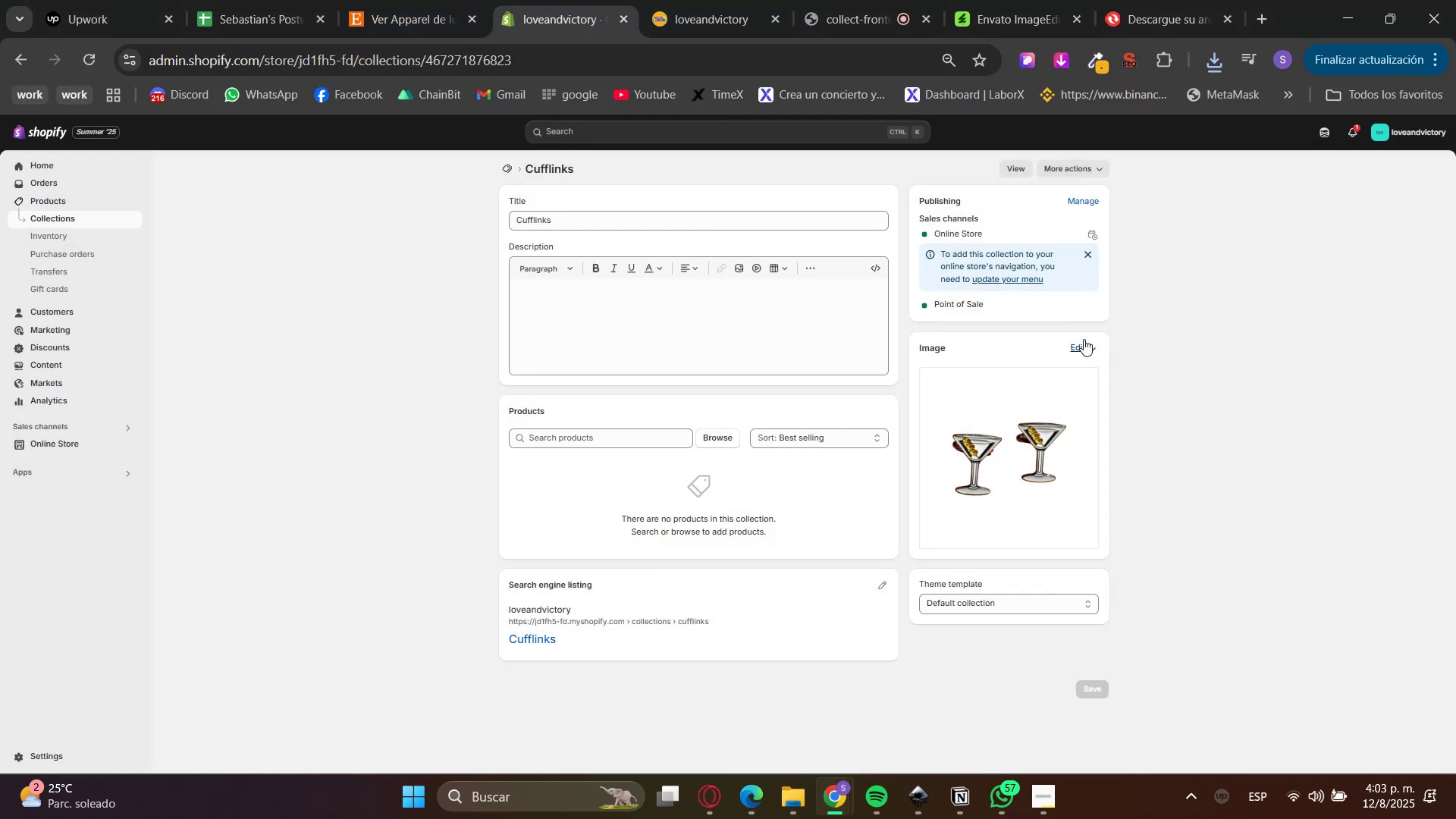 
triple_click([1075, 373])
 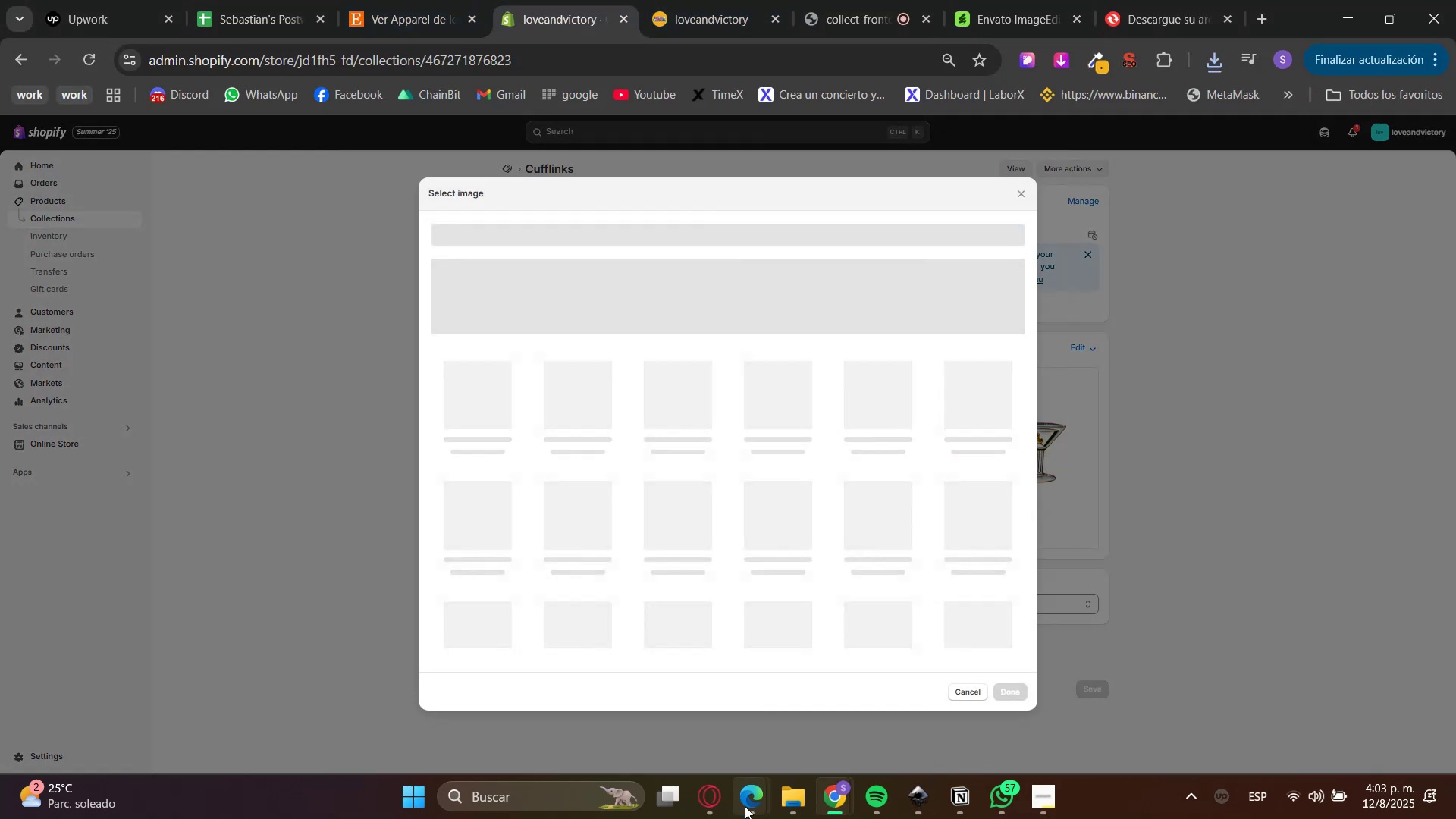 
left_click([805, 814])
 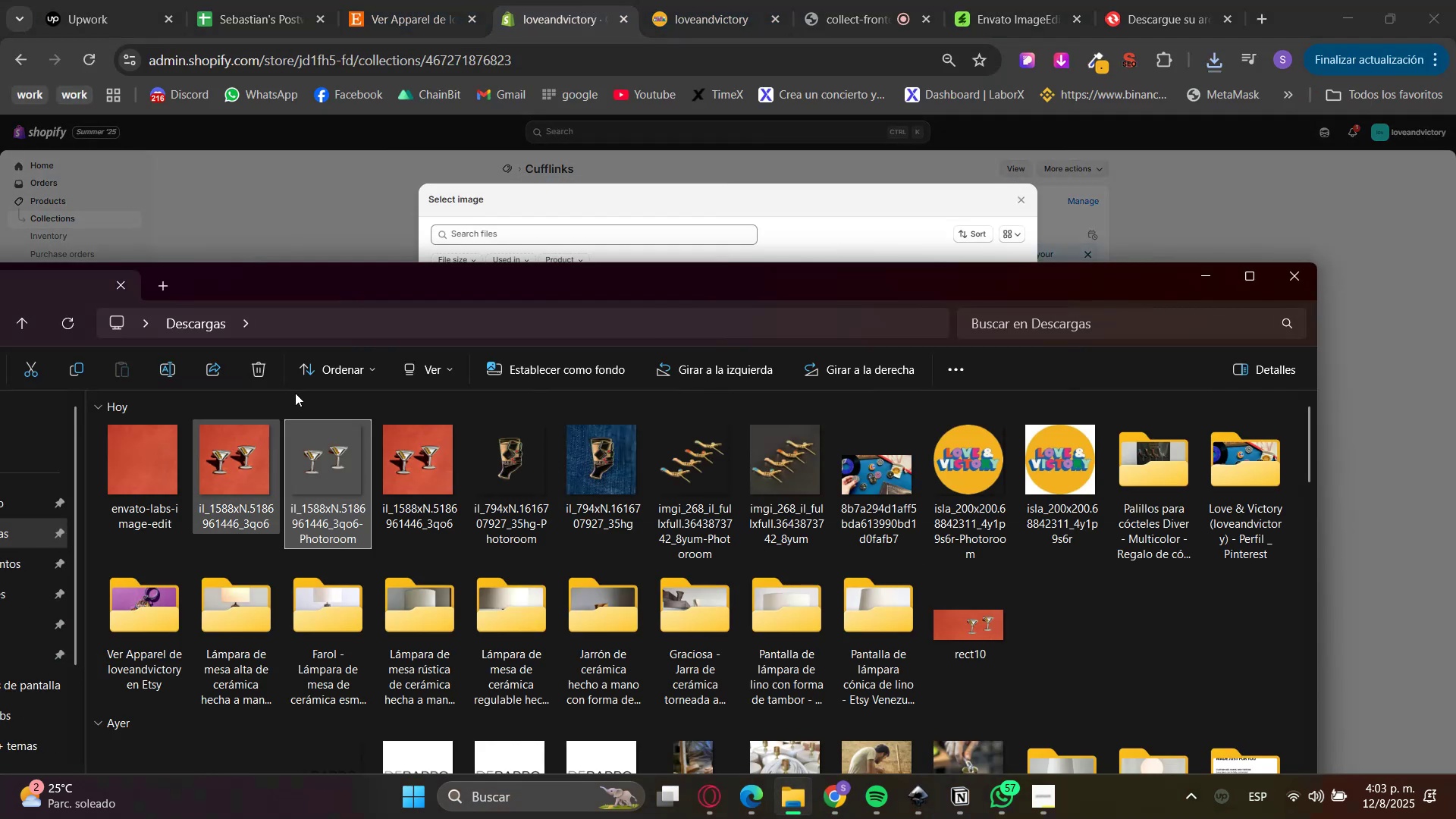 
left_click_drag(start_coordinate=[327, 287], to_coordinate=[826, 402])
 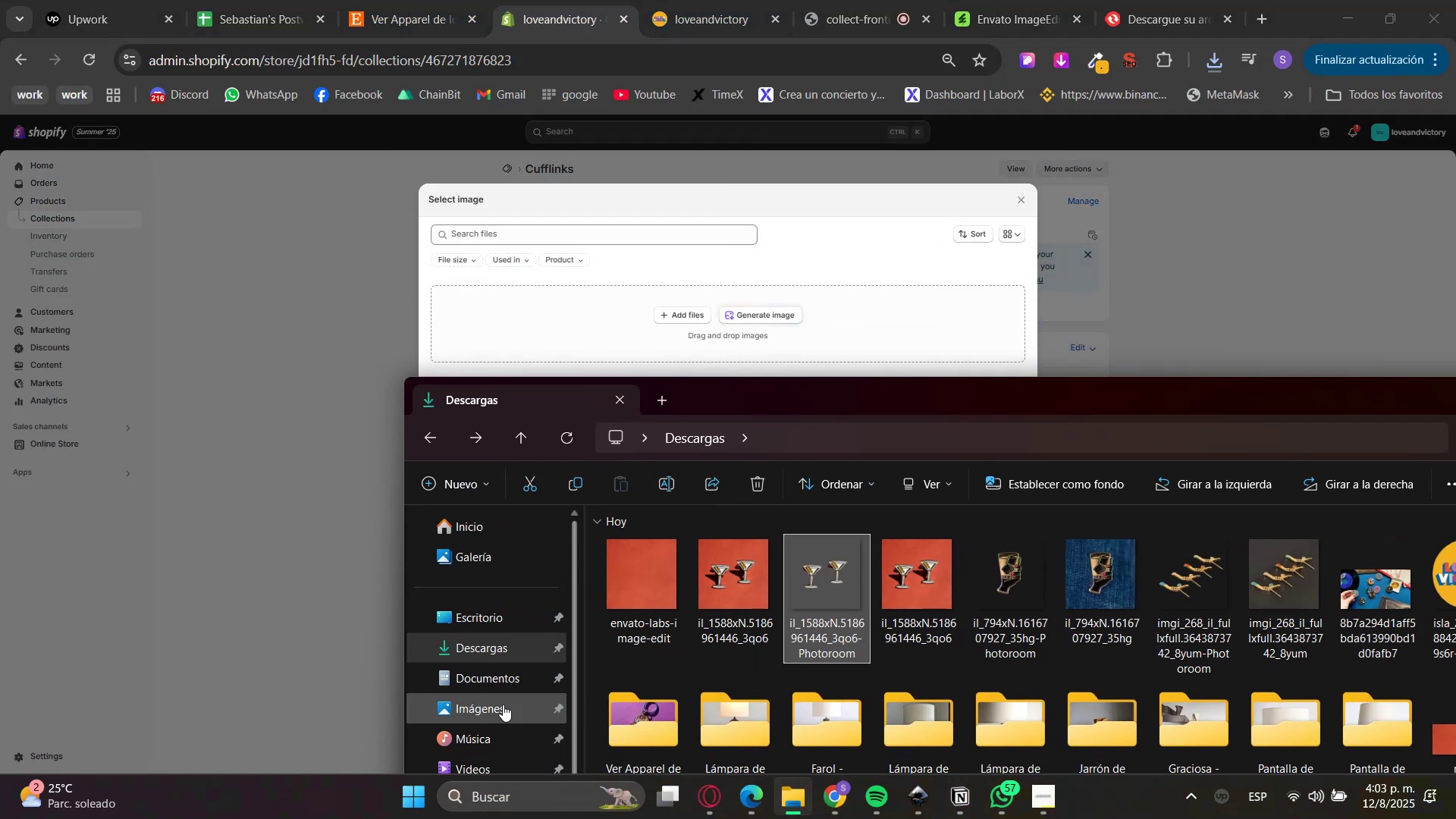 
left_click([479, 657])
 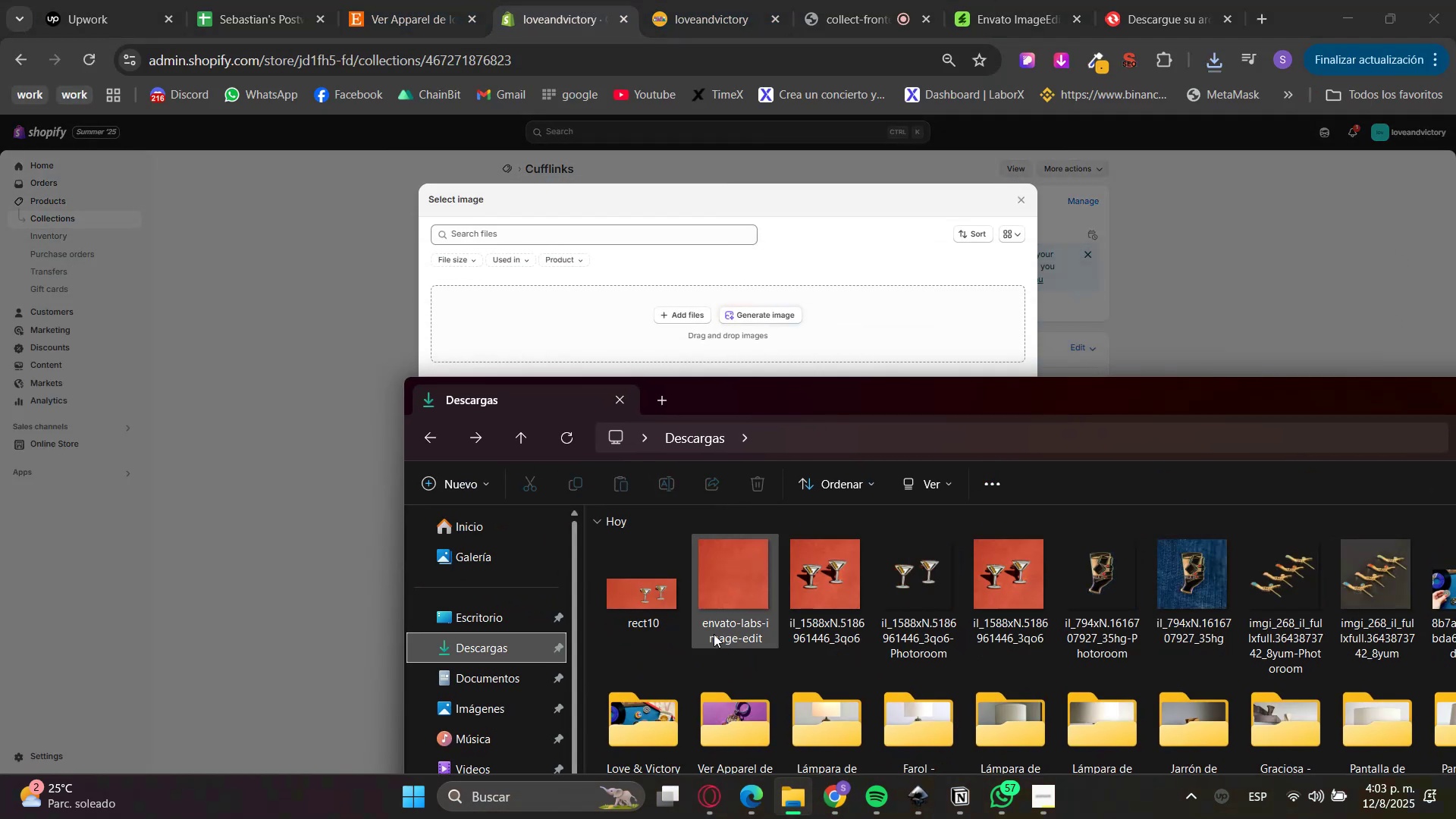 
left_click_drag(start_coordinate=[642, 597], to_coordinate=[712, 332])
 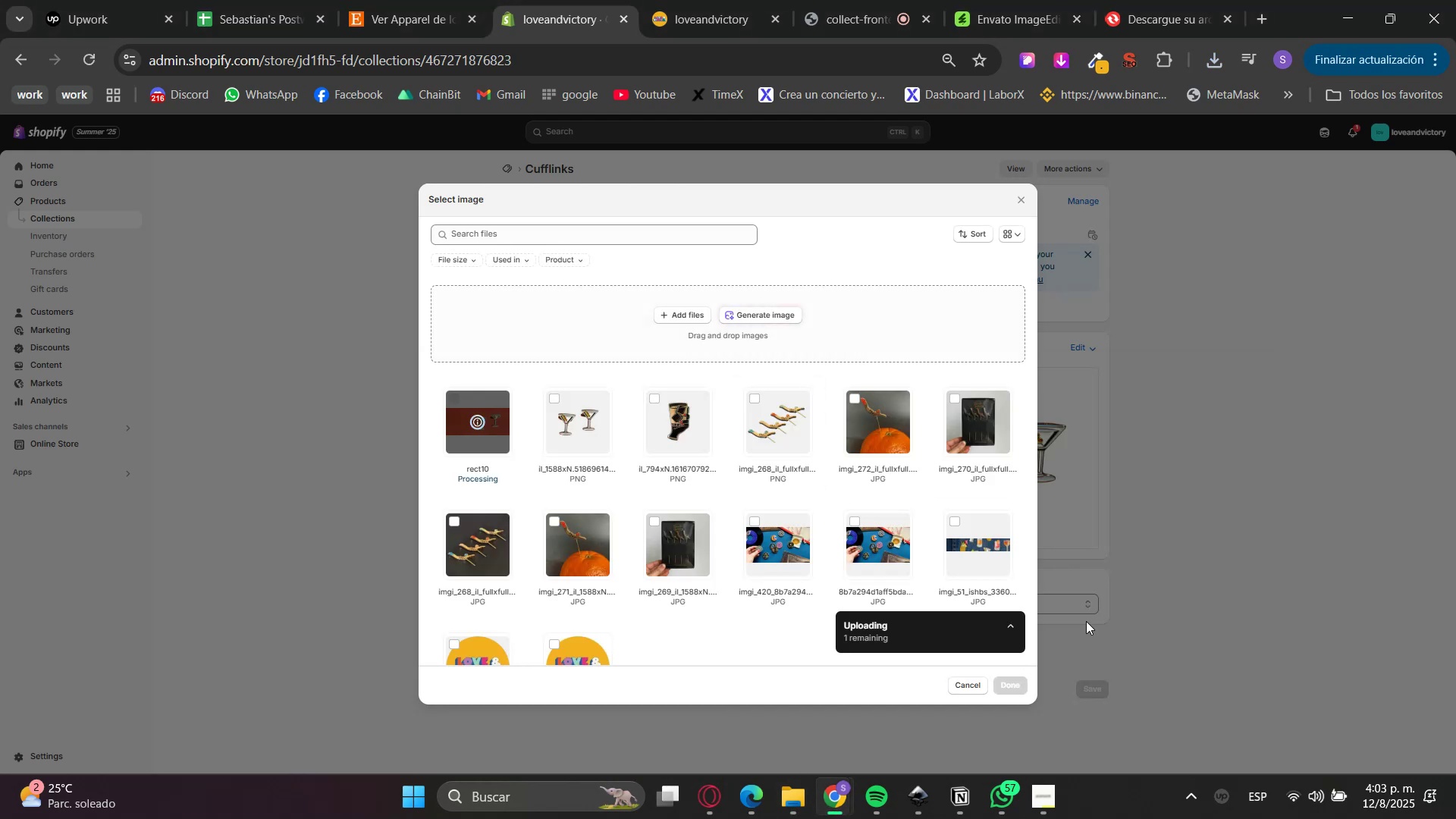 
wait(5.91)
 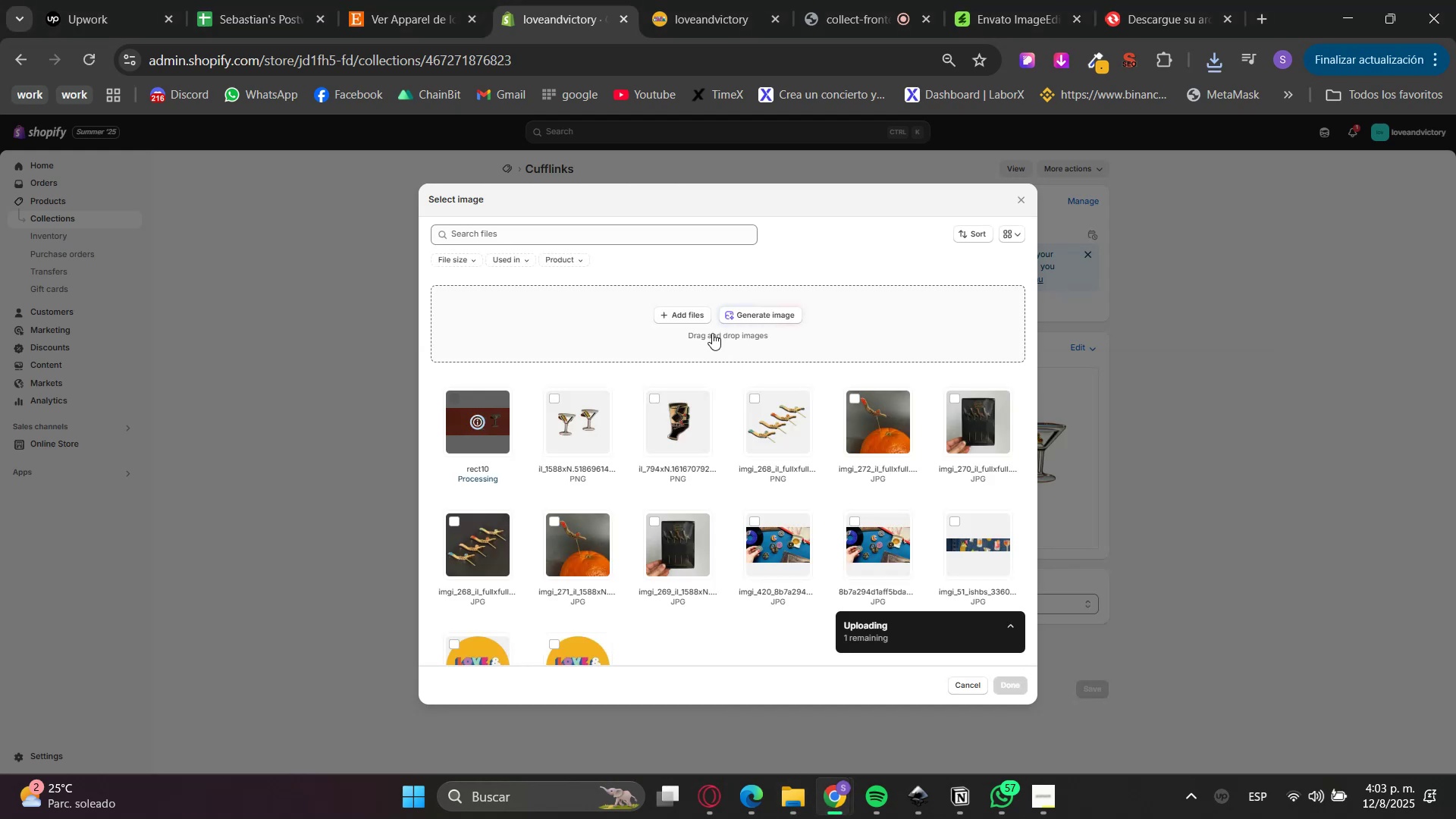 
left_click([1007, 689])
 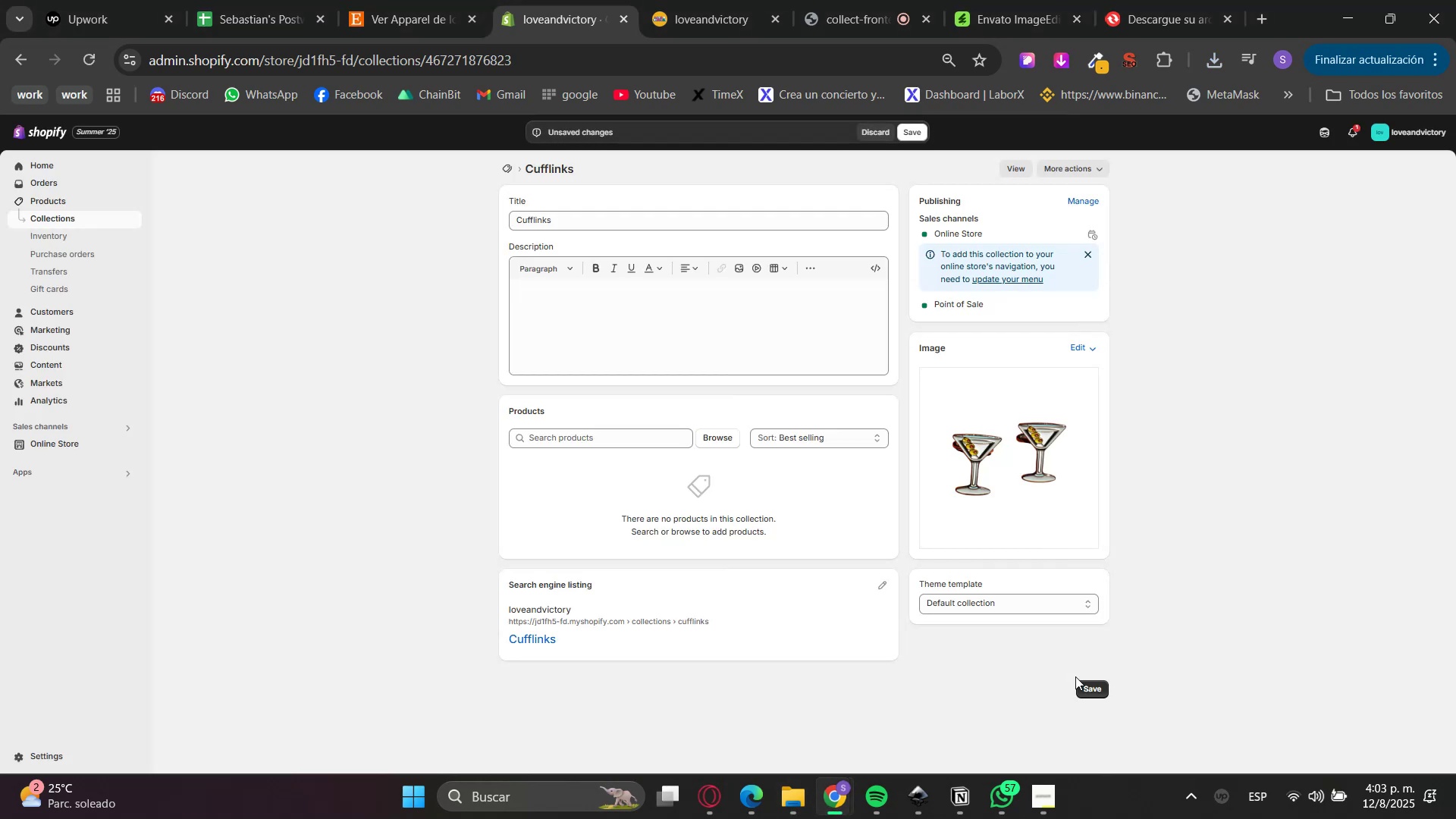 
left_click([1098, 686])
 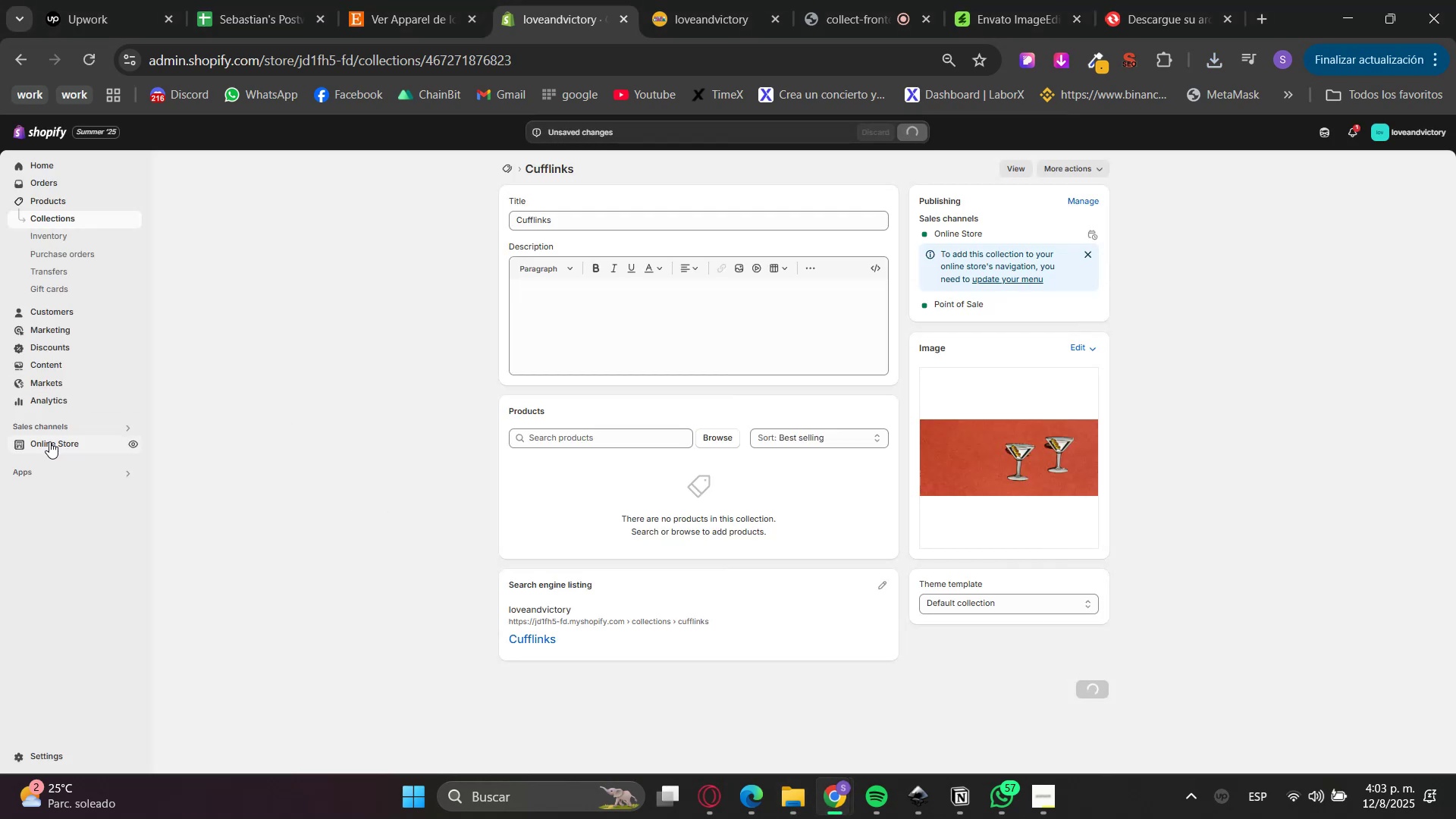 
hold_key(key=ControlLeft, duration=0.34)
left_click([49, 441])
 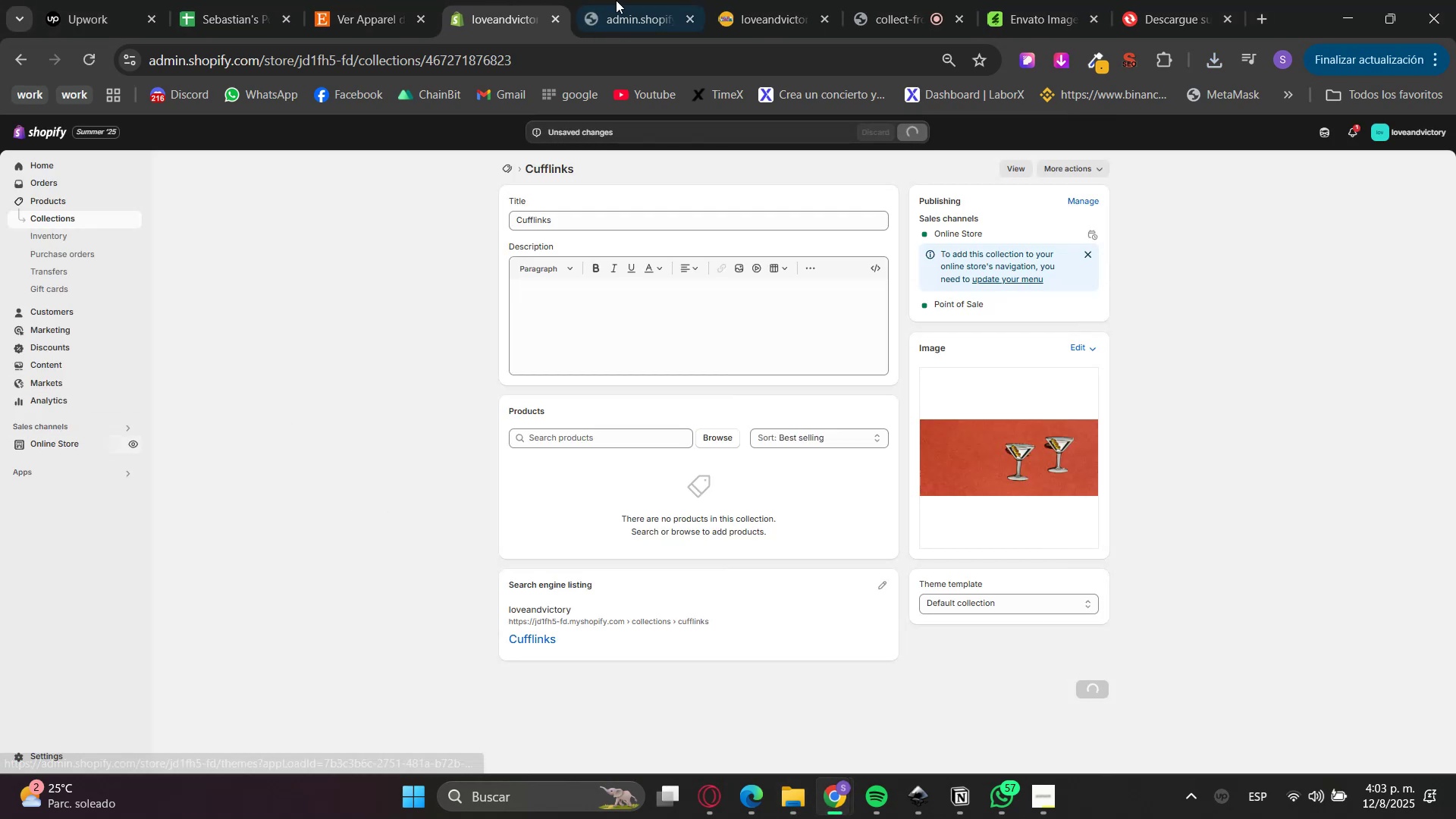 
double_click([755, 0])
 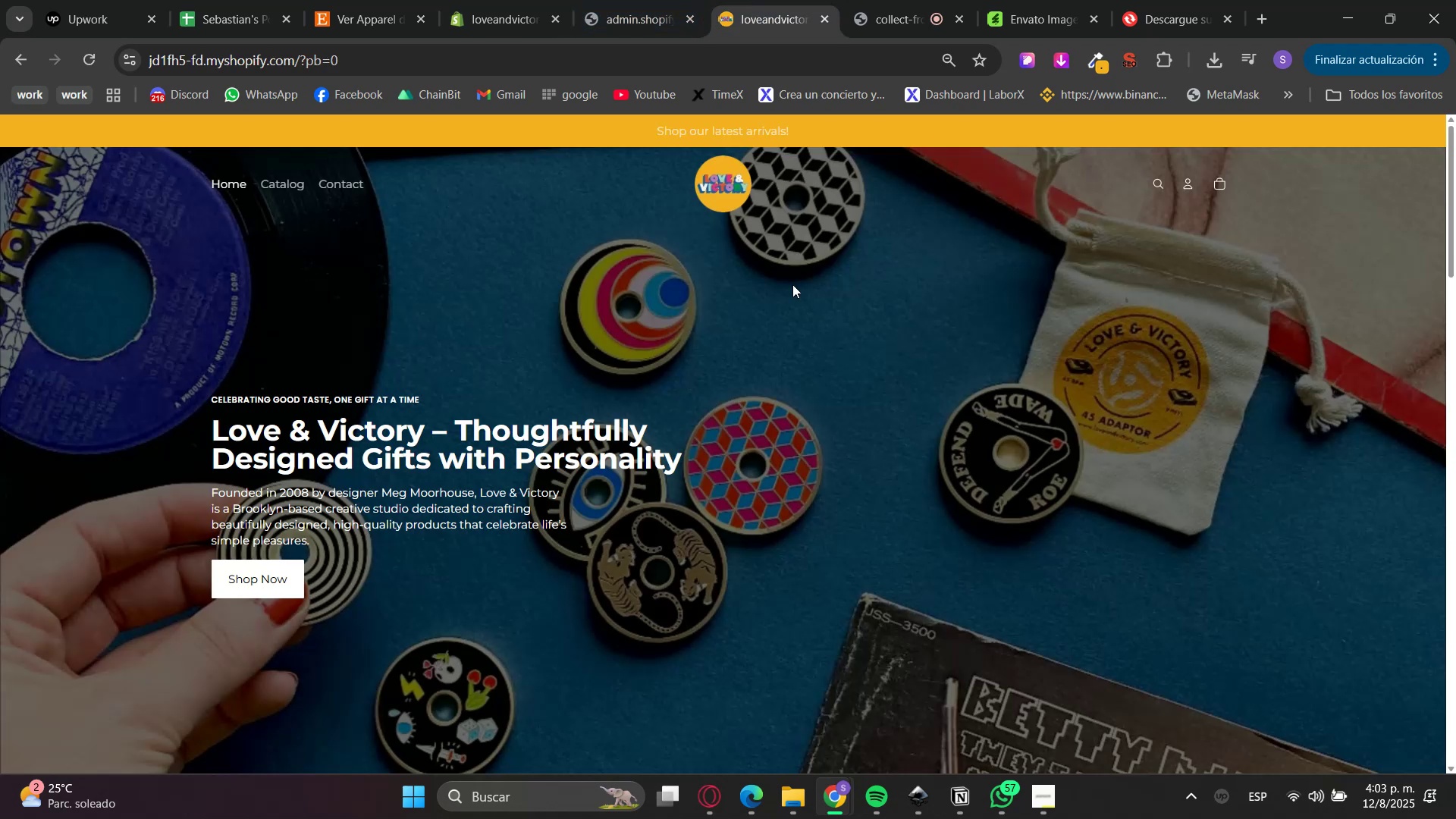 
scroll: coordinate [775, 559], scroll_direction: down, amount: 6.0
 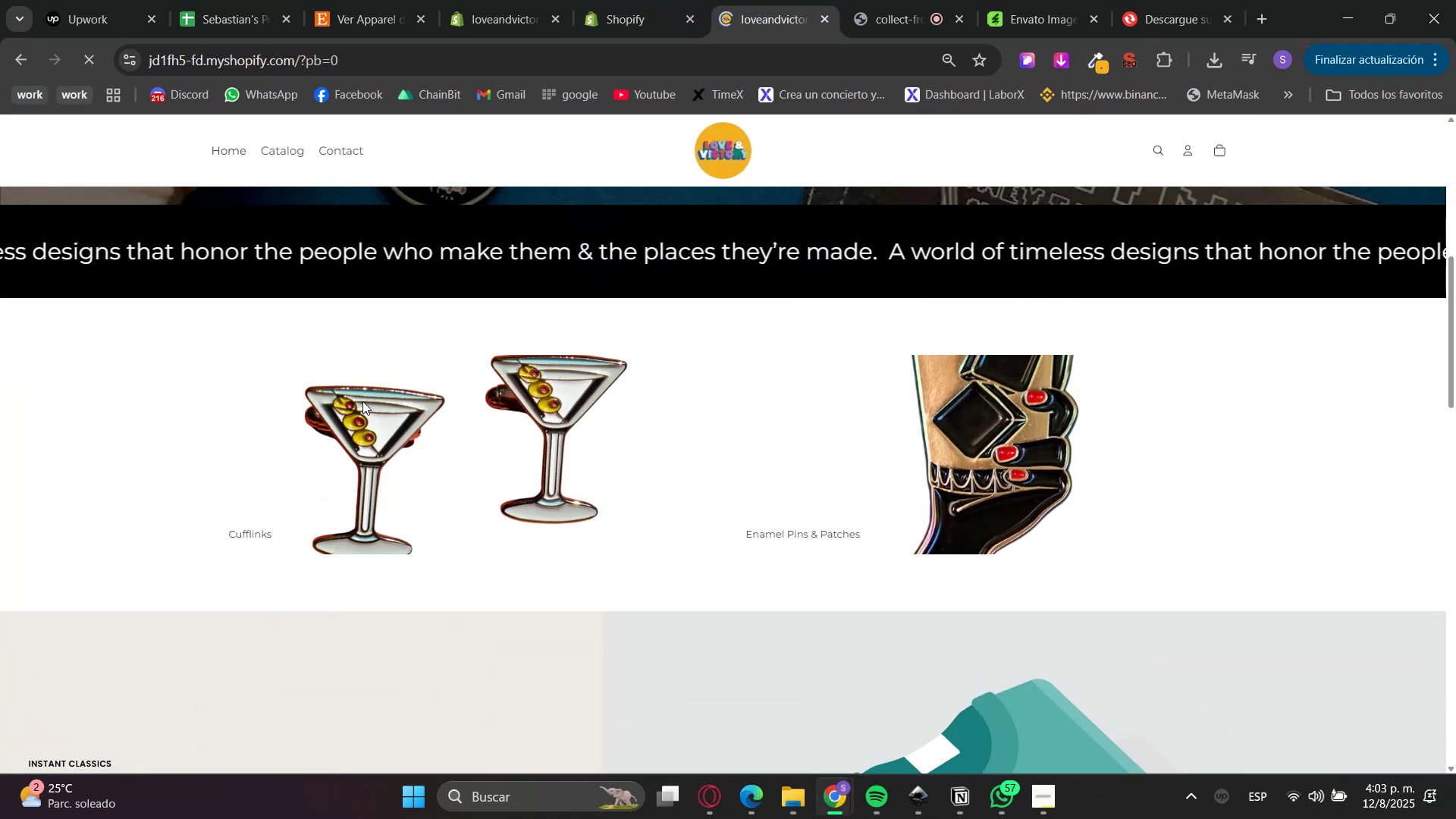 
key(F5)
 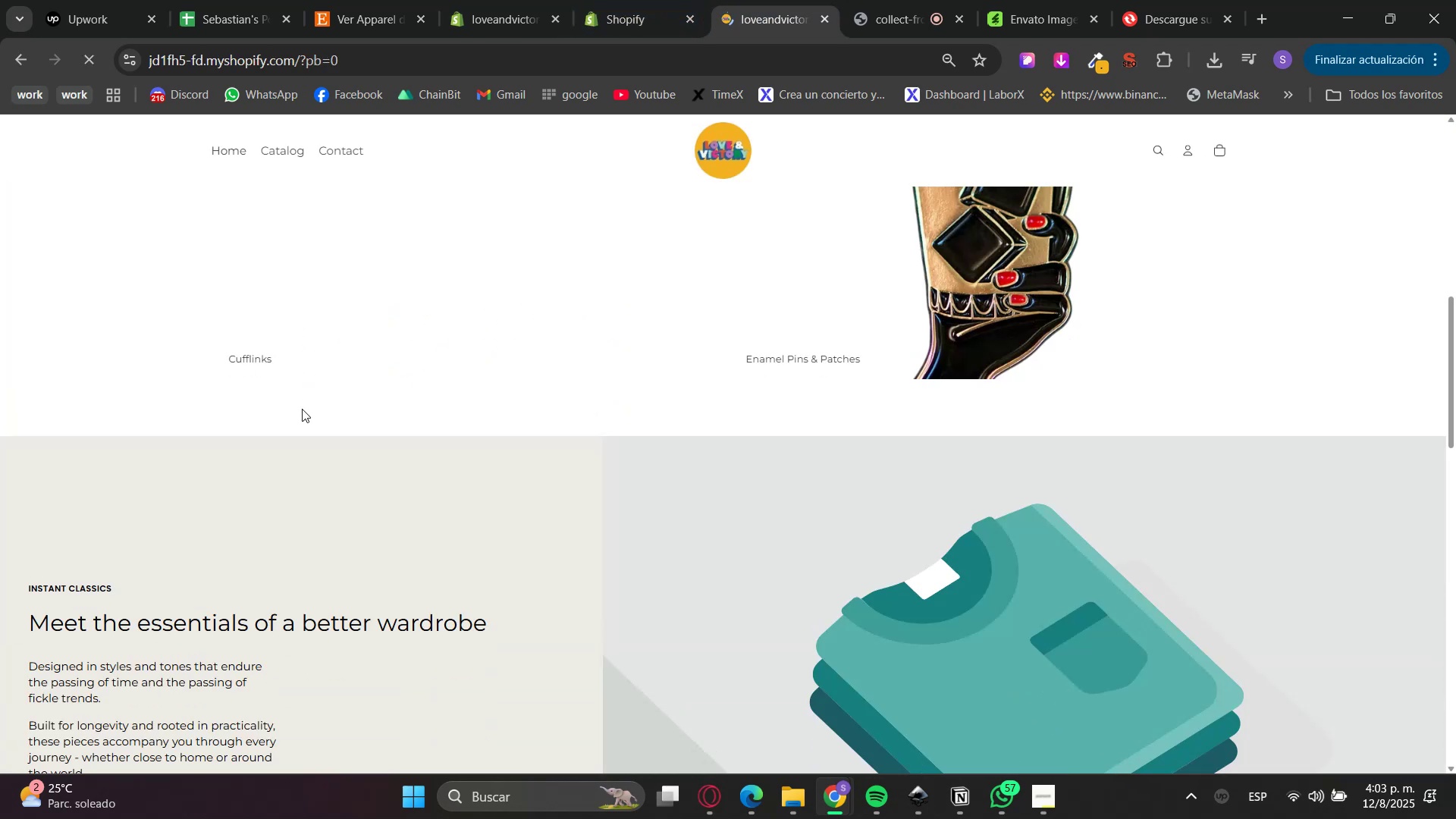 
scroll: coordinate [461, 596], scroll_direction: up, amount: 2.0
 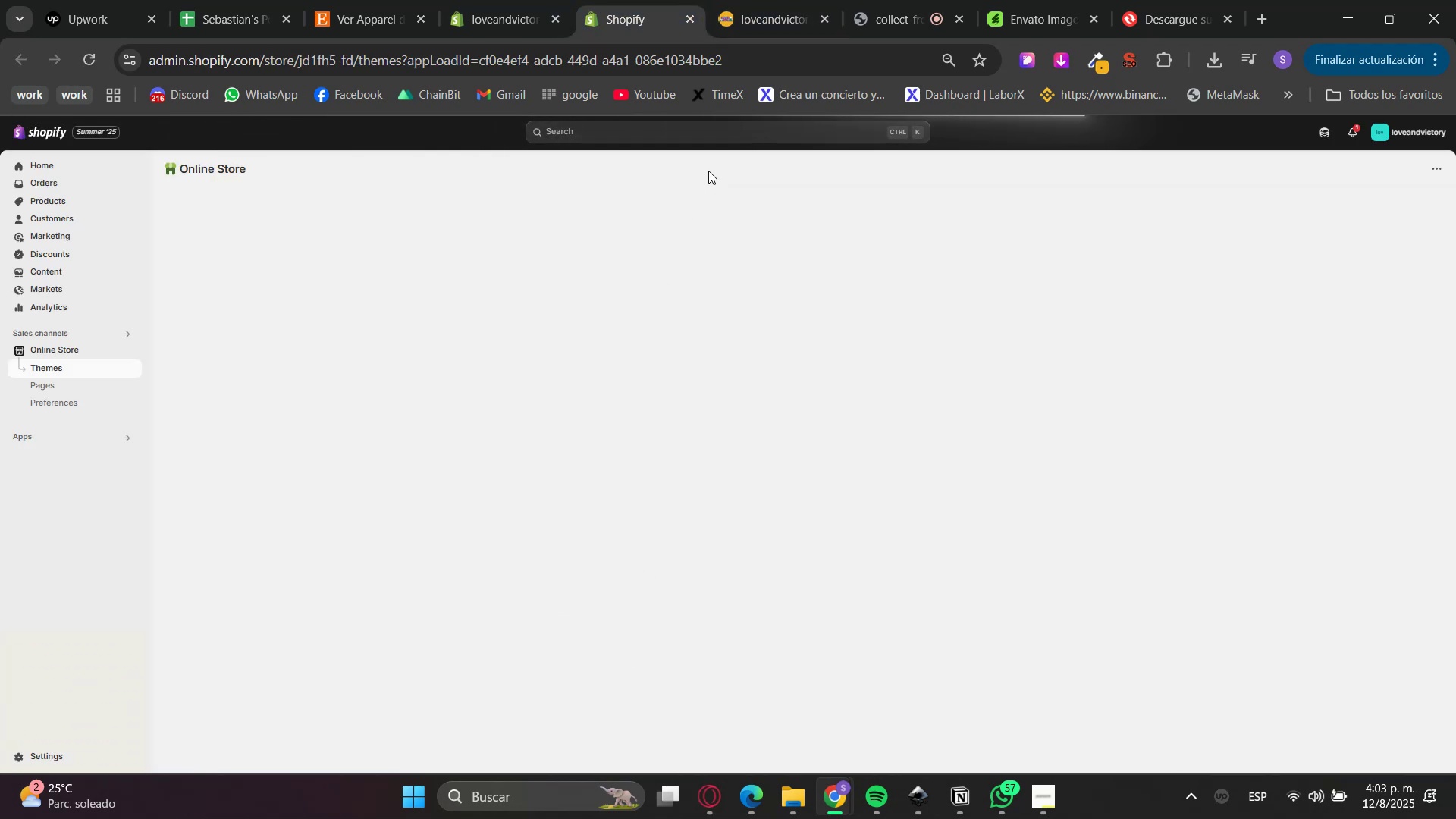 
wait(6.71)
 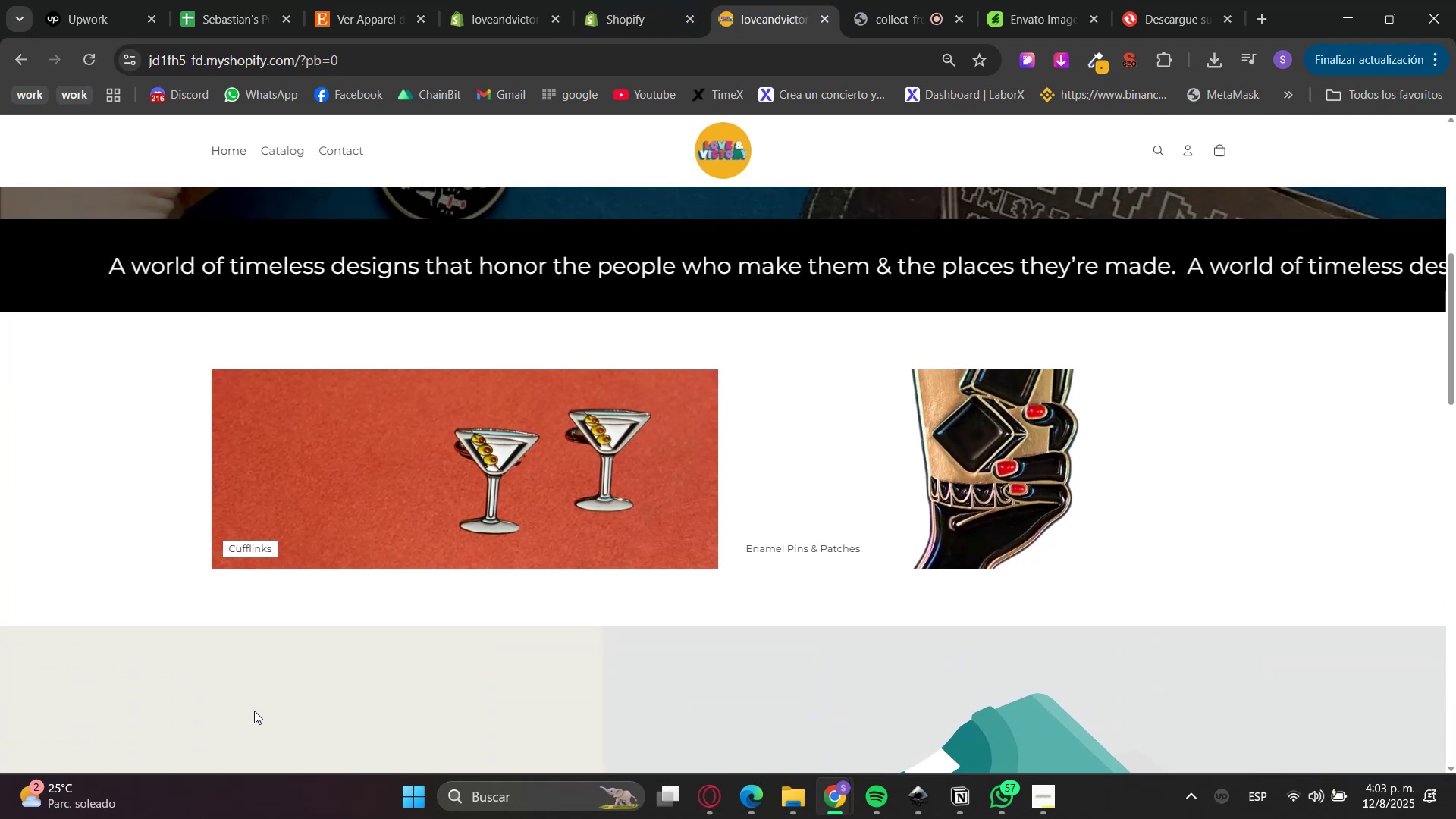 
left_click([1059, 485])
 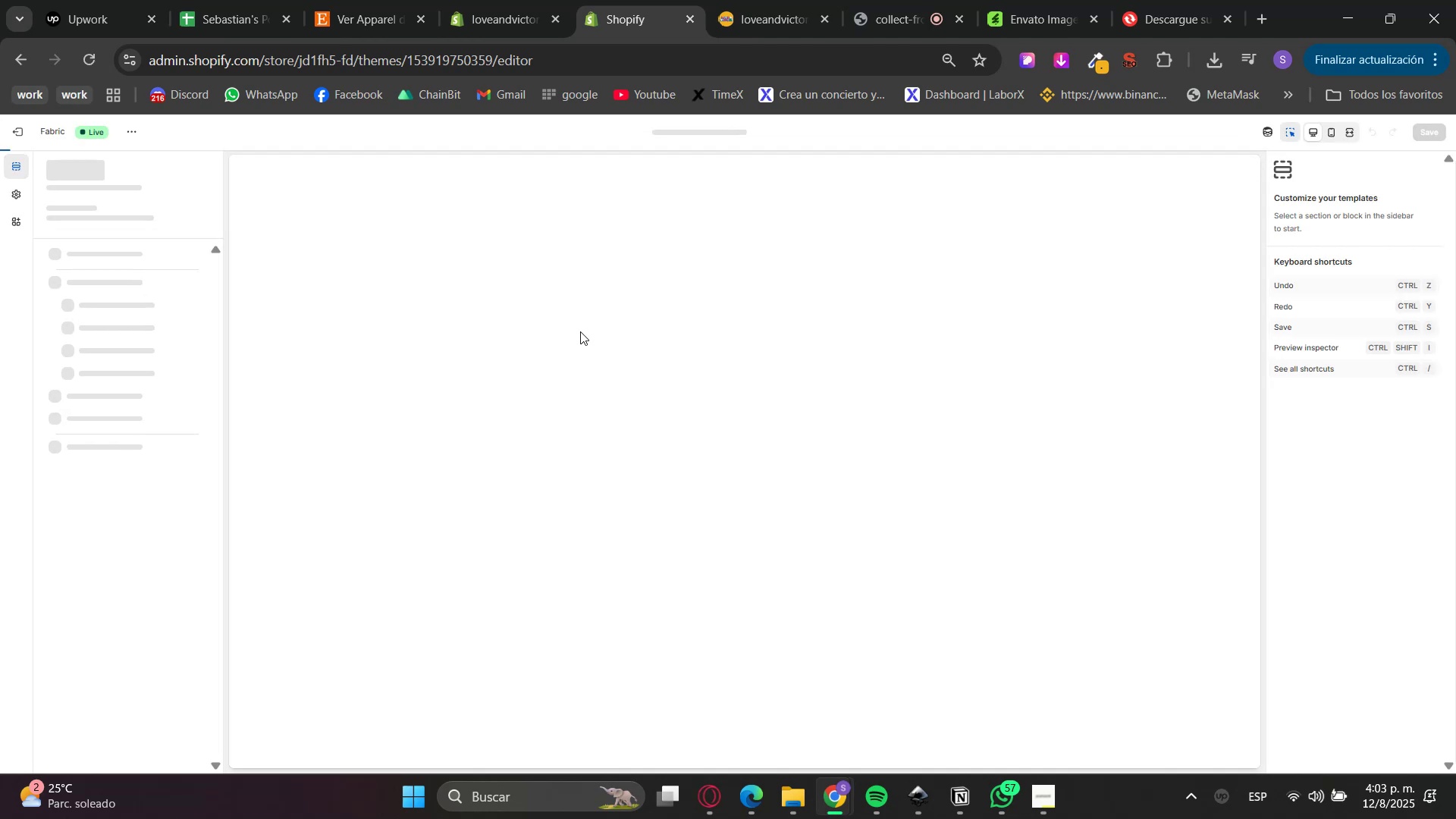 
left_click([546, 0])
 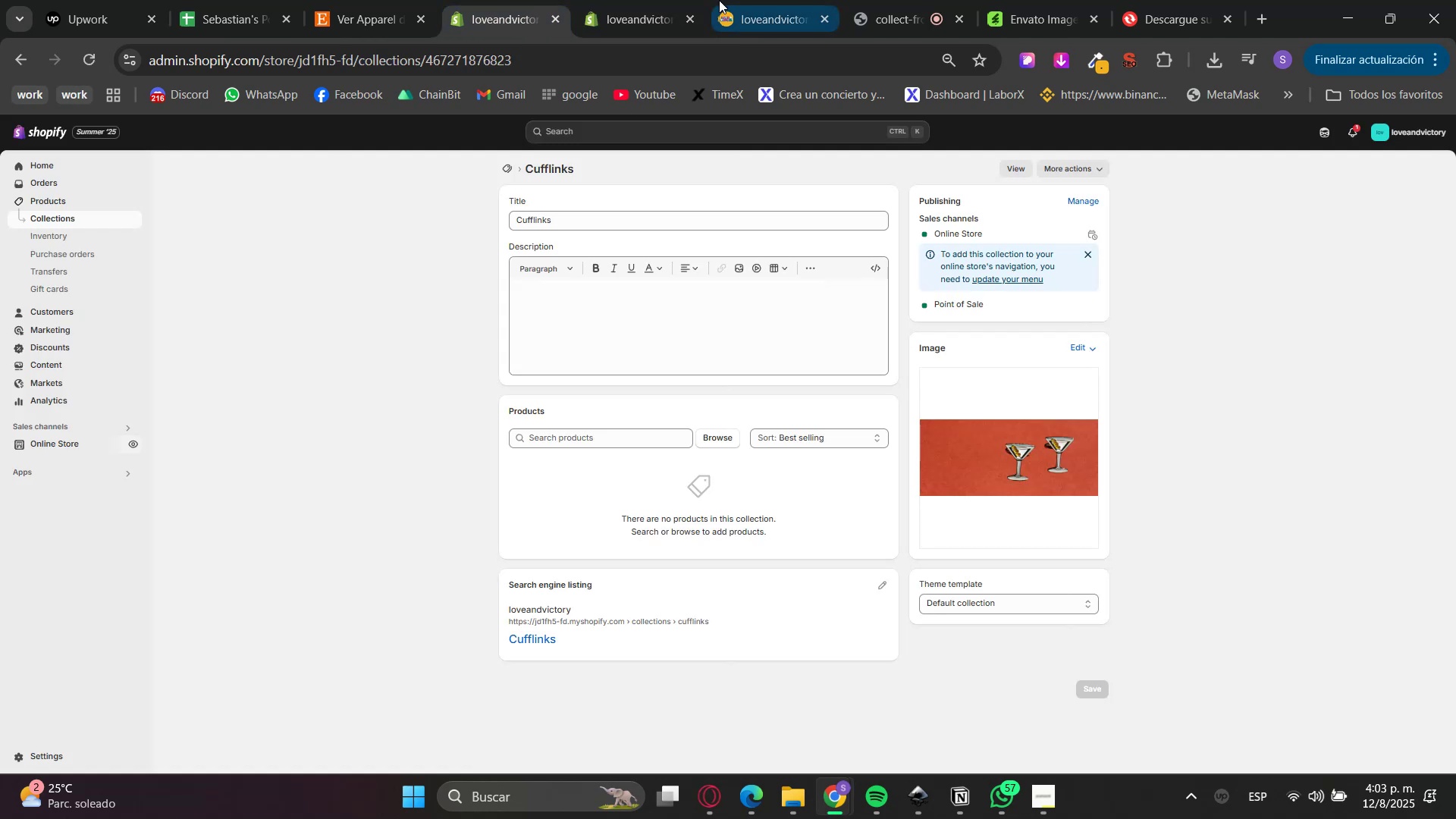 
left_click([652, 0])
 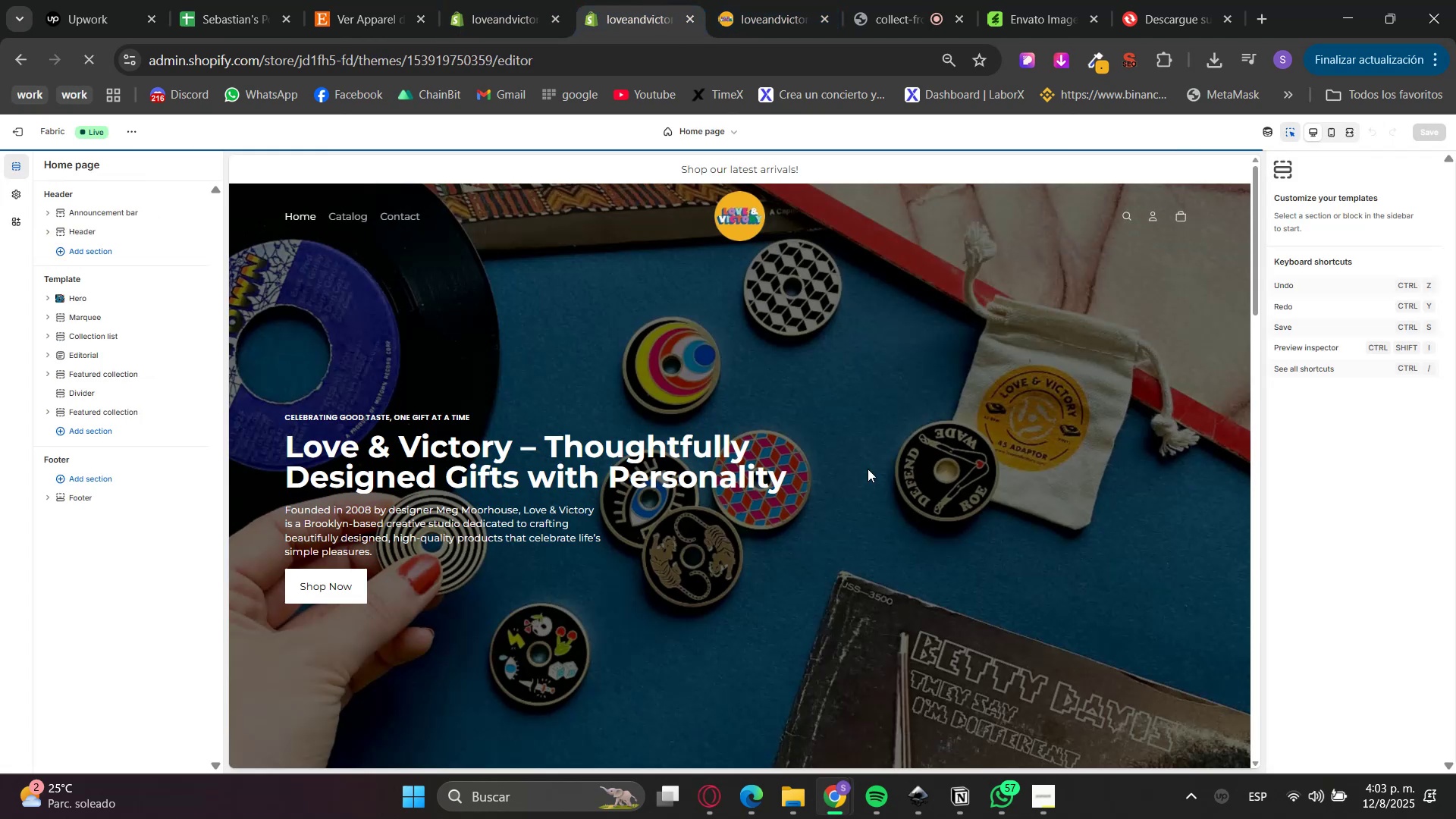 
scroll: coordinate [823, 638], scroll_direction: down, amount: 6.0
 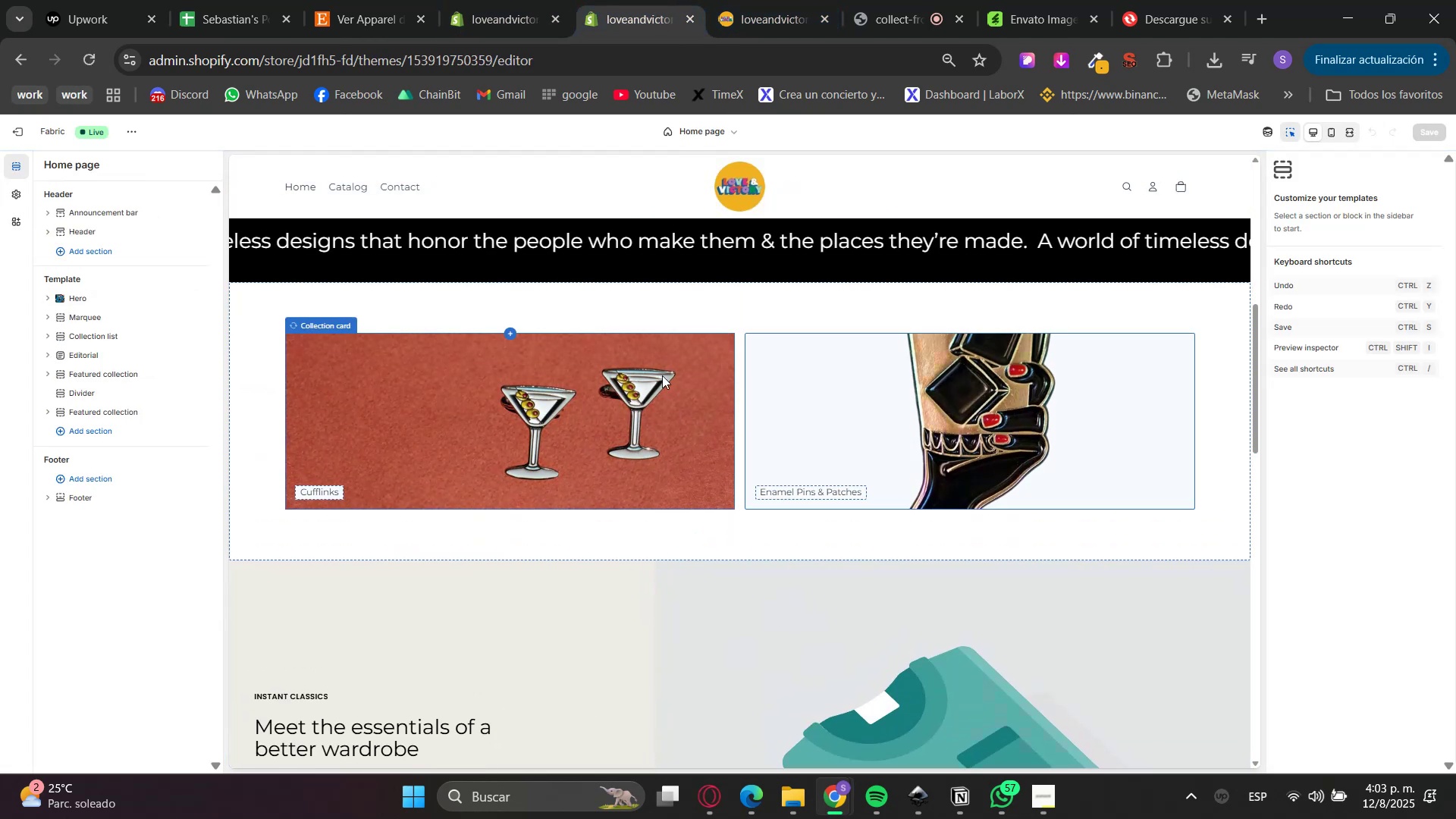 
left_click([735, 342])
 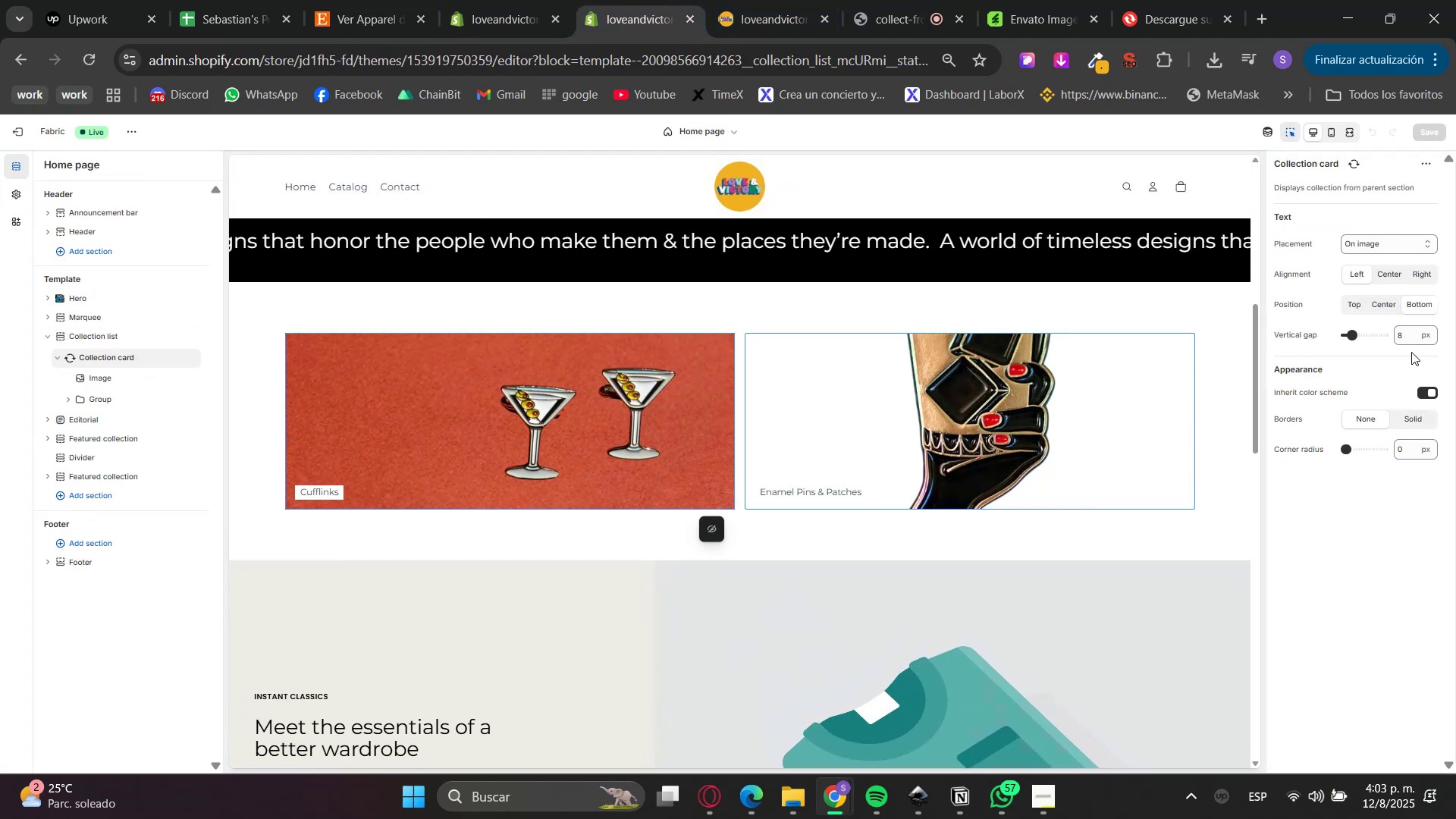 
left_click_drag(start_coordinate=[1410, 449], to_coordinate=[1355, 450])
 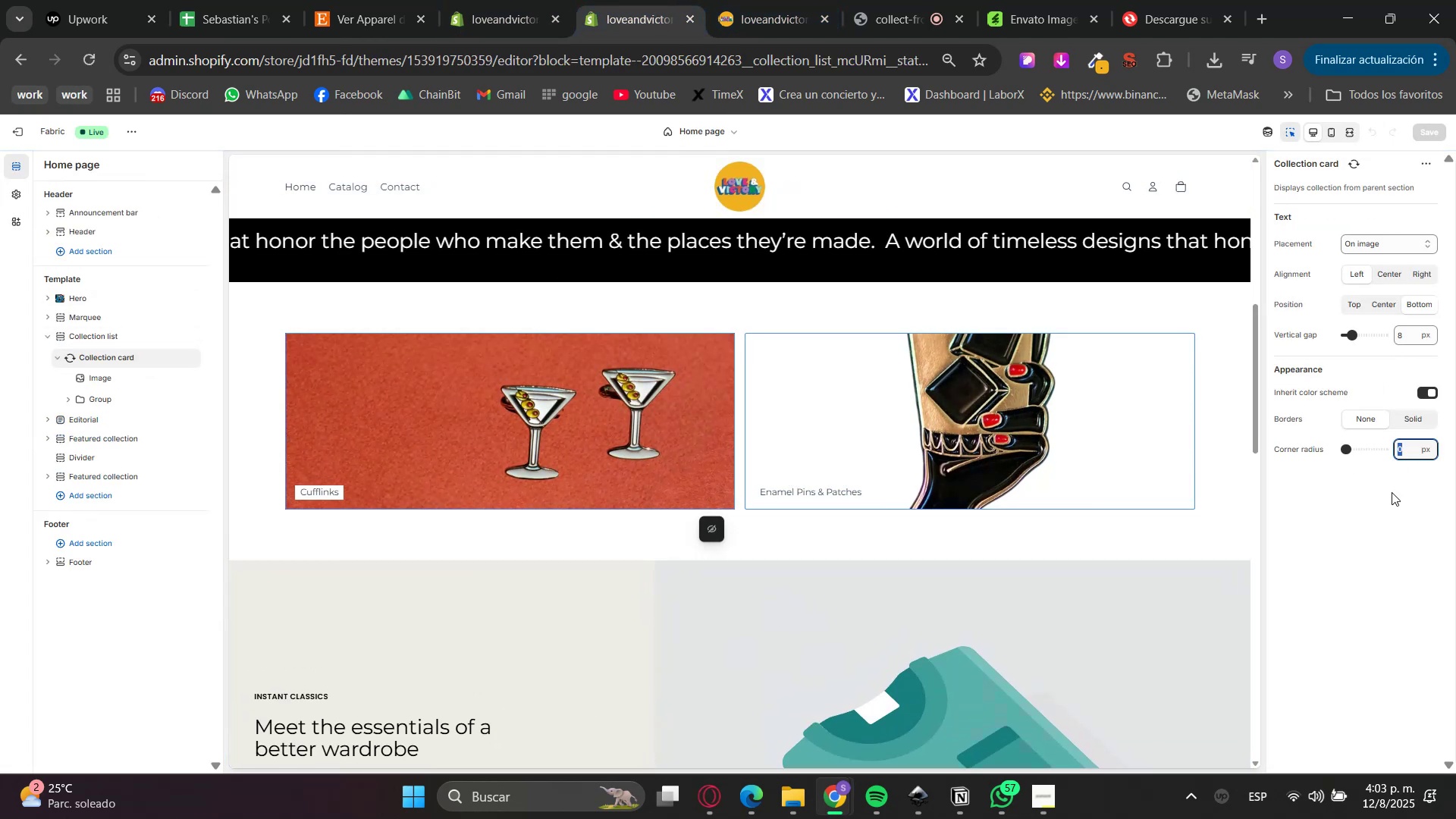 
key(Numpad2)
 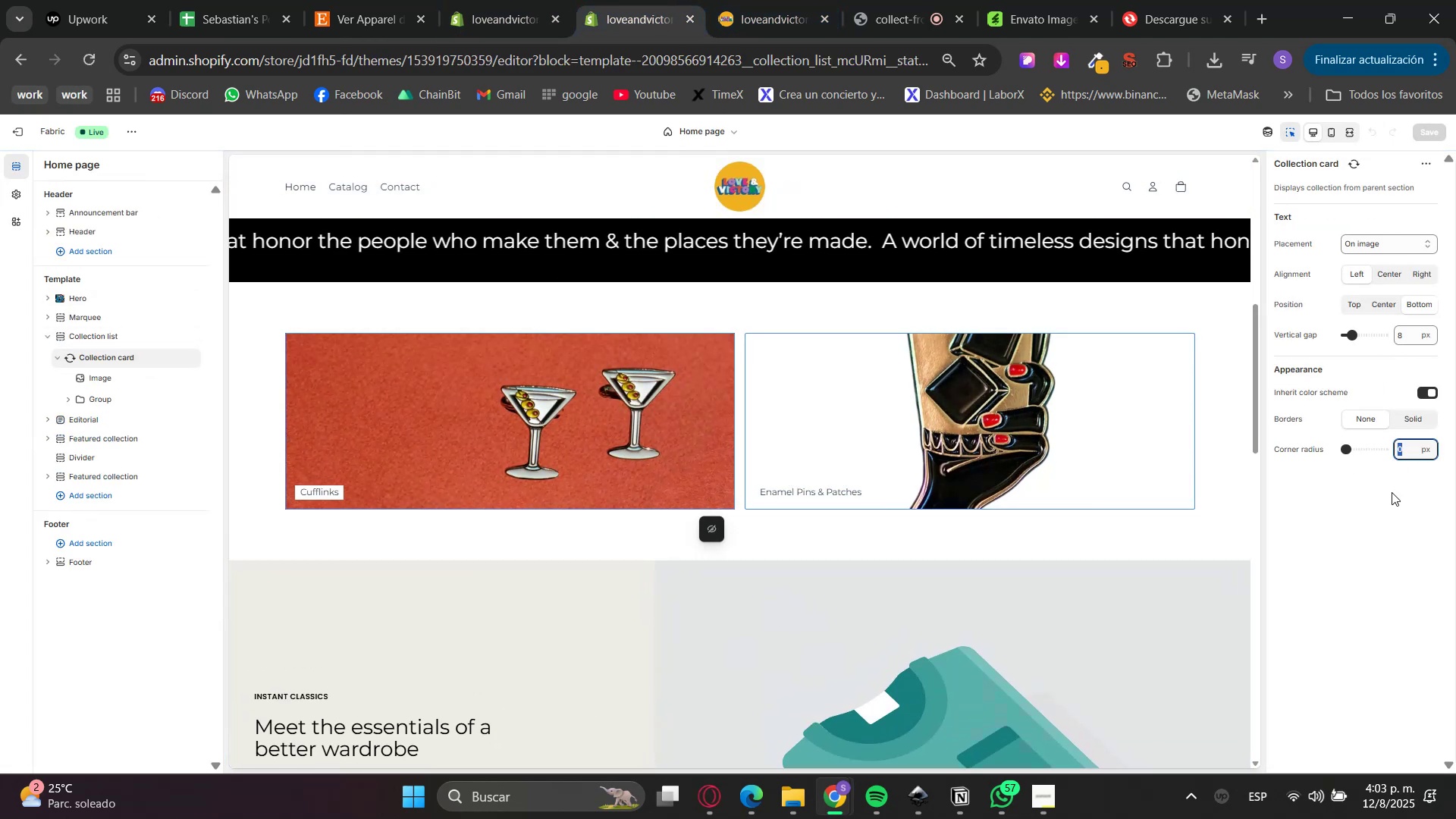 
key(Numpad0)
 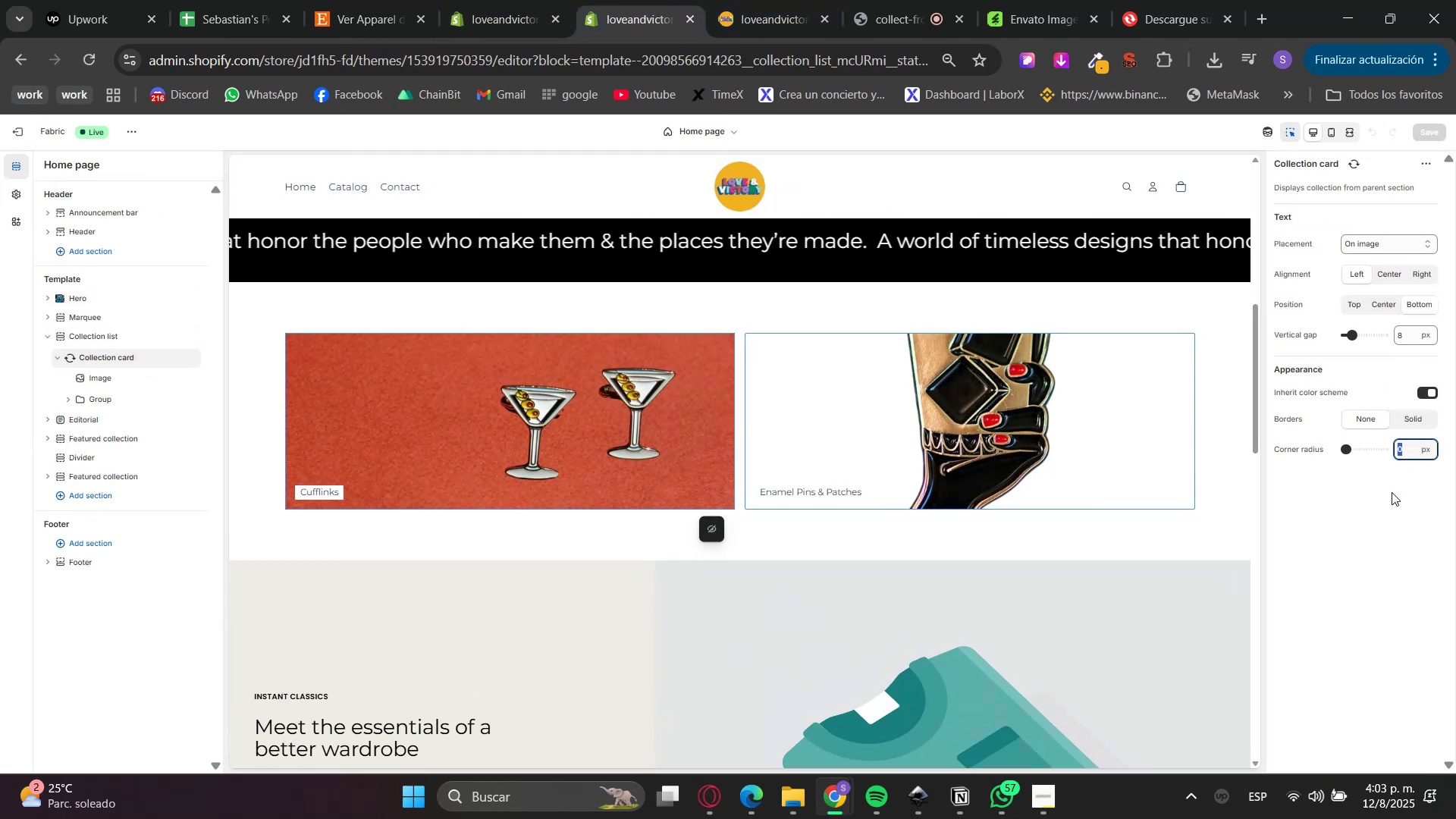 
left_click([1392, 492])
 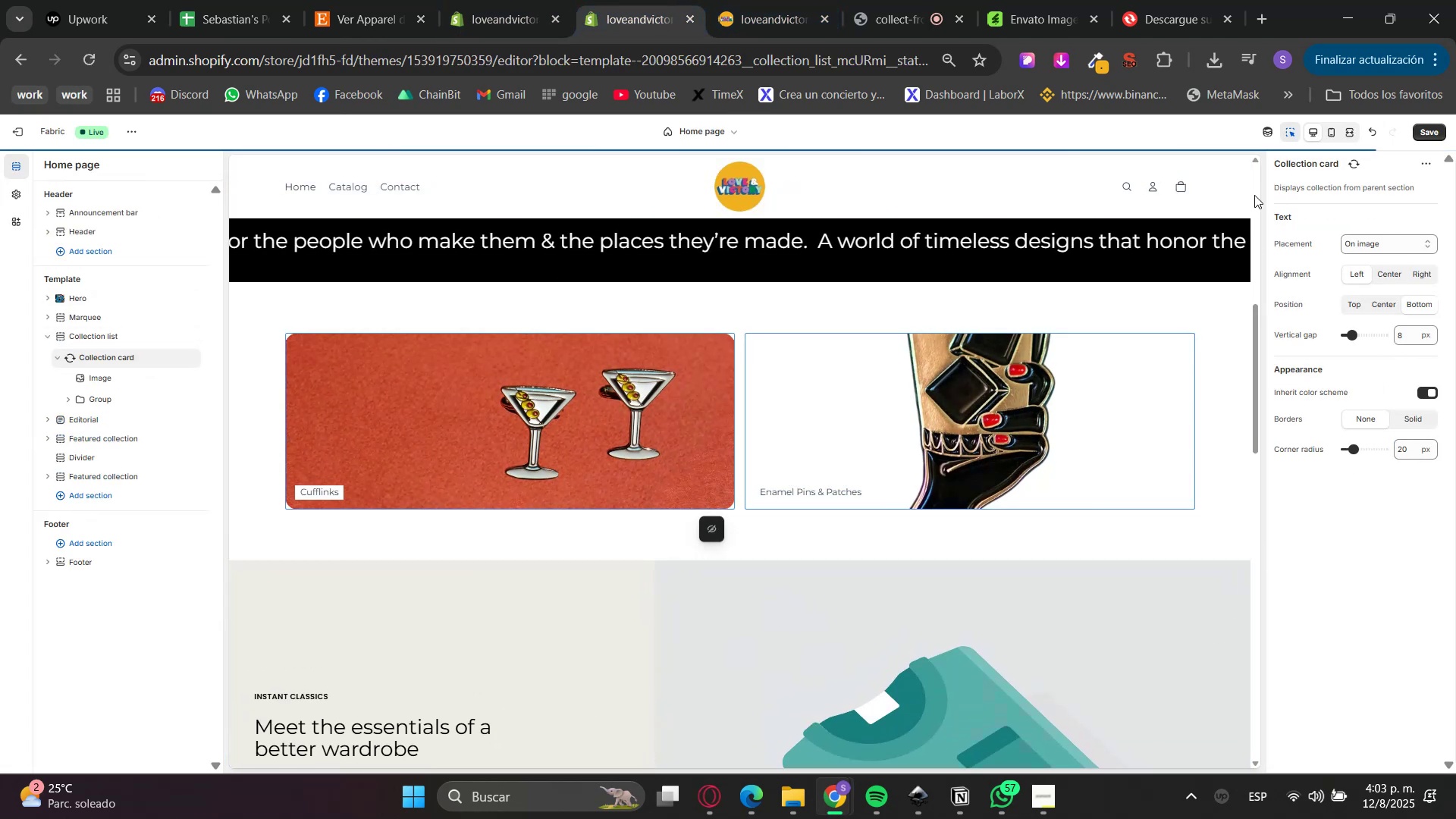 
left_click([1285, 133])
 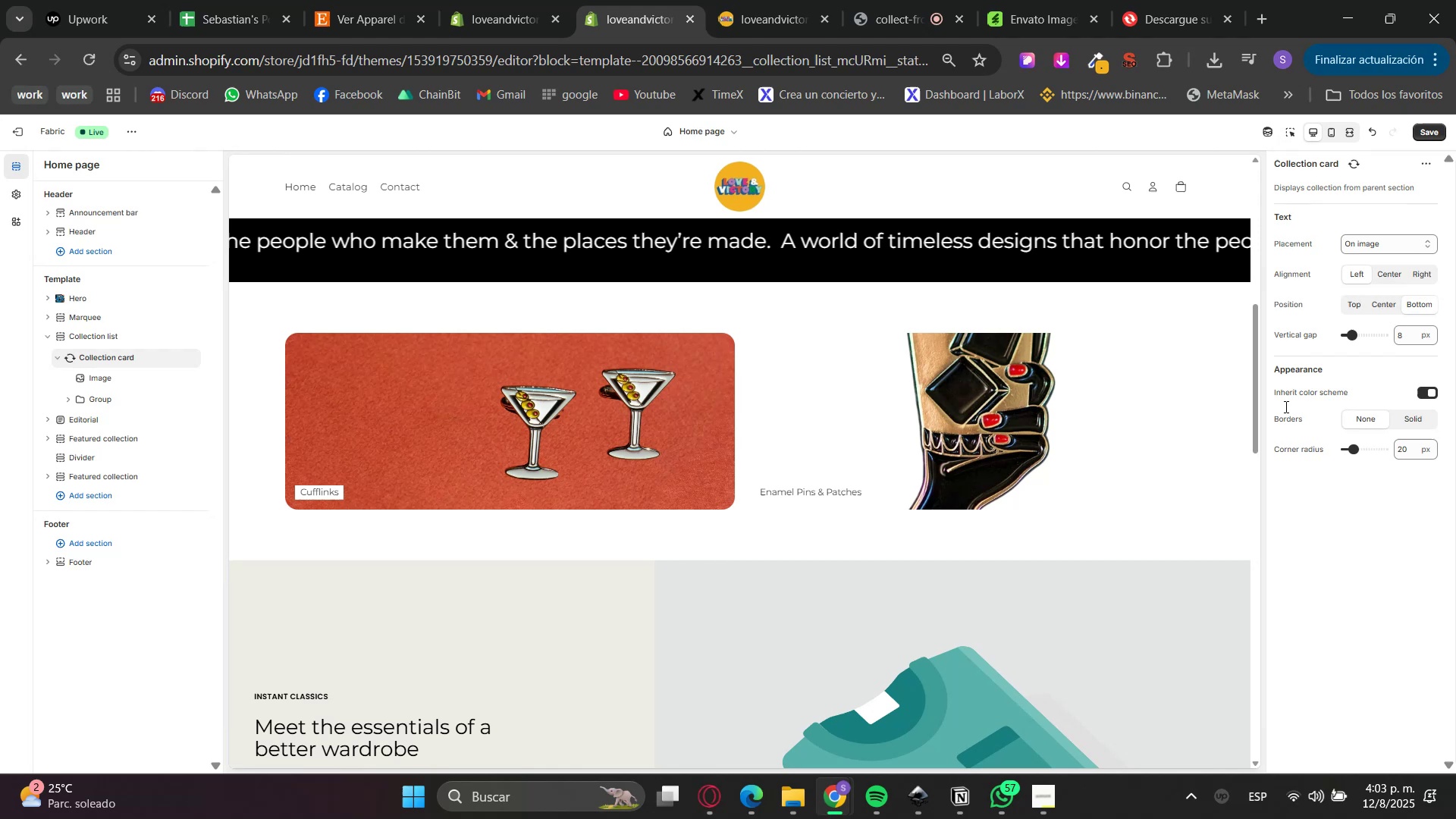 
scroll: coordinate [1152, 548], scroll_direction: up, amount: 3.0
 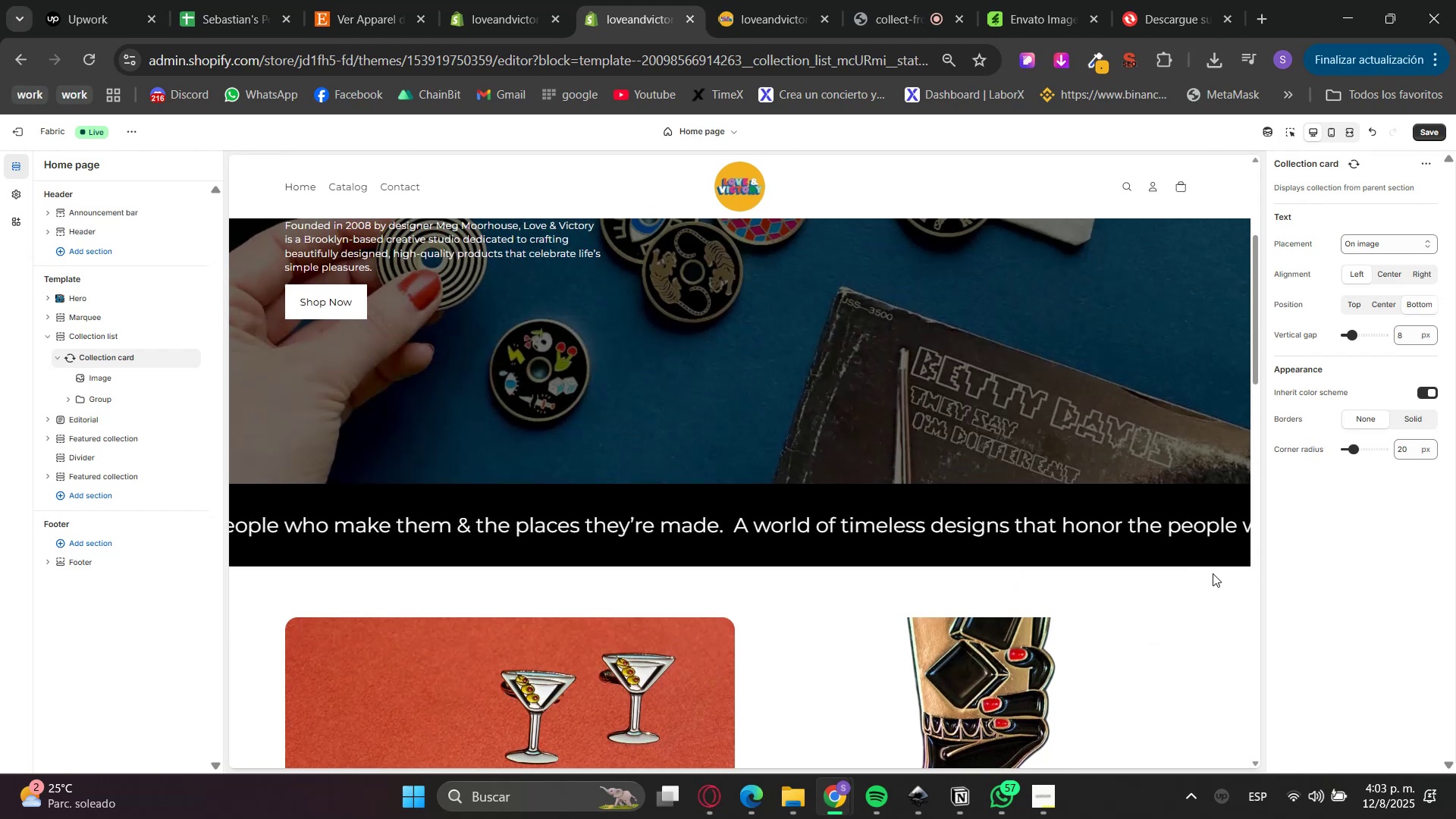 
scroll: coordinate [1209, 576], scroll_direction: down, amount: 1.0
 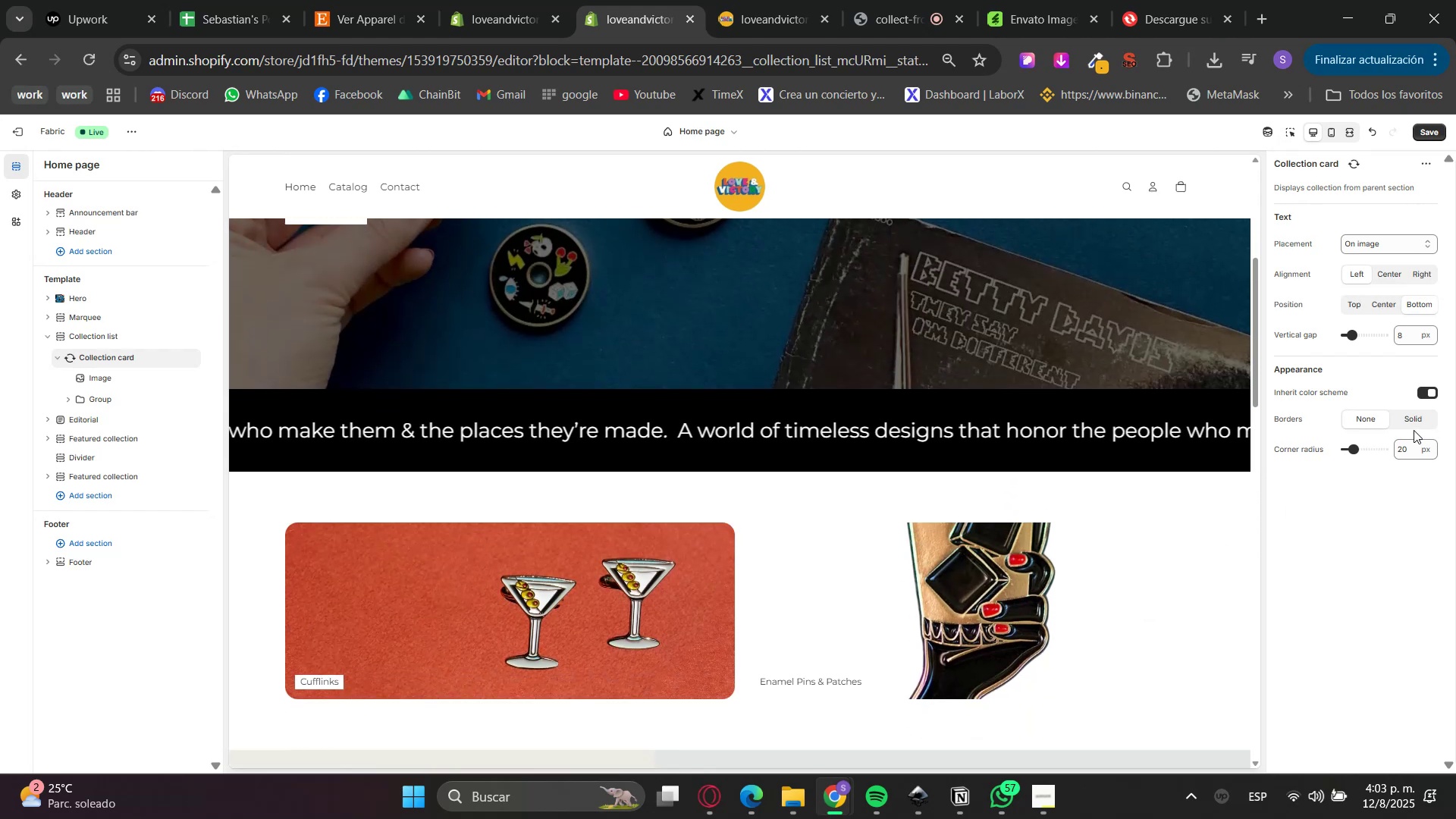 
left_click([1414, 426])
 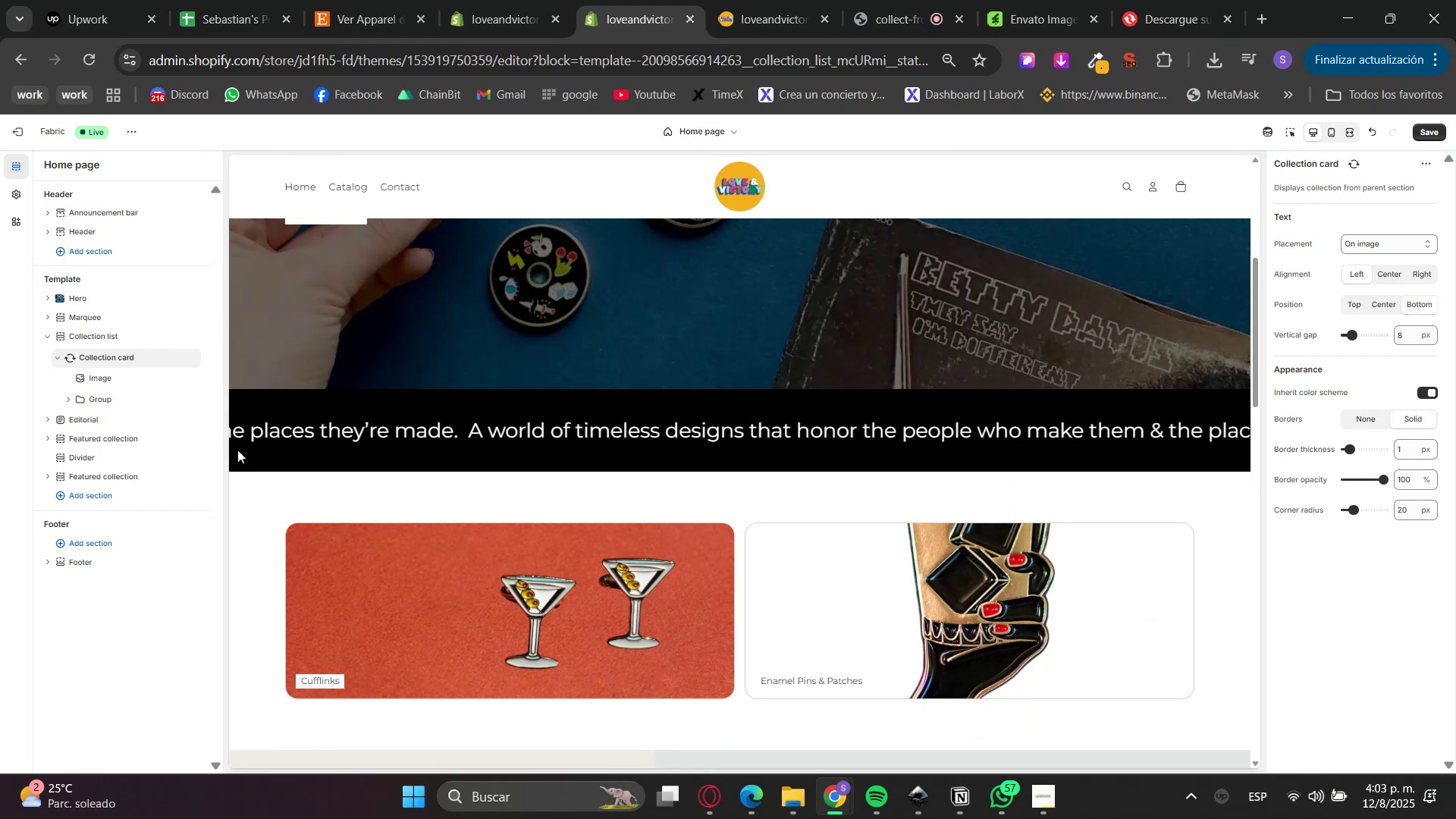 
wait(5.54)
 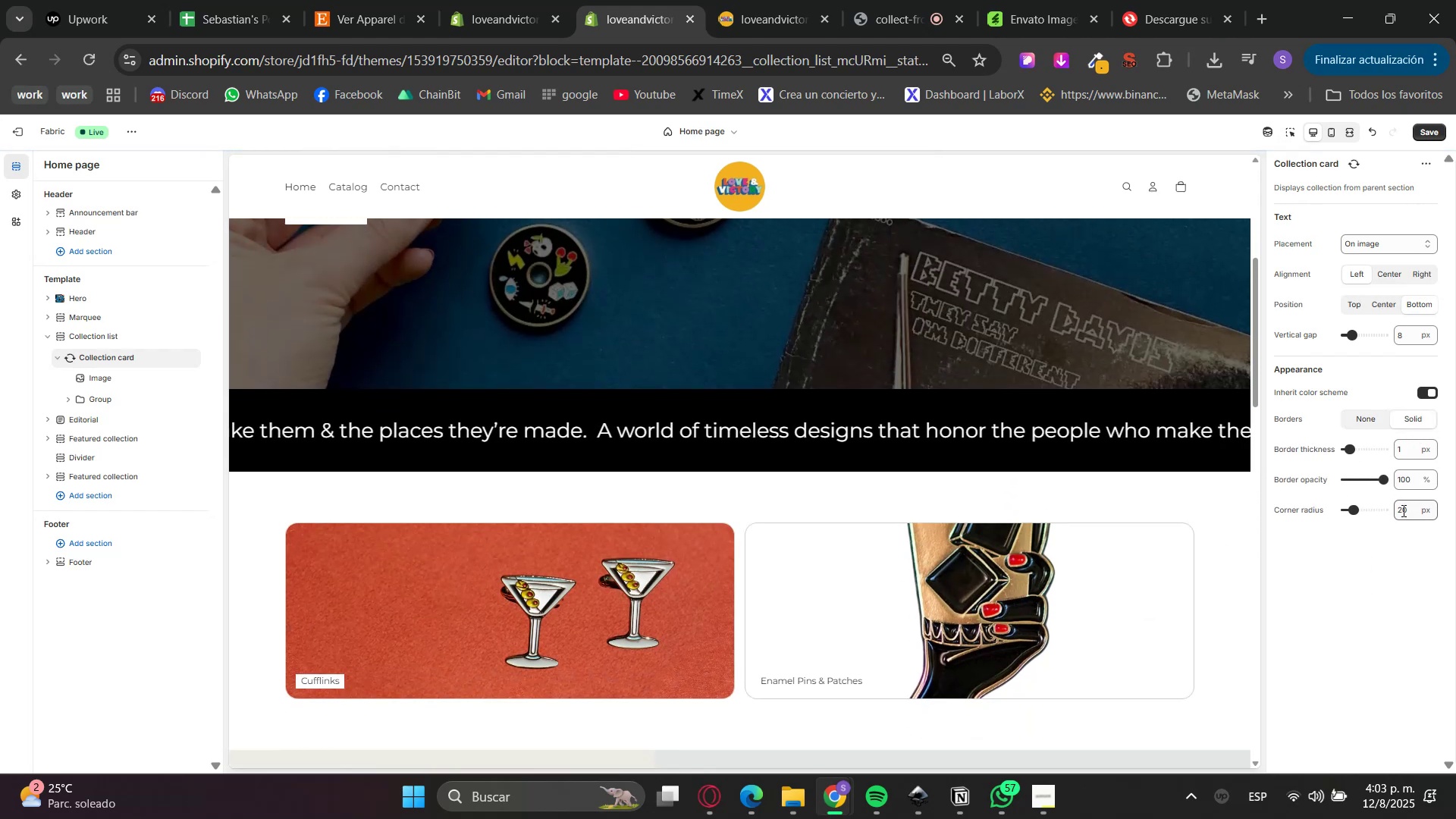 
scroll: coordinate [1132, 535], scroll_direction: up, amount: 4.0
 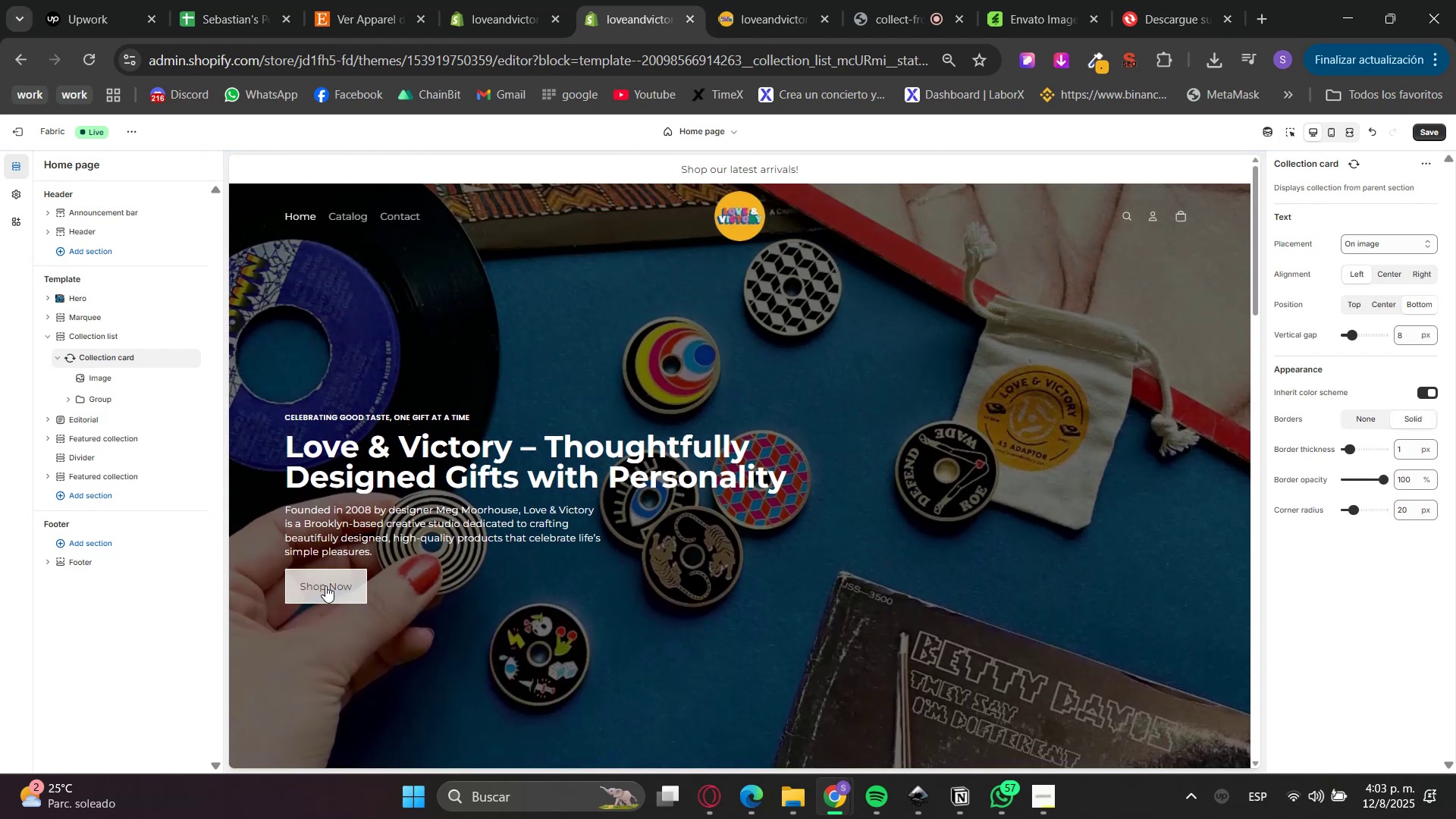 
scroll: coordinate [641, 664], scroll_direction: down, amount: 4.0
 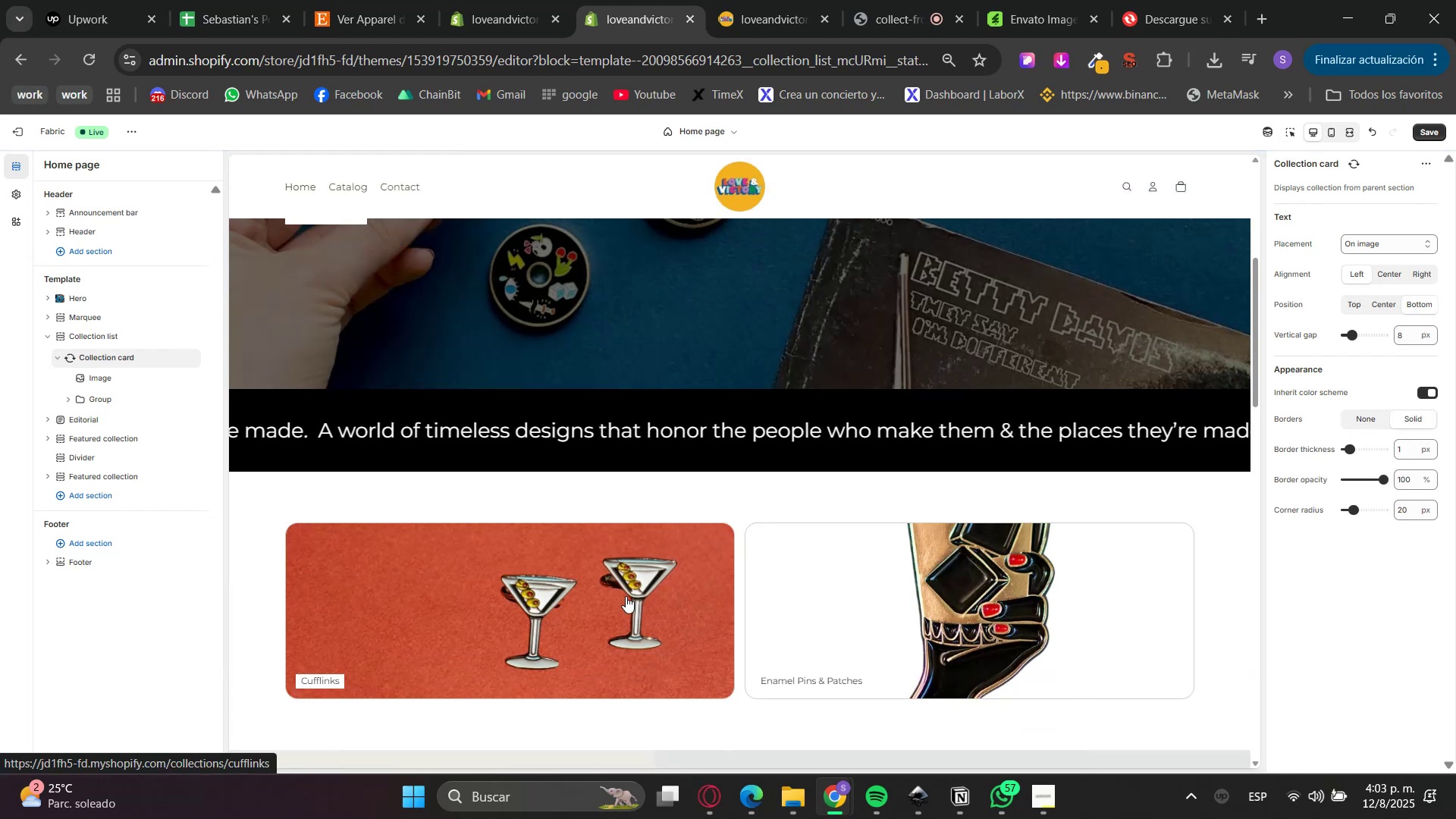 
scroll: coordinate [720, 478], scroll_direction: up, amount: 3.0
 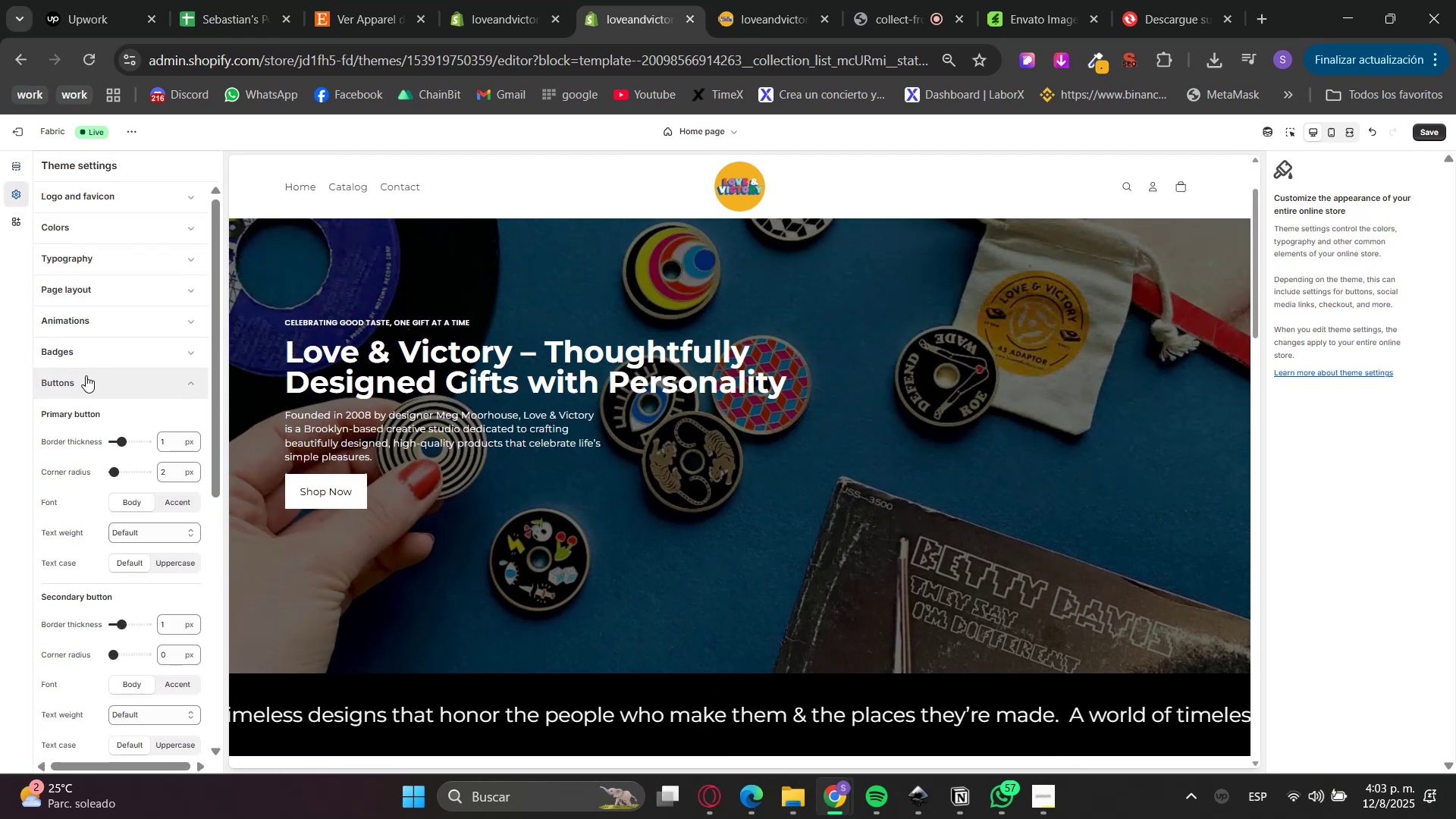 
wait(5.64)
 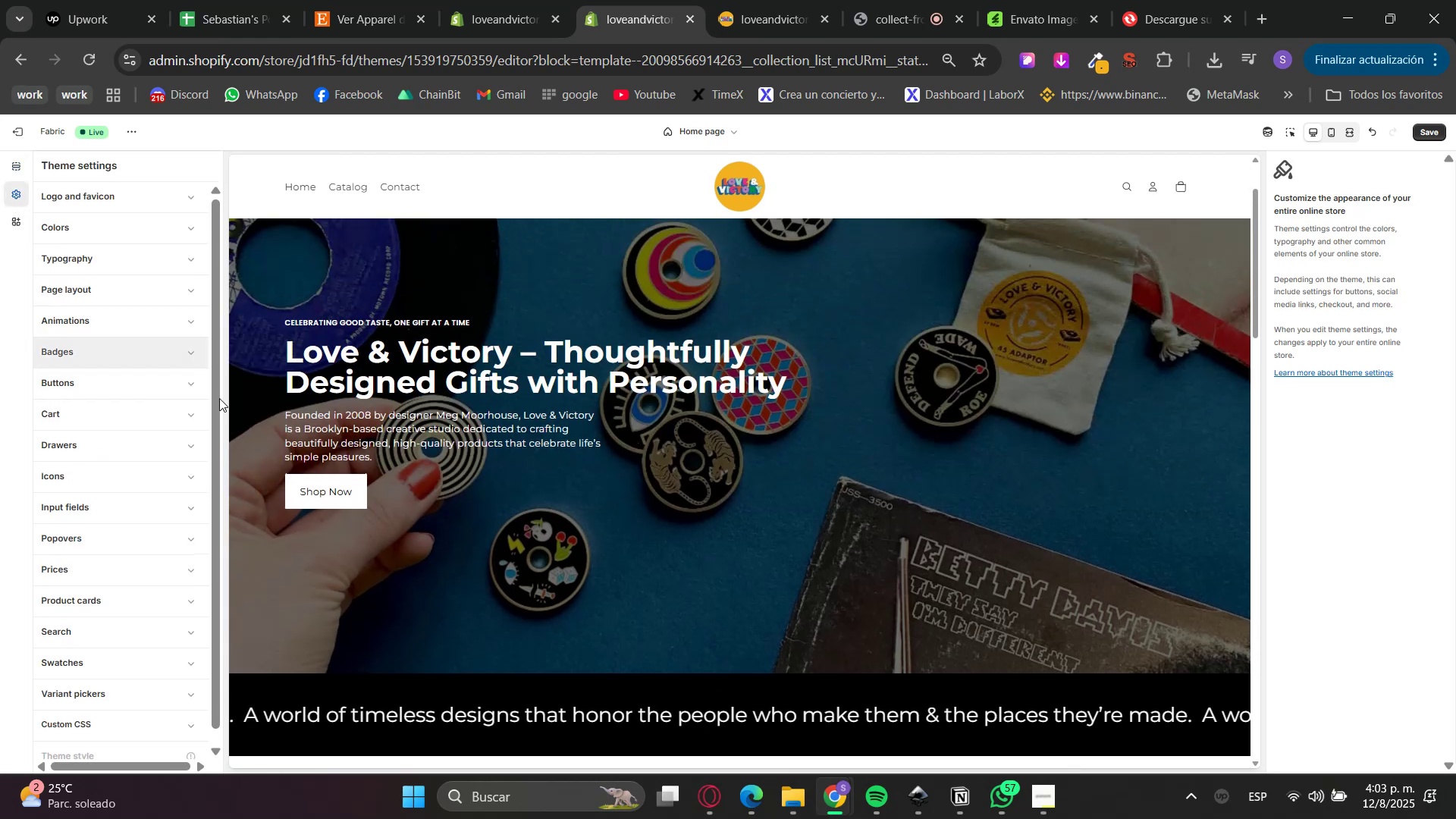 
left_click_drag(start_coordinate=[165, 663], to_coordinate=[125, 657])
 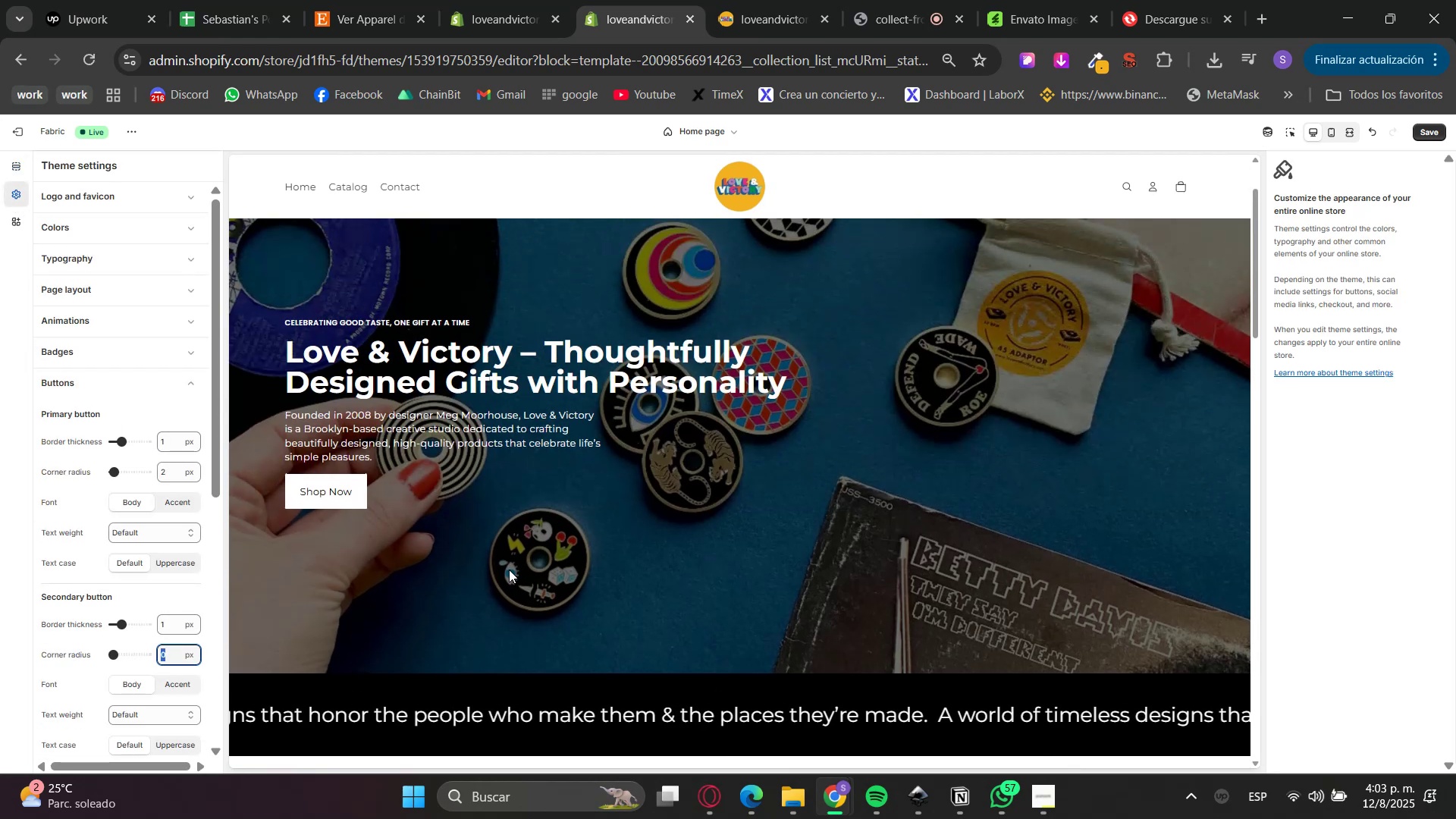 
key(Numpad1)
 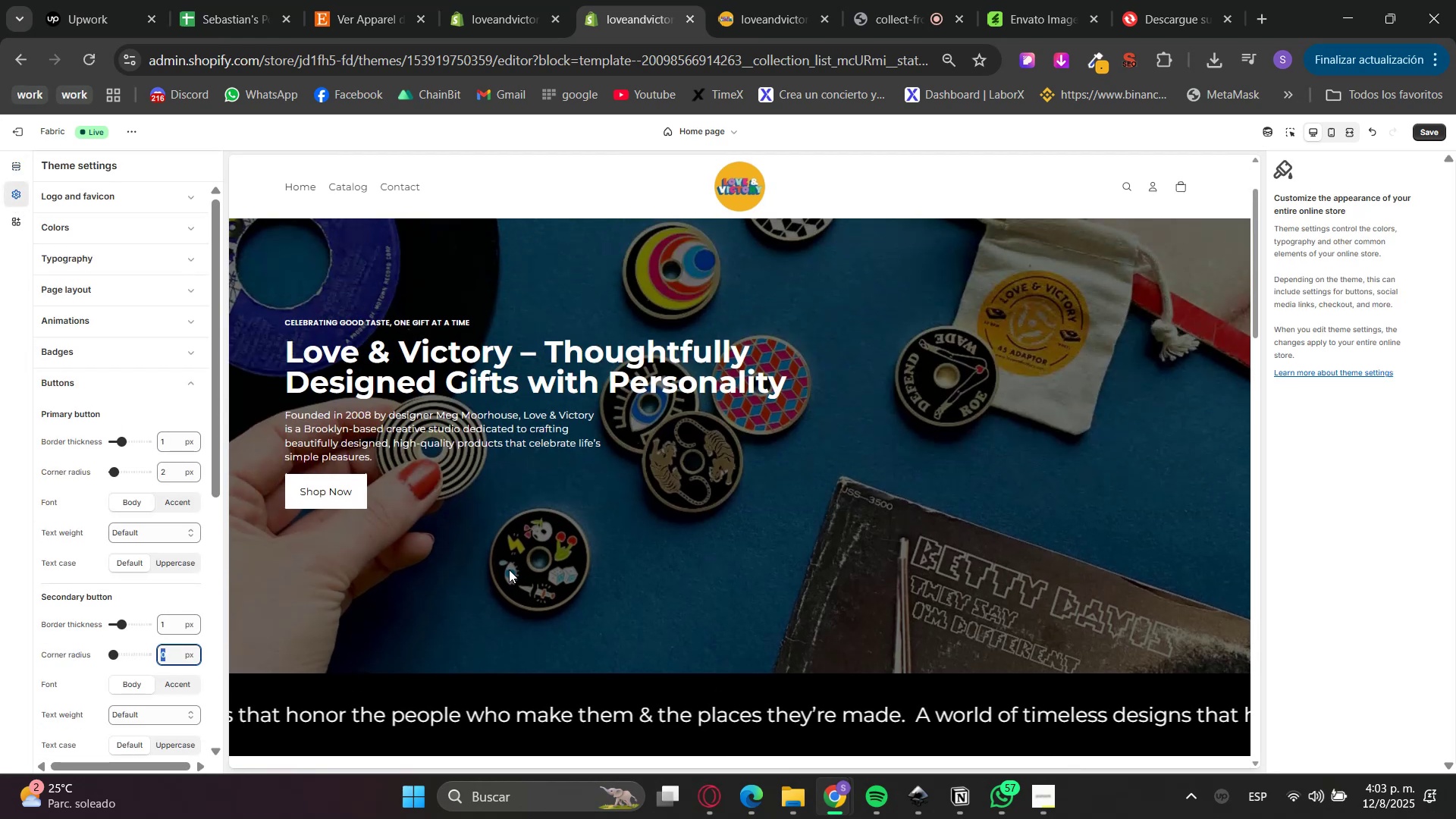 
key(Numpad0)
 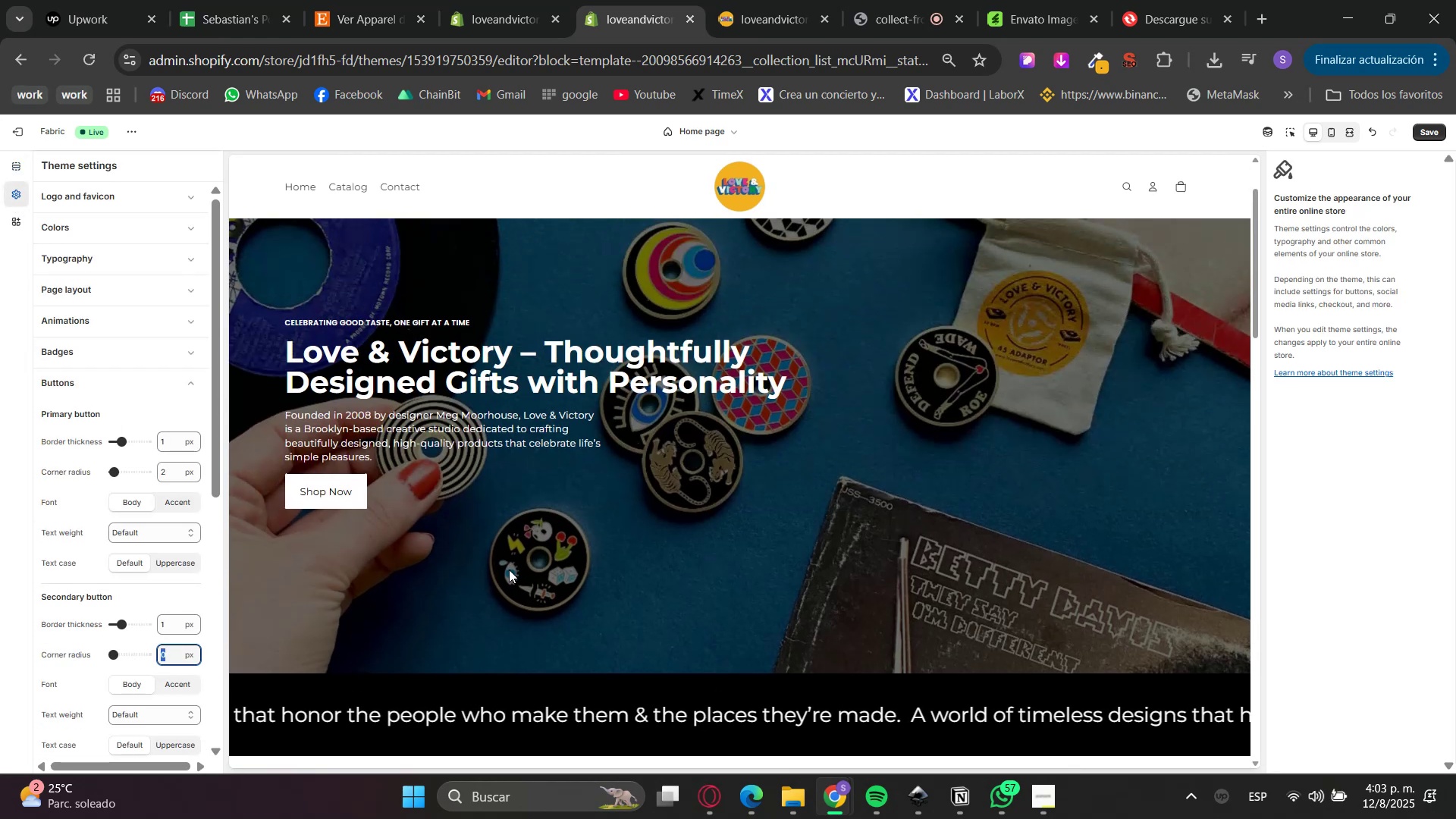 
left_click([509, 570])
 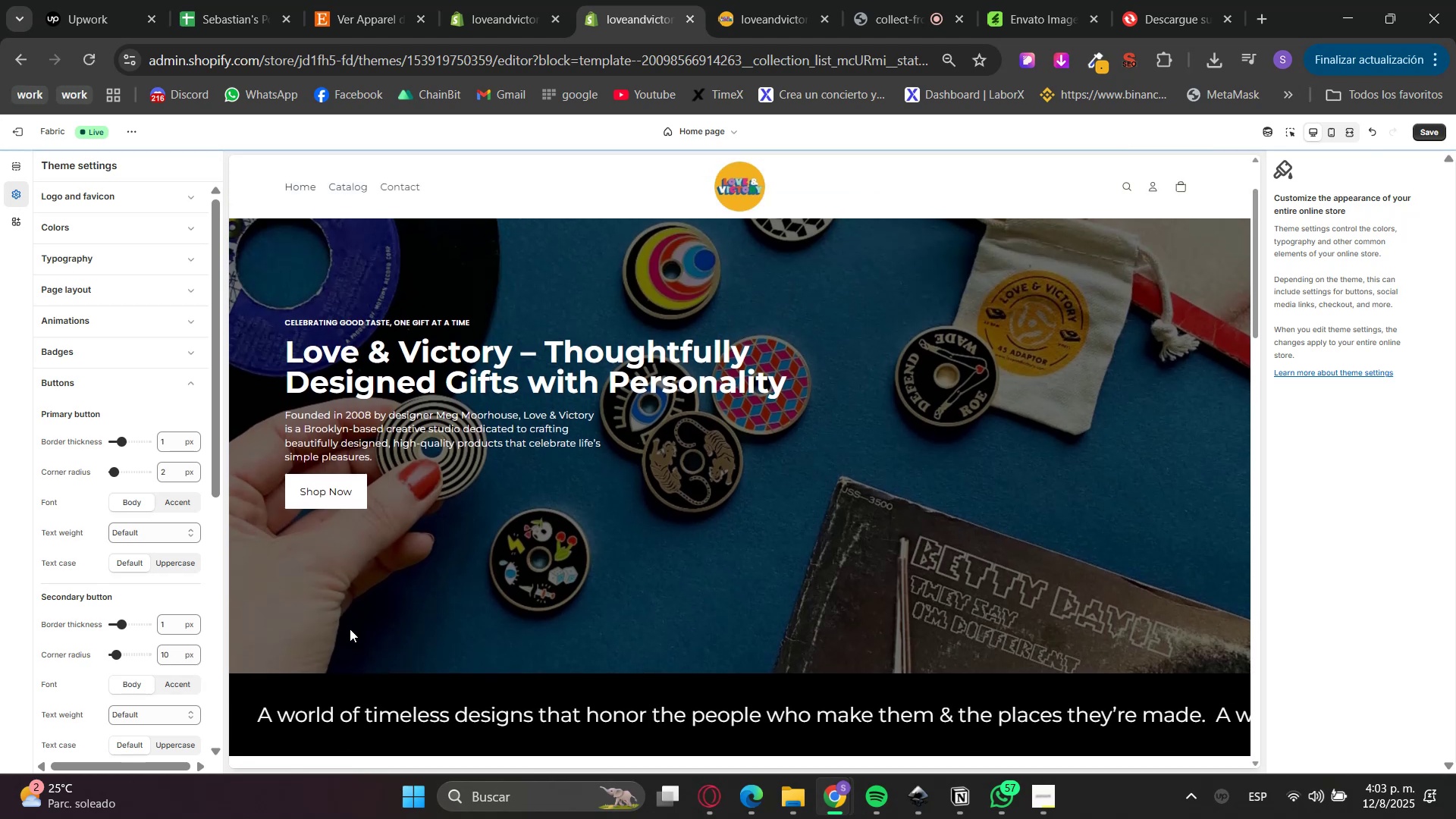 
double_click([161, 654])
 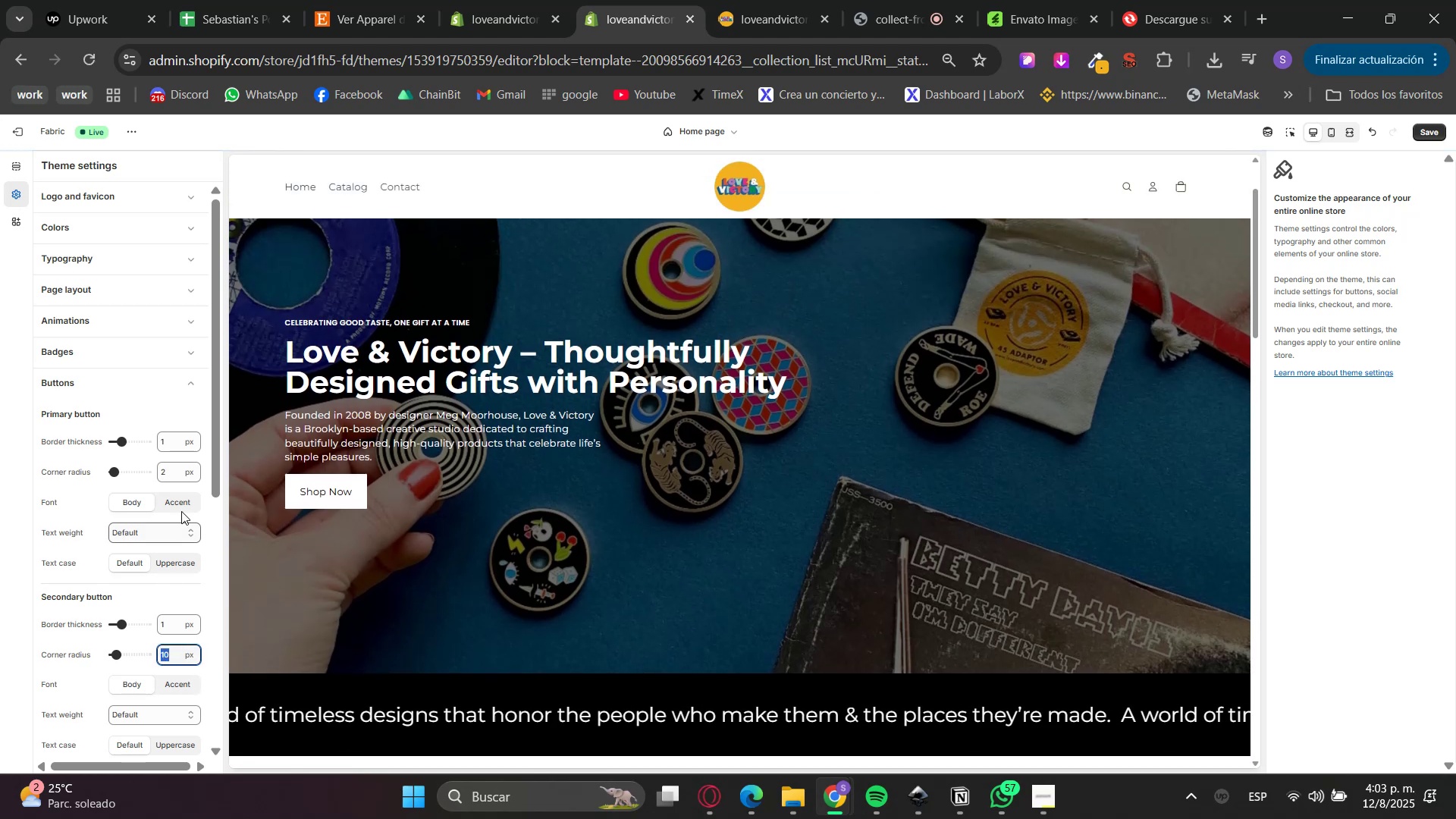 
left_click_drag(start_coordinate=[173, 469], to_coordinate=[136, 470])
 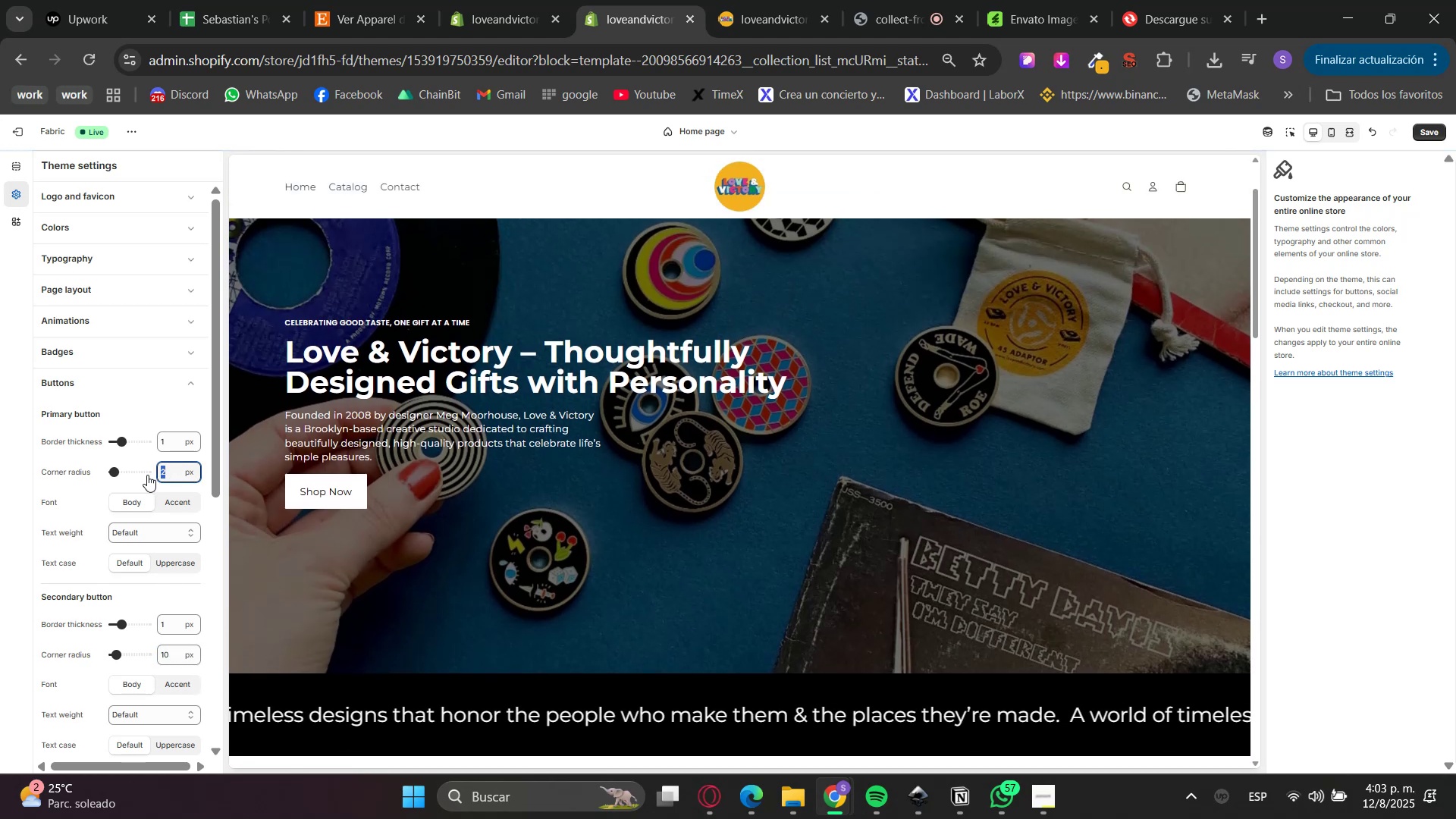 
key(Numpad1)
 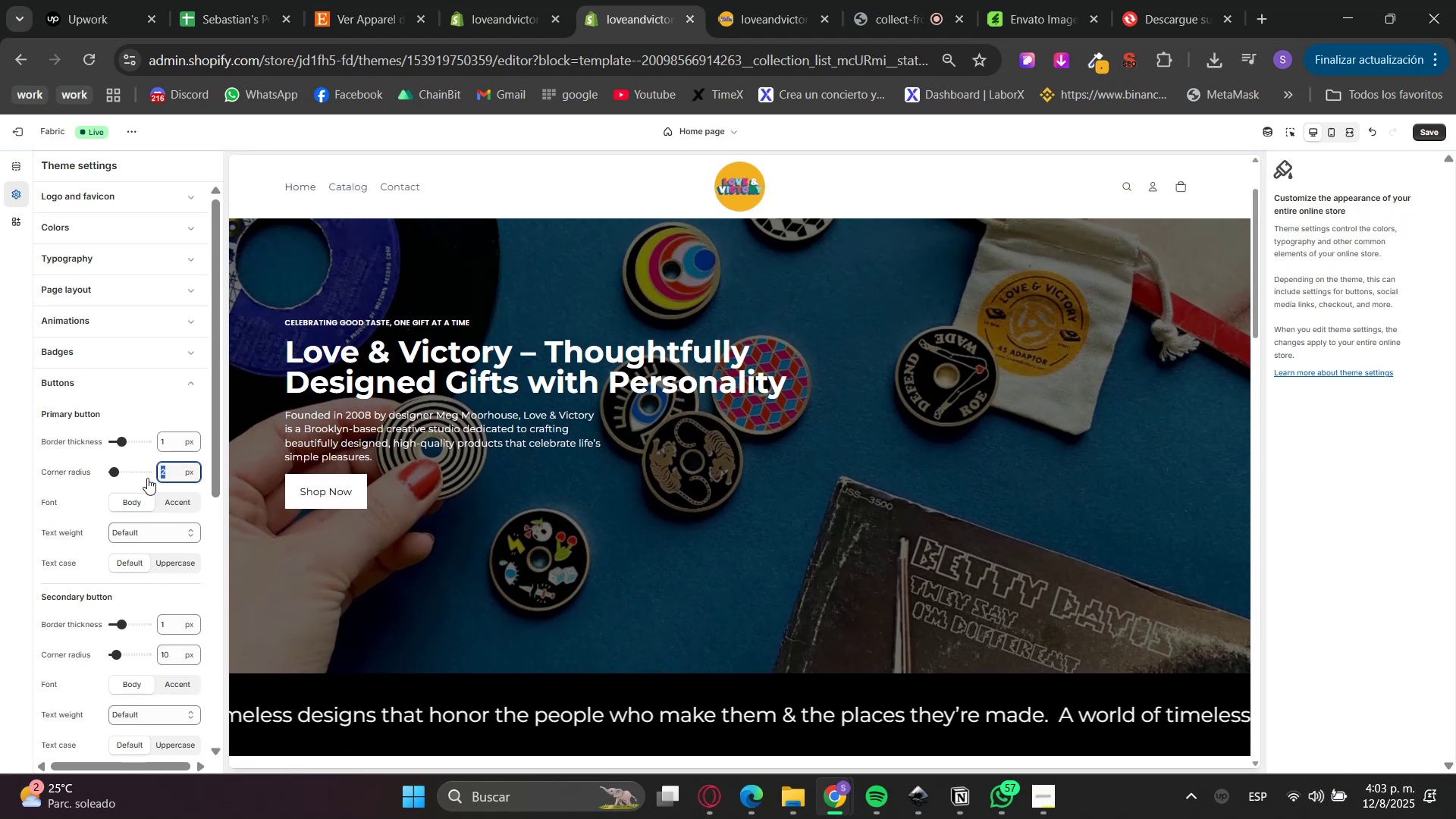 
key(Numpad5)
 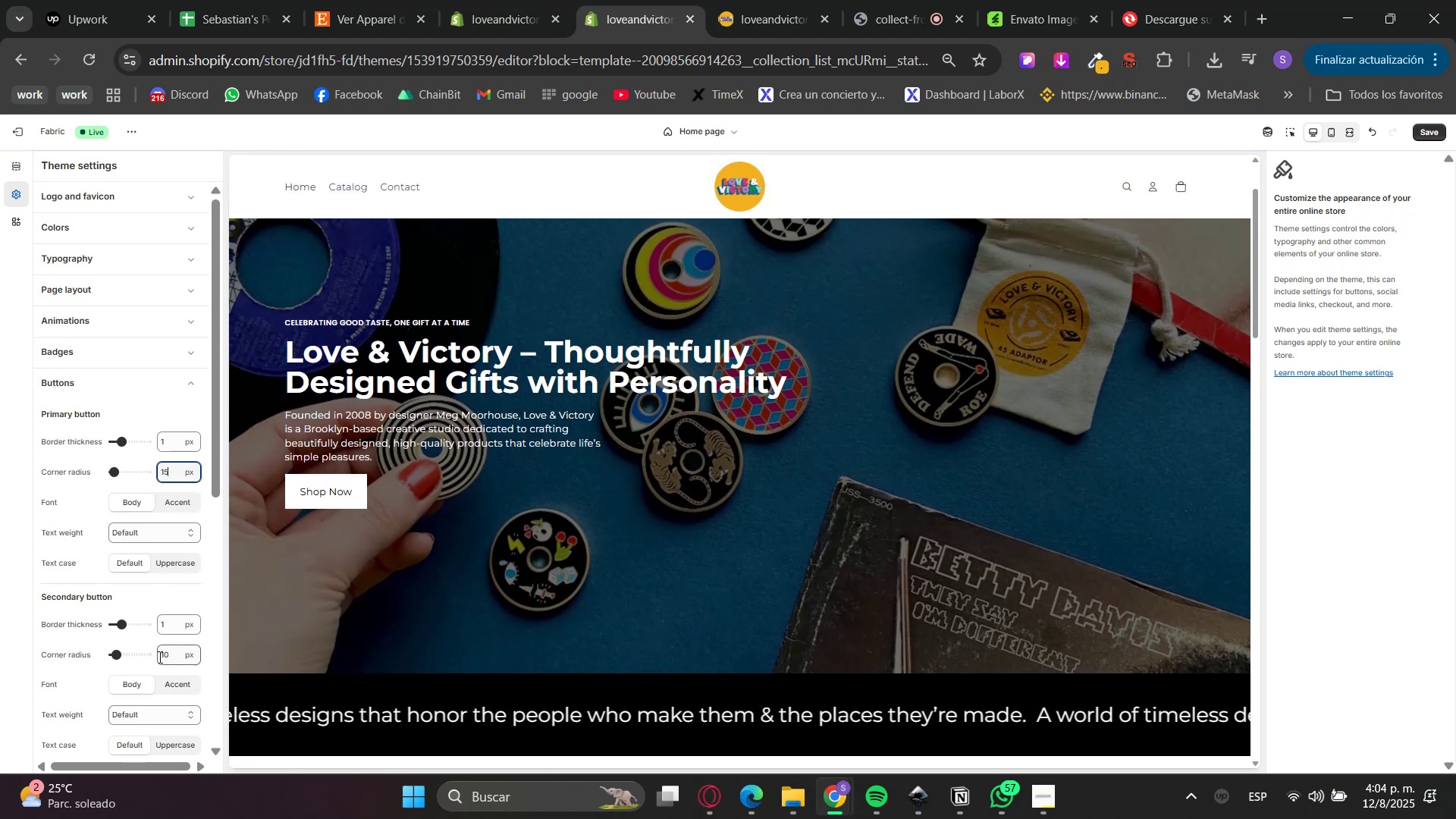 
left_click_drag(start_coordinate=[169, 660], to_coordinate=[138, 656])
 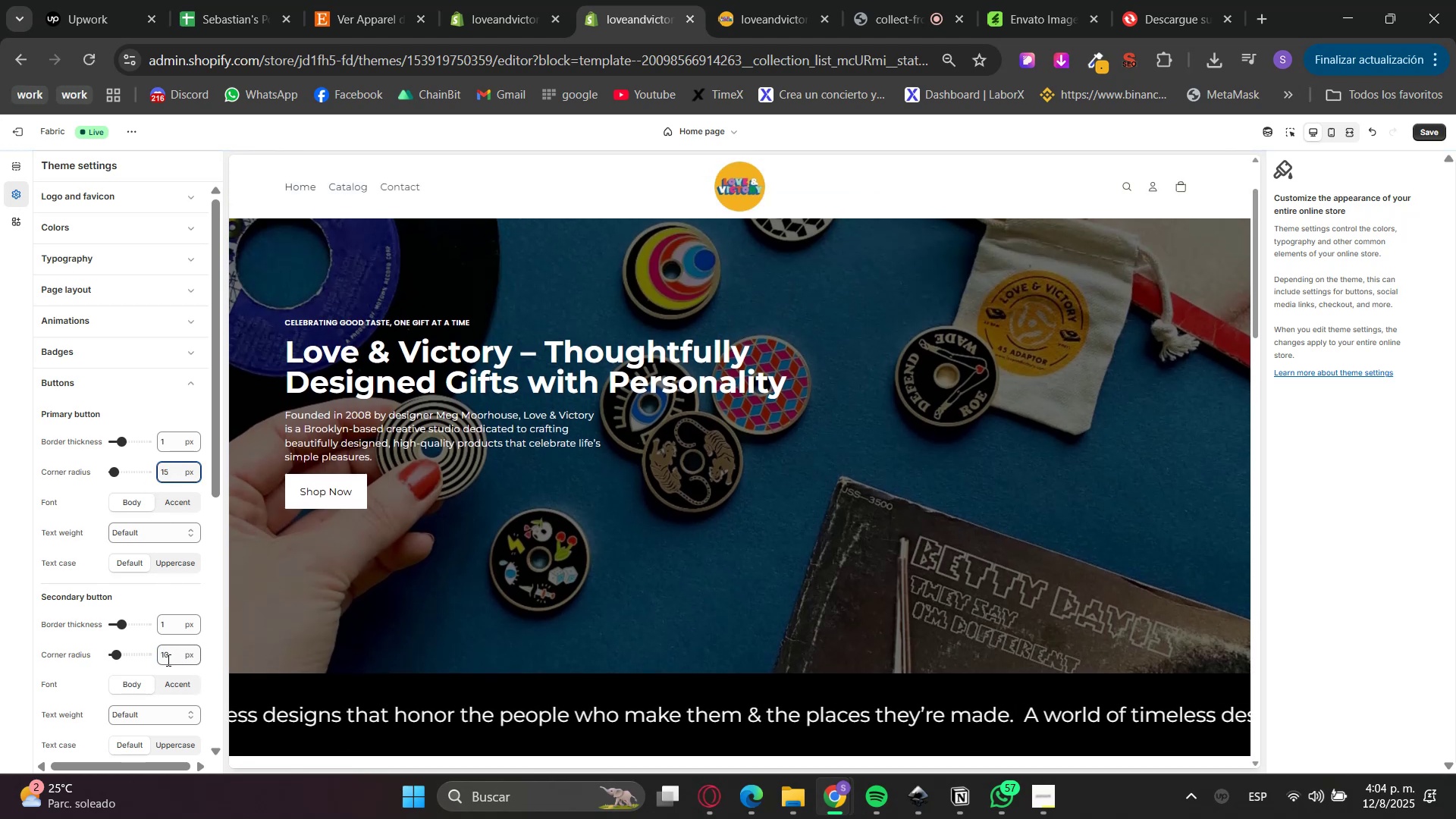 
key(Numpad1)
 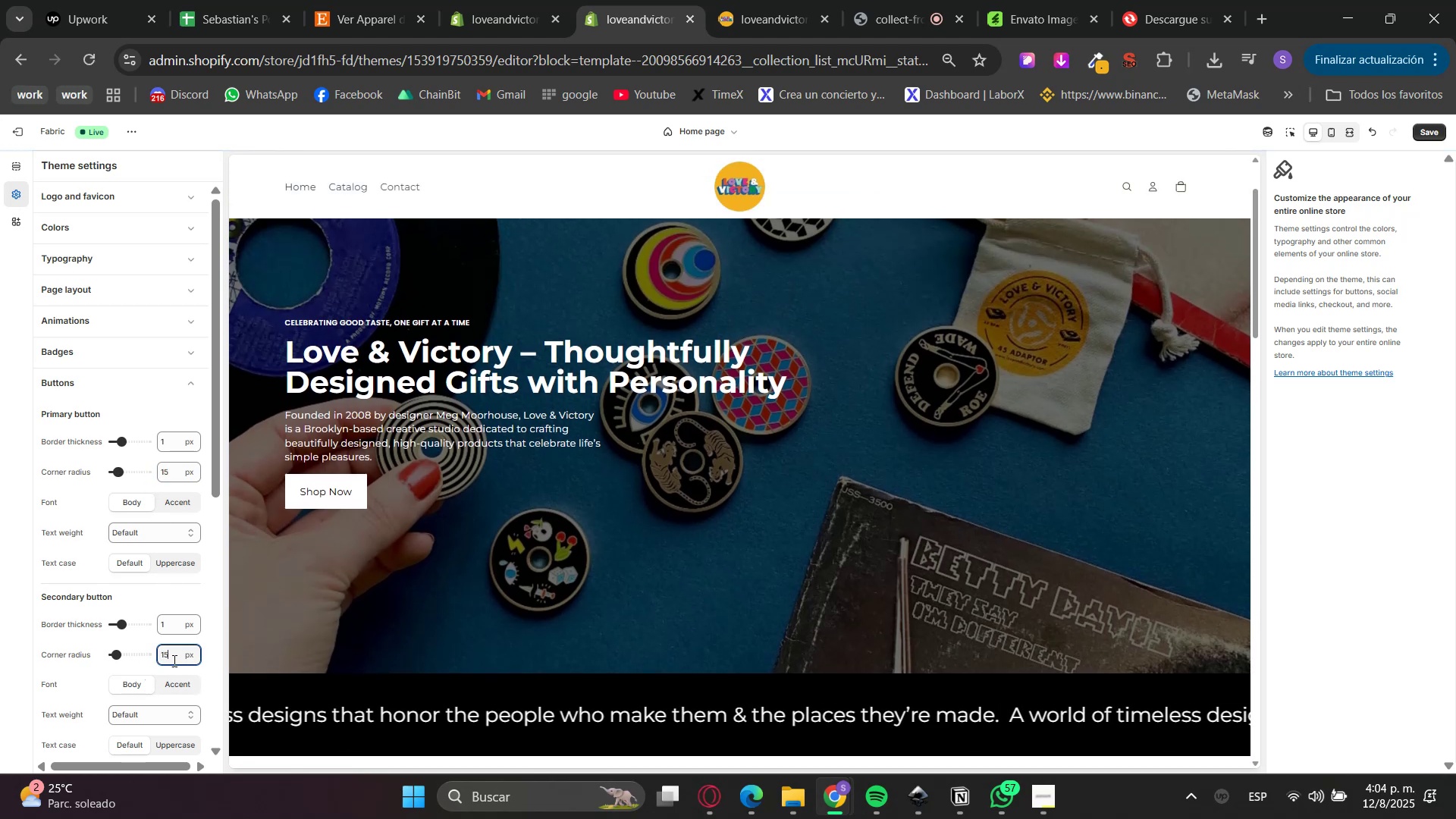 
left_click([169, 637])
 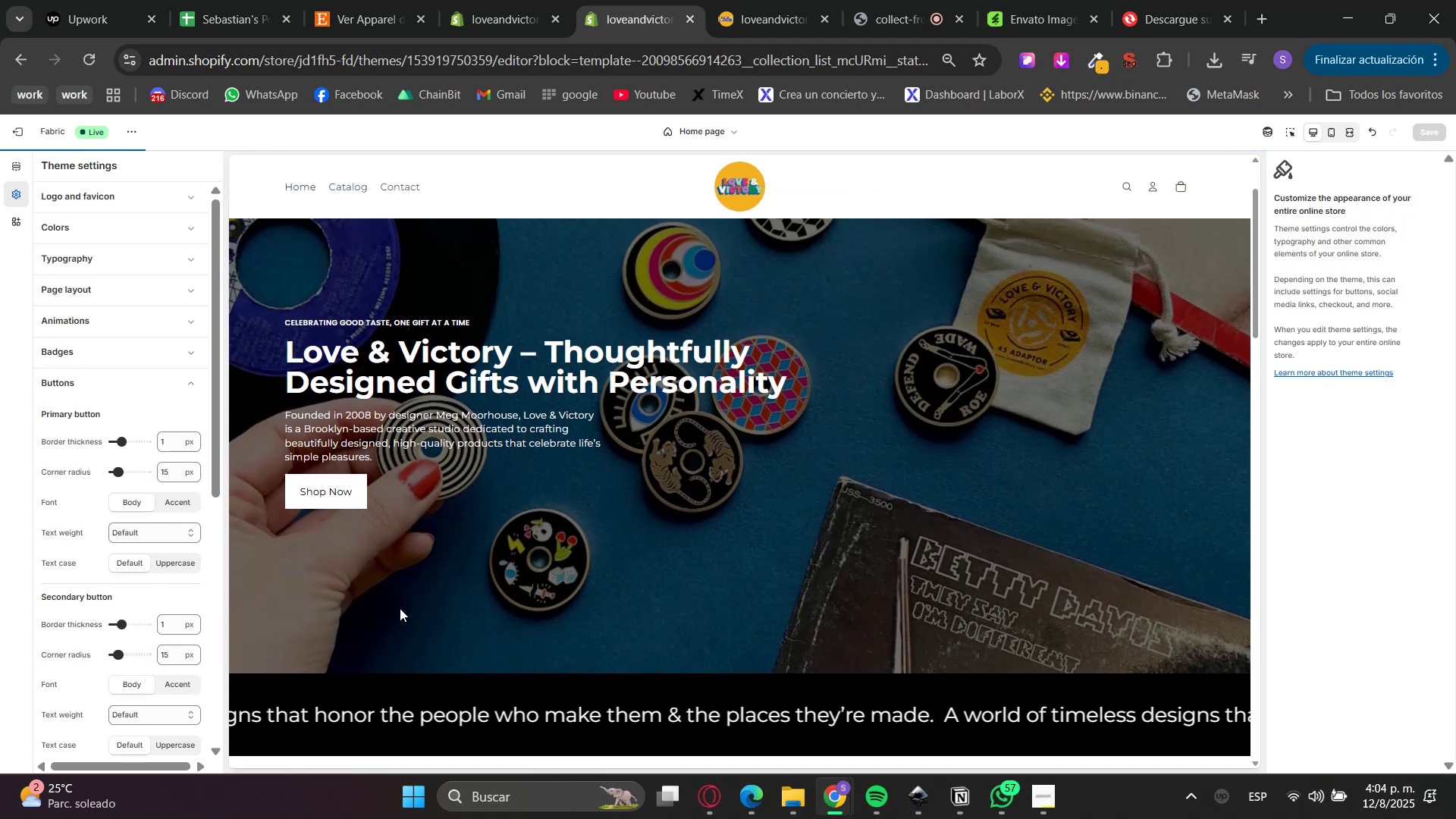 
scroll: coordinate [400, 607], scroll_direction: up, amount: 2.0
 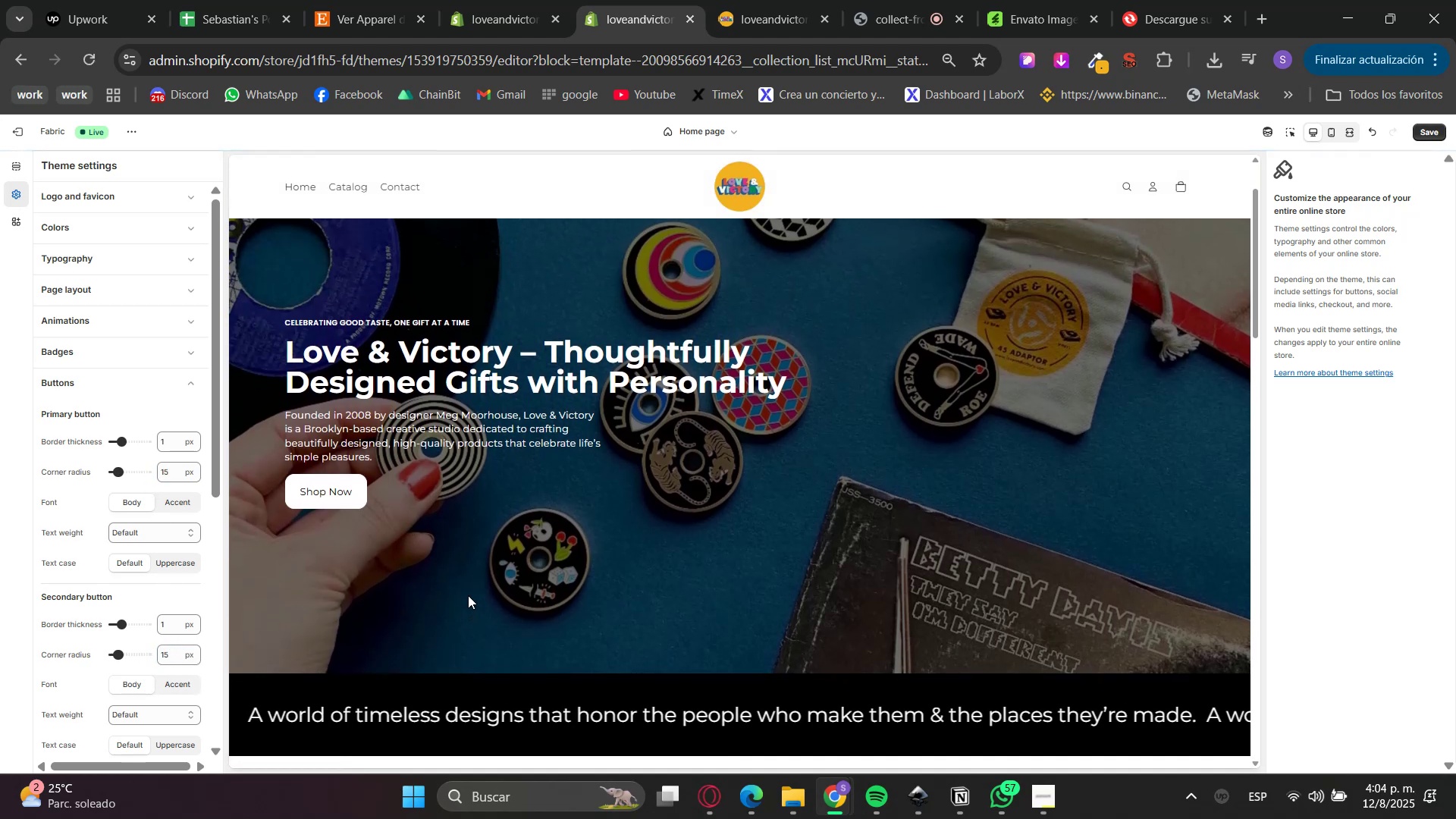 
scroll: coordinate [468, 594], scroll_direction: down, amount: 3.0
 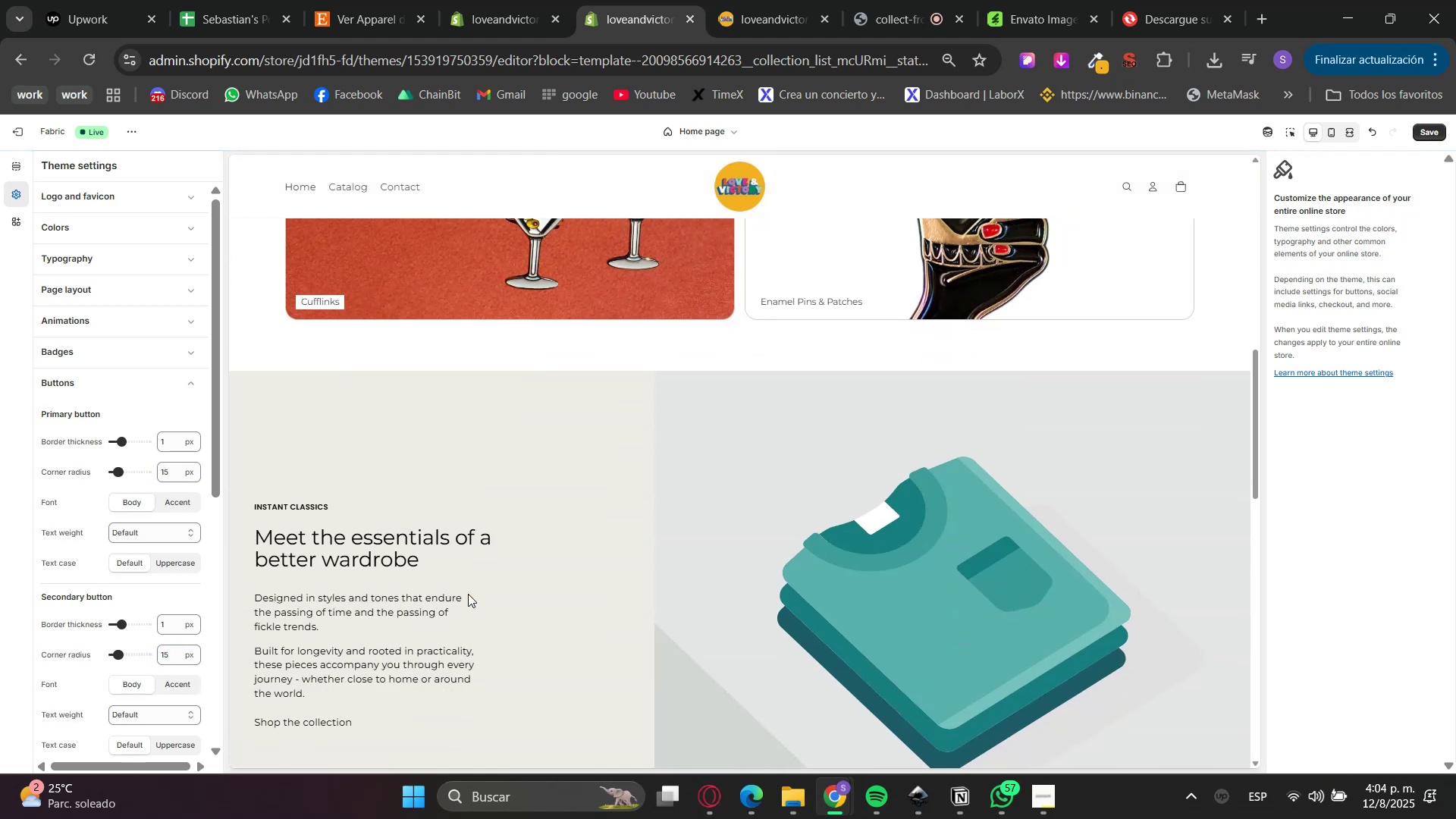 
scroll: coordinate [468, 594], scroll_direction: up, amount: 2.0
 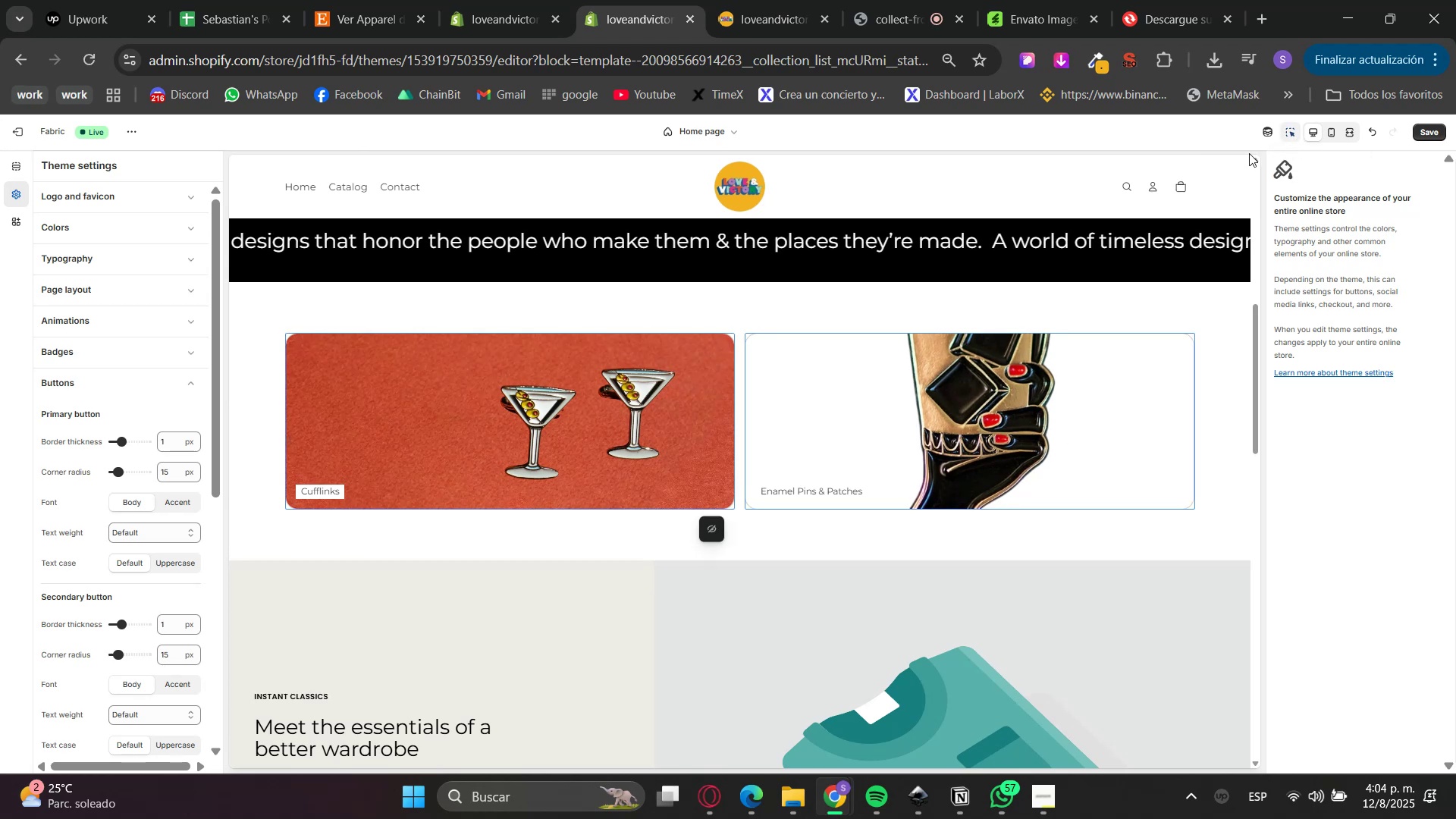 
left_click([739, 434])
 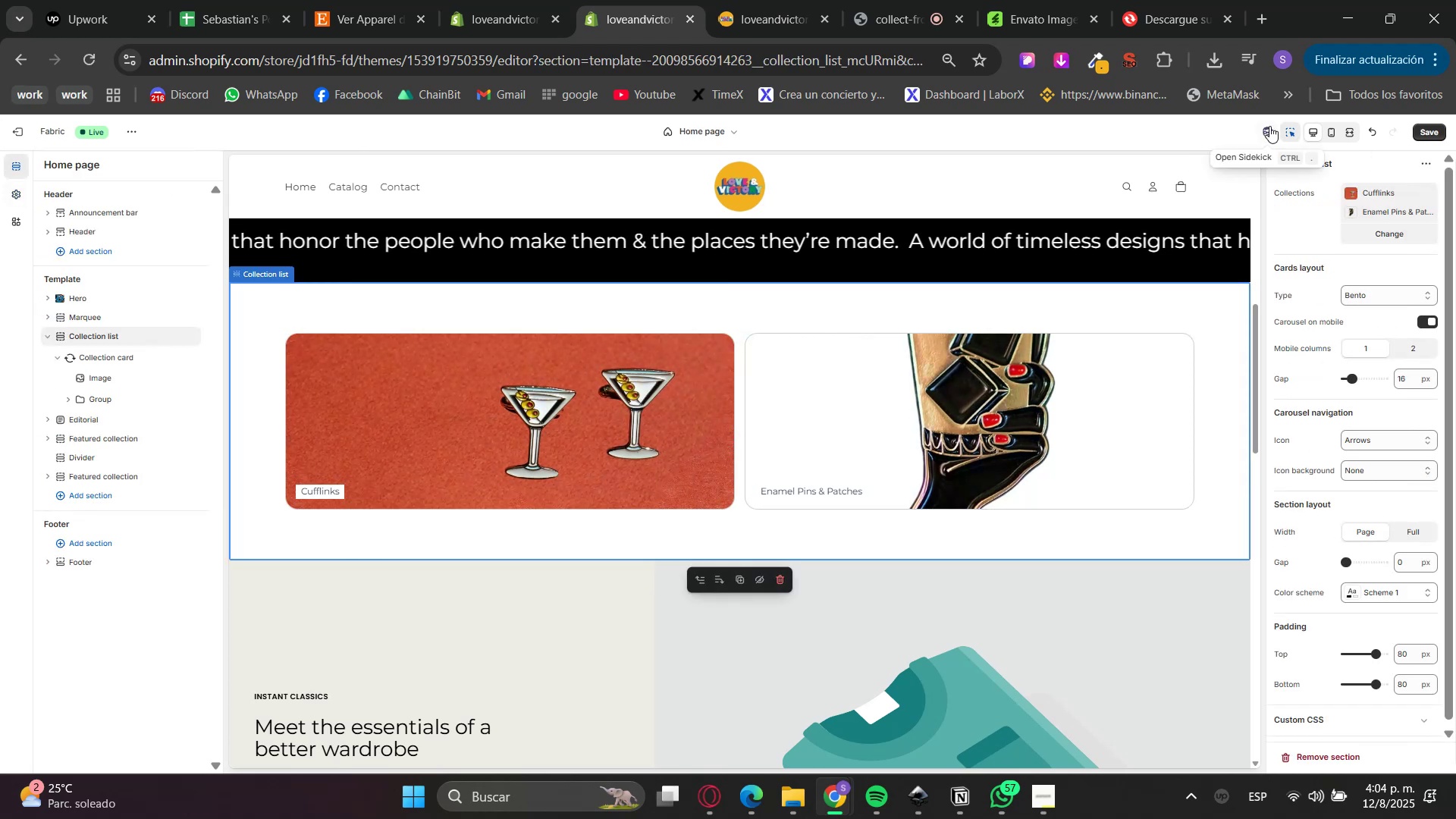 
left_click([1298, 129])
 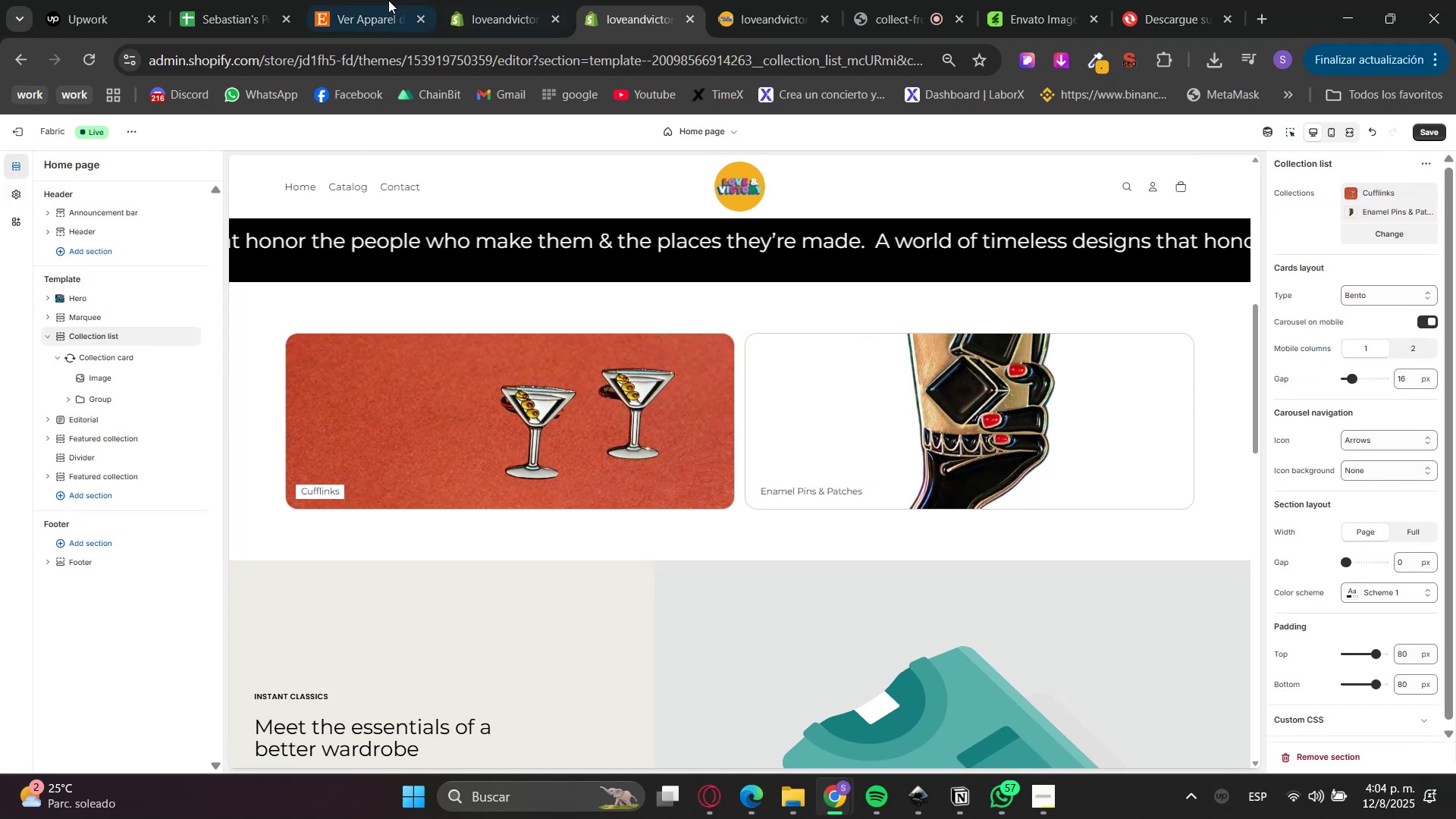 
left_click([526, 0])
 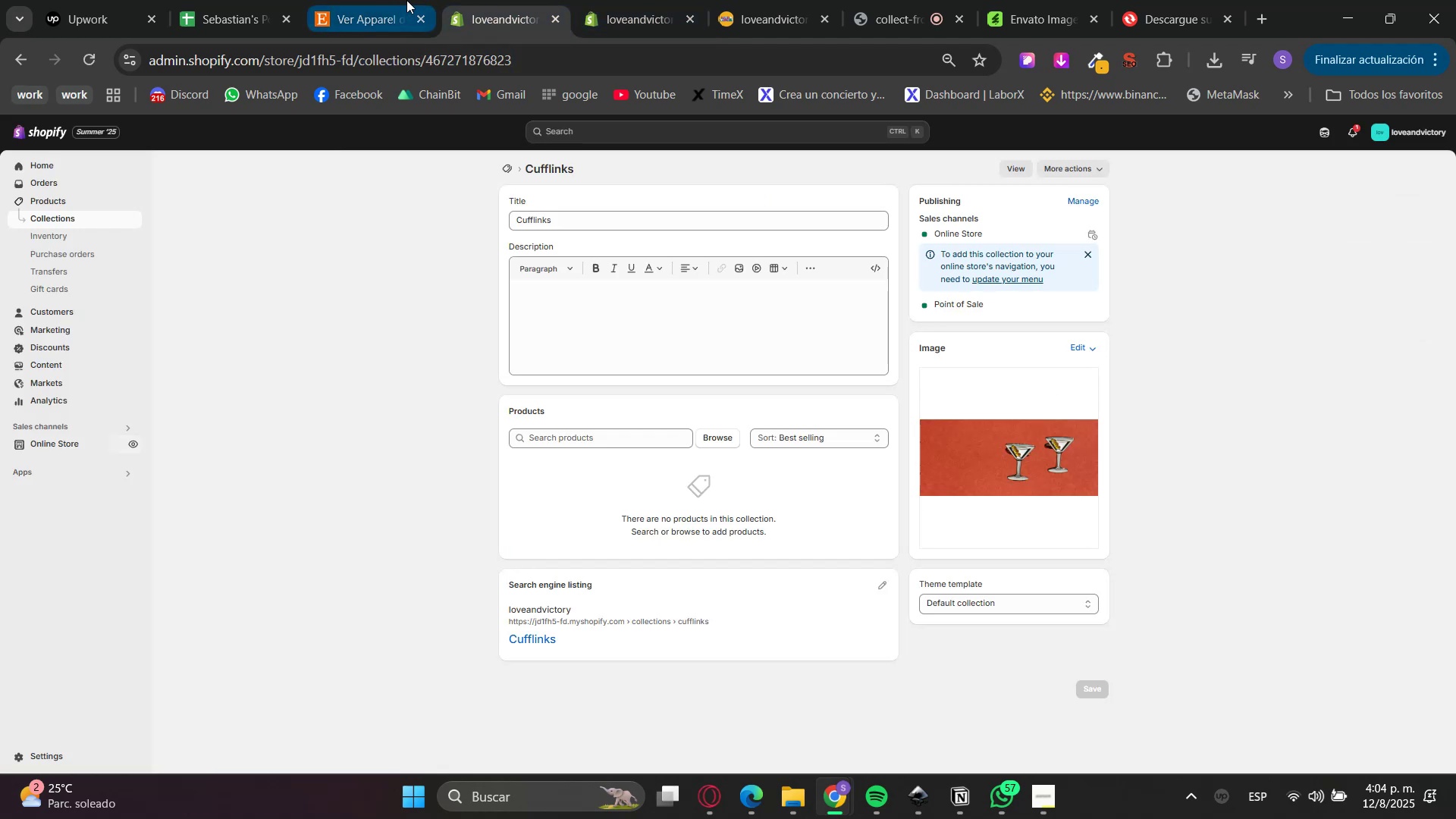 
double_click([671, 0])
 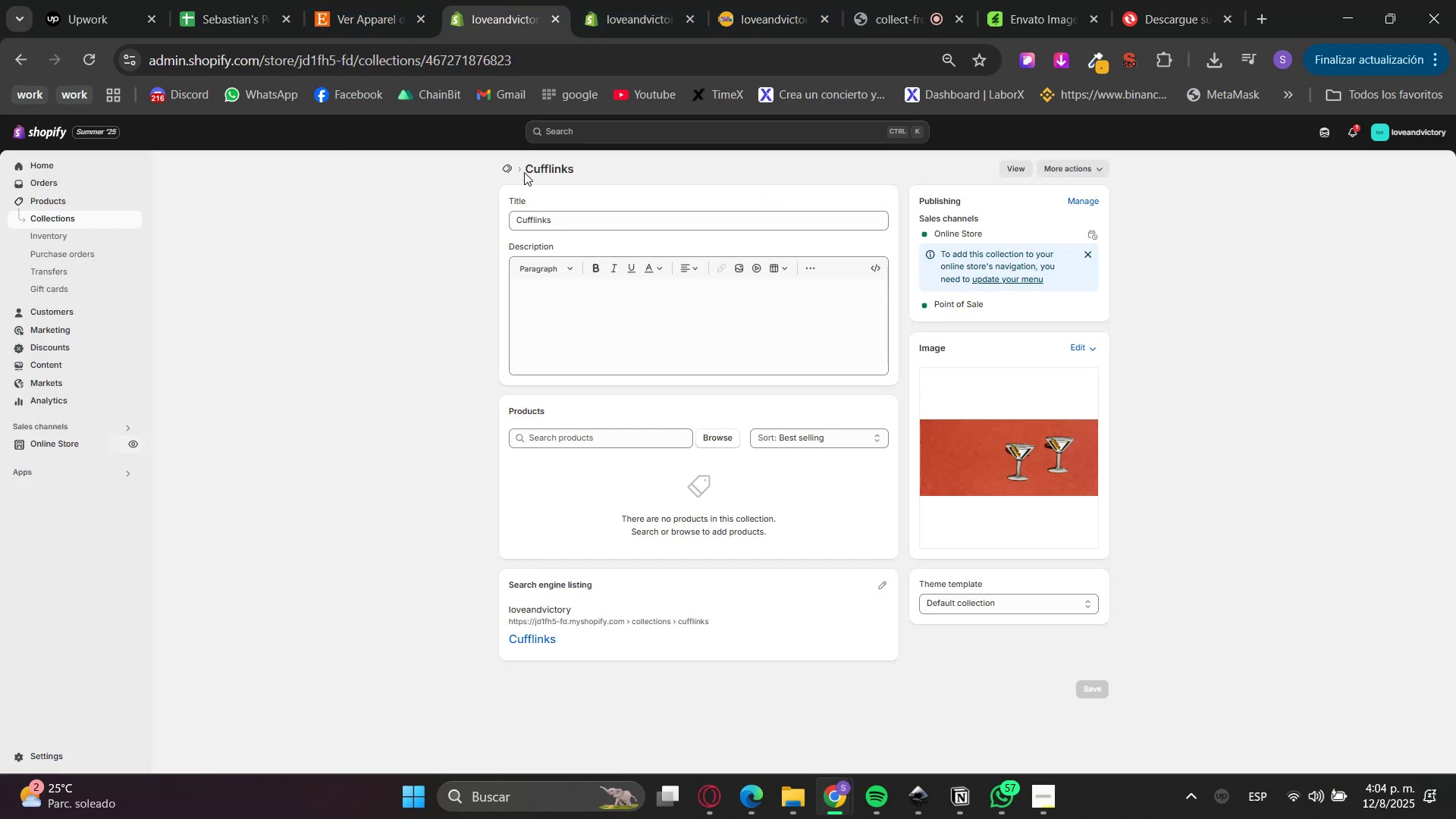 
double_click([633, 0])
 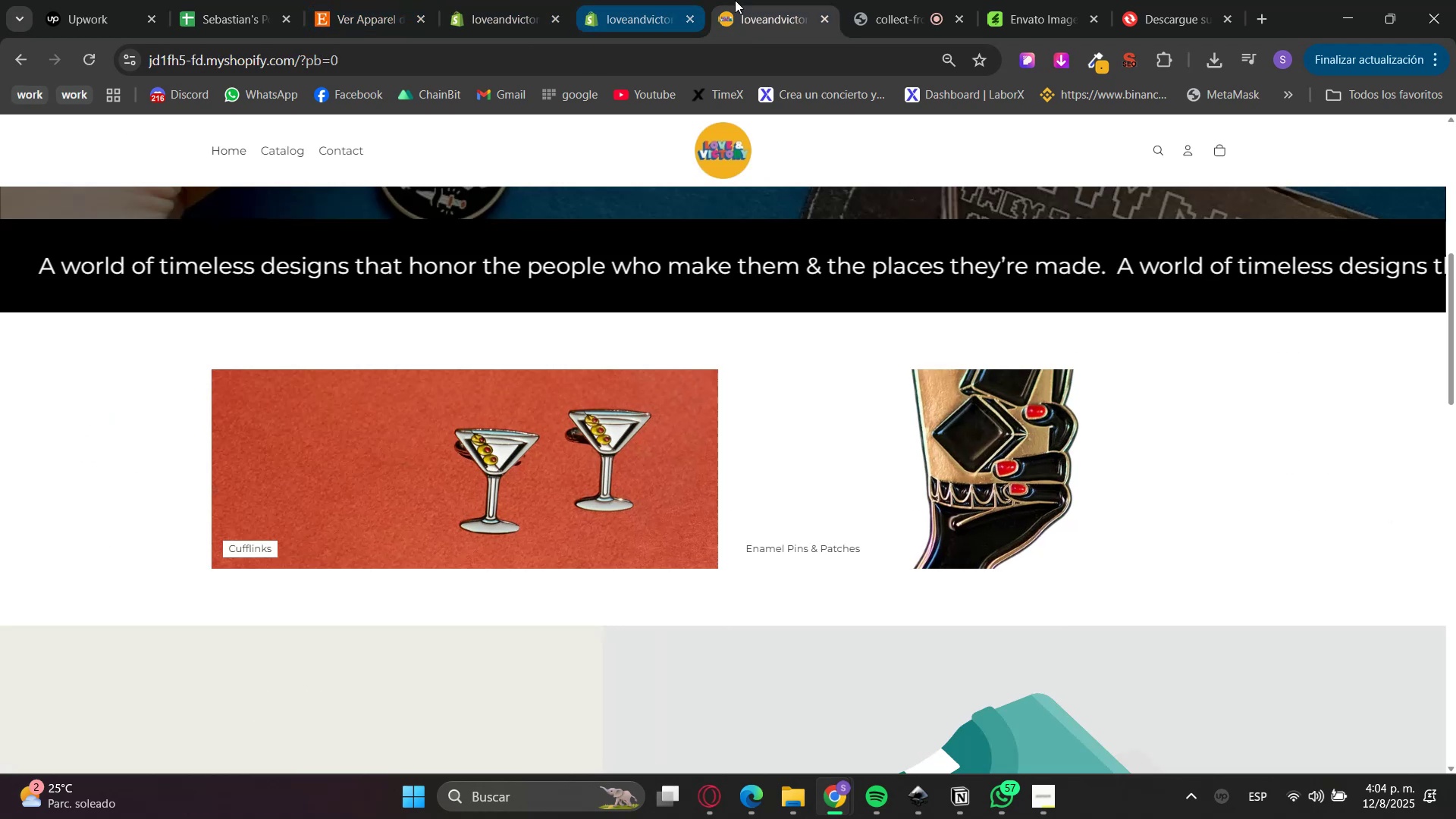 
double_click([616, 0])
 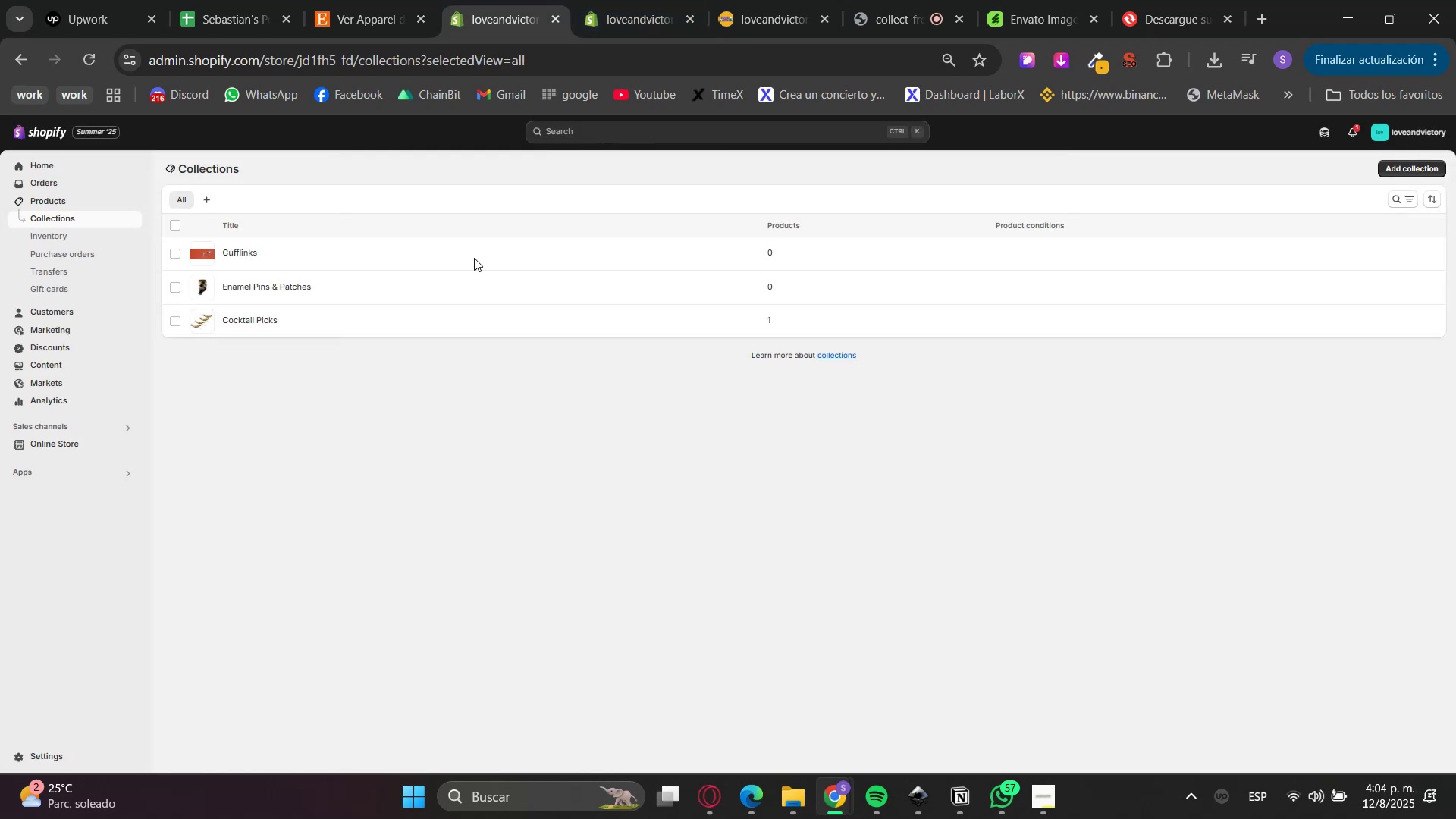 
left_click_drag(start_coordinate=[779, 0], to_coordinate=[785, 0])
 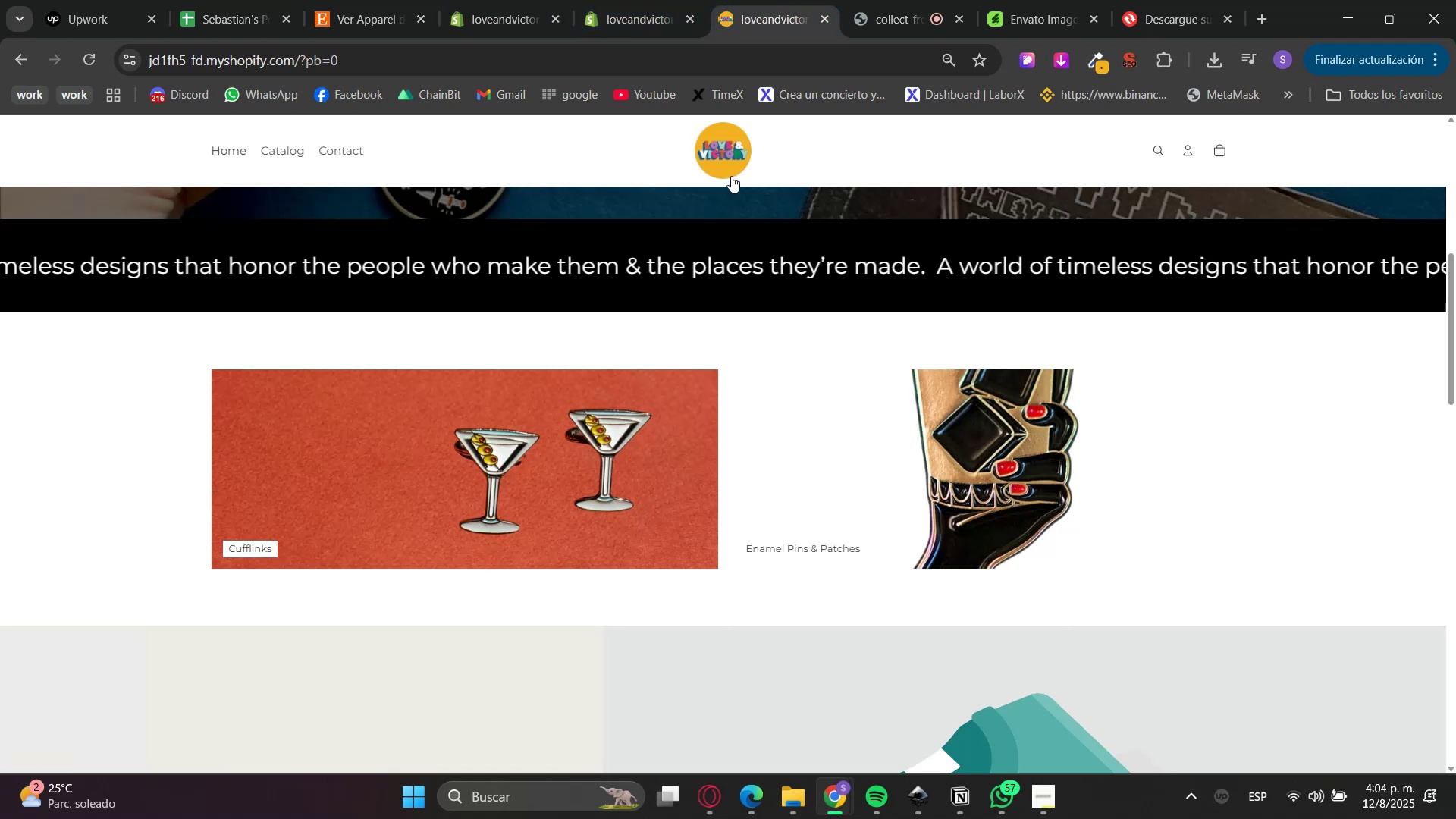 
key(F4)
 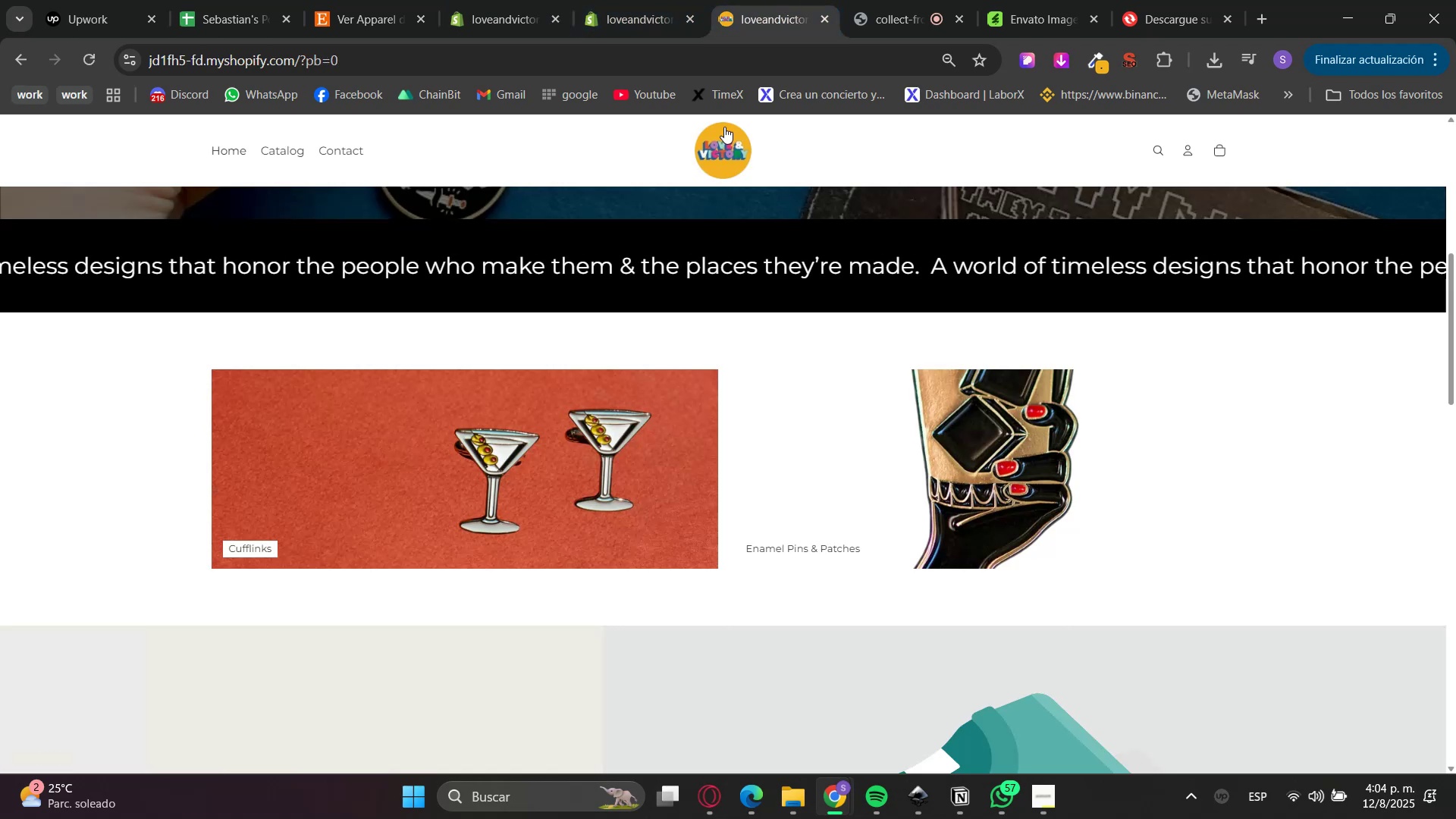 
key(F5)
 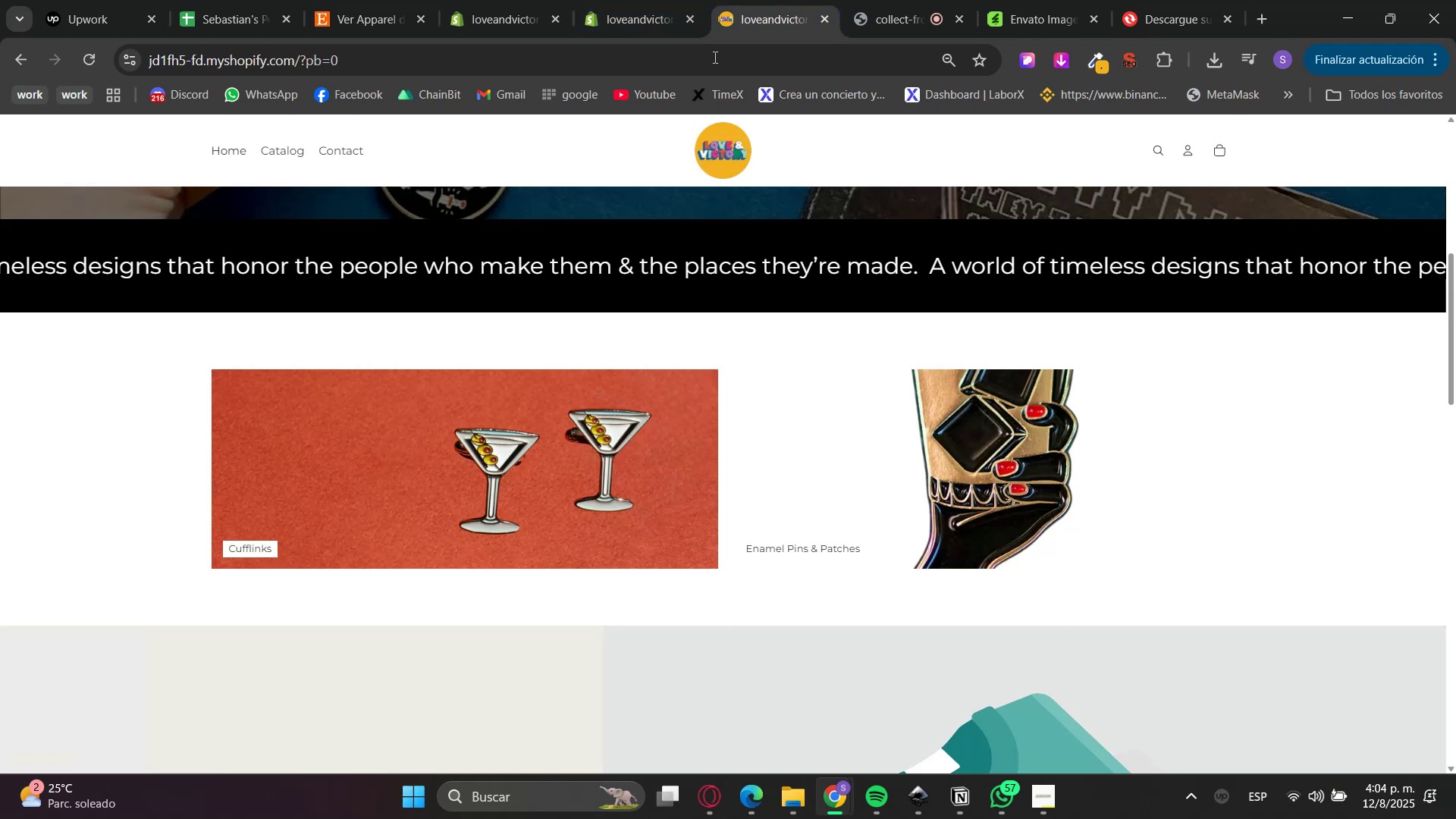 
key(F5)
 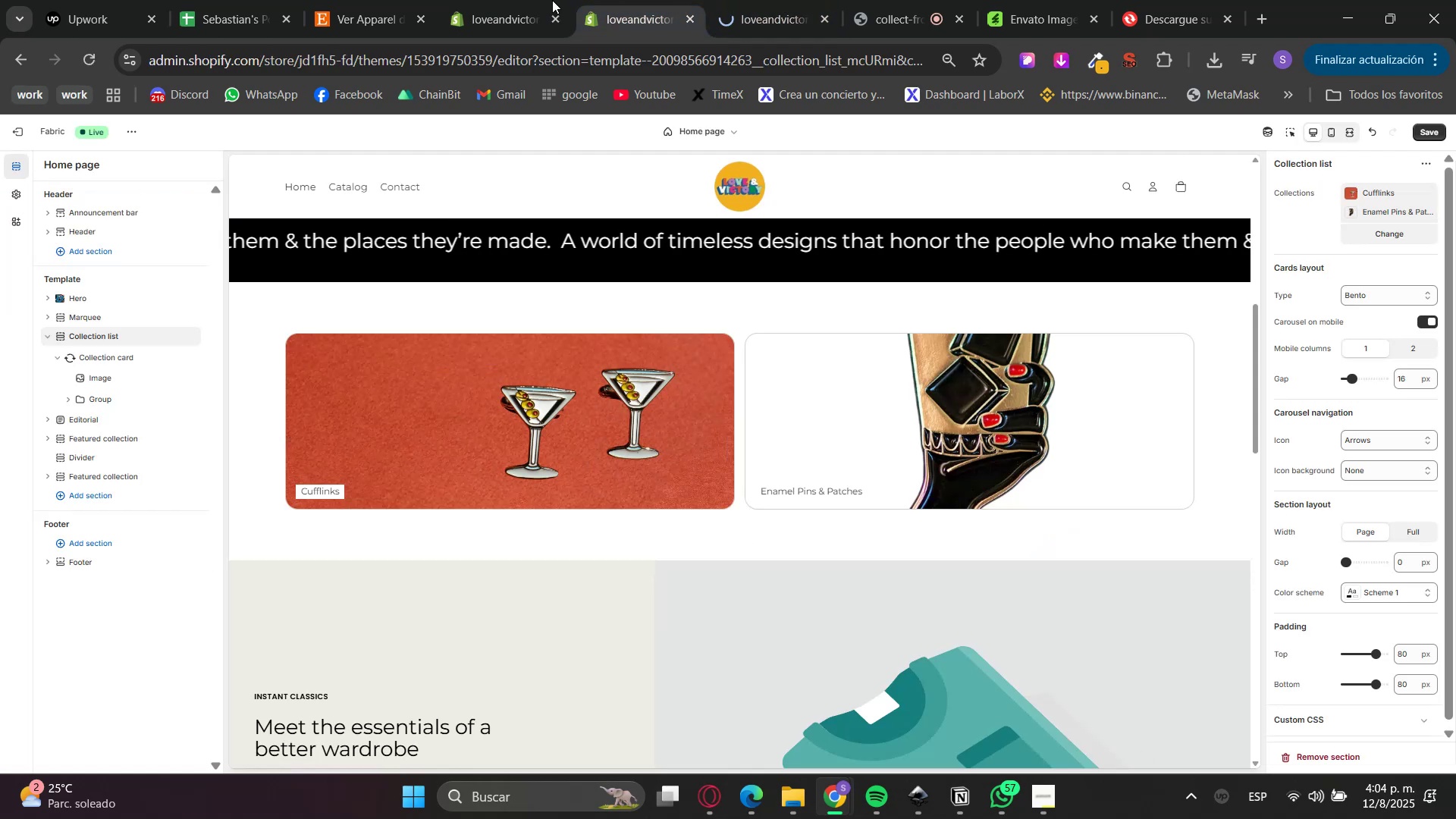 
double_click([552, 0])
 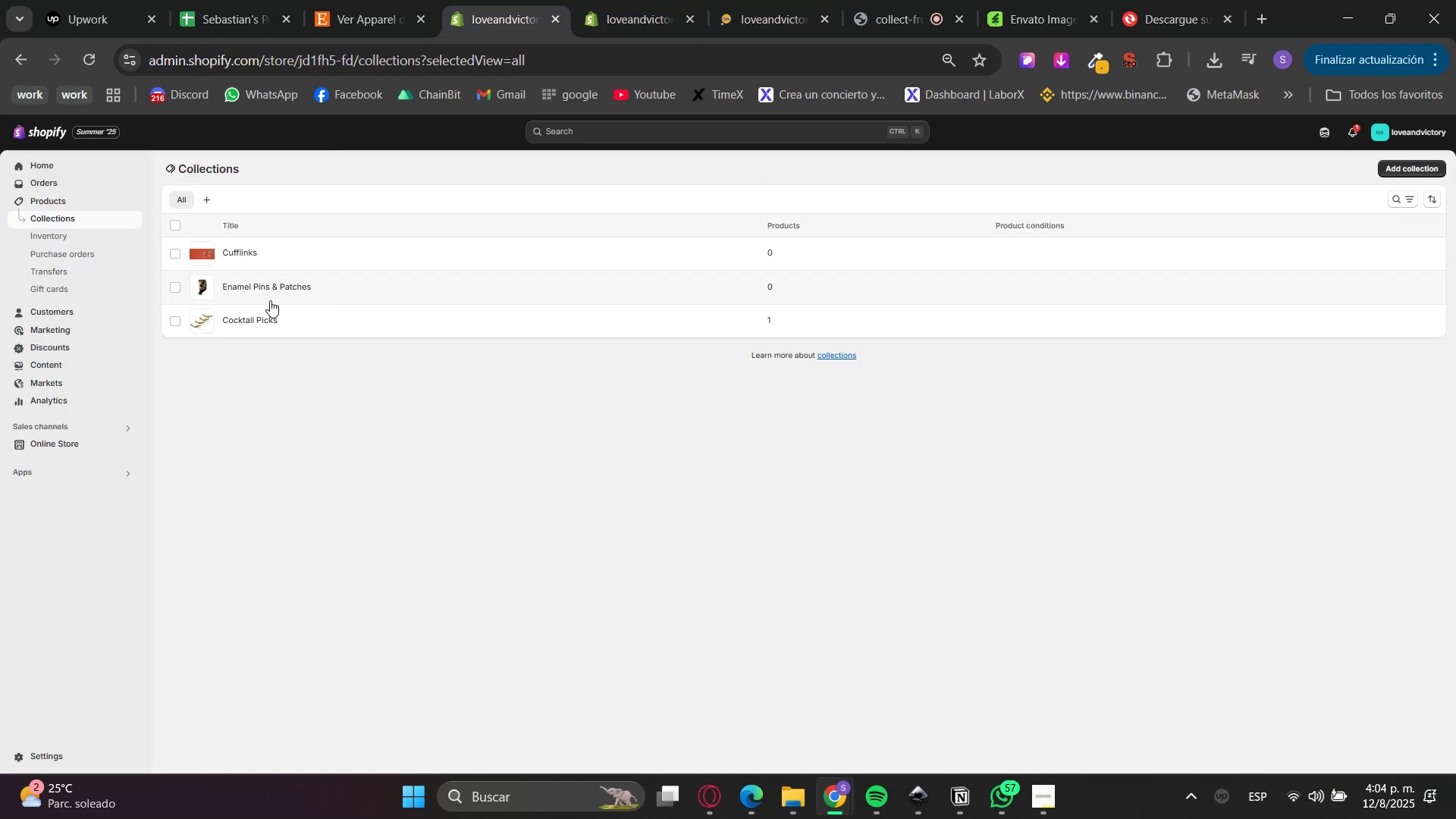 
left_click([246, 281])
 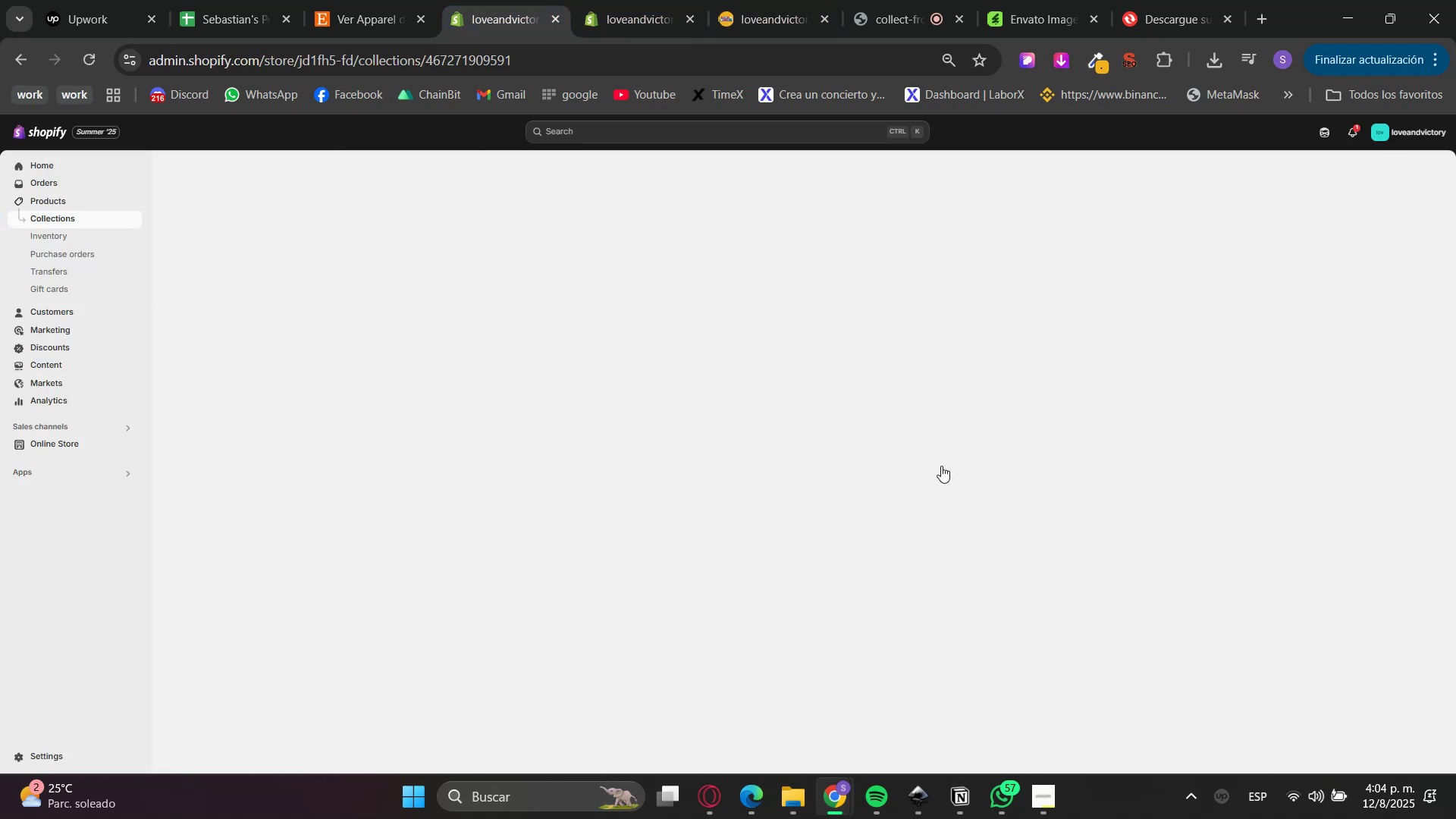 
left_click([782, 799])
 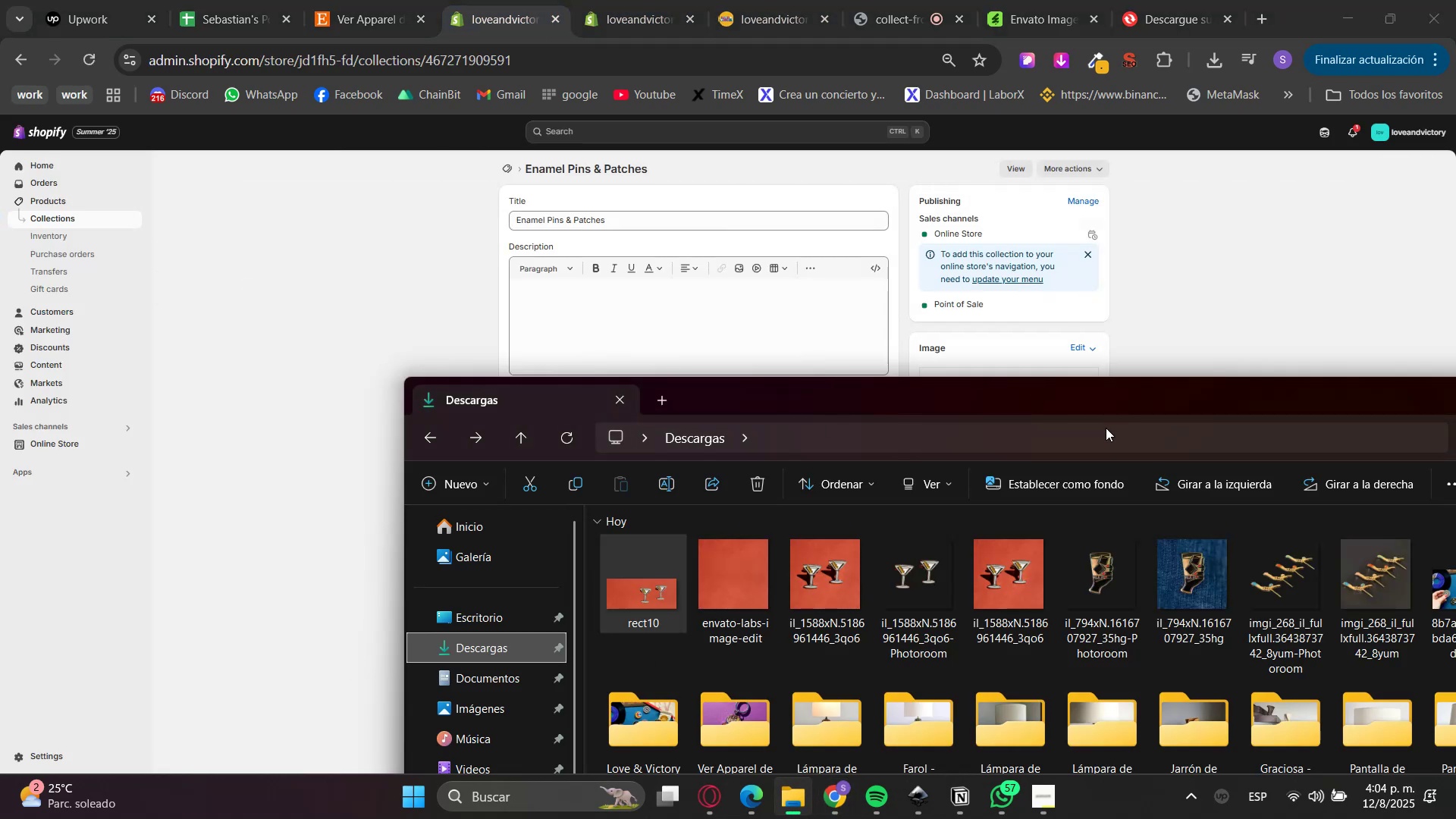 
left_click([1195, 579])
 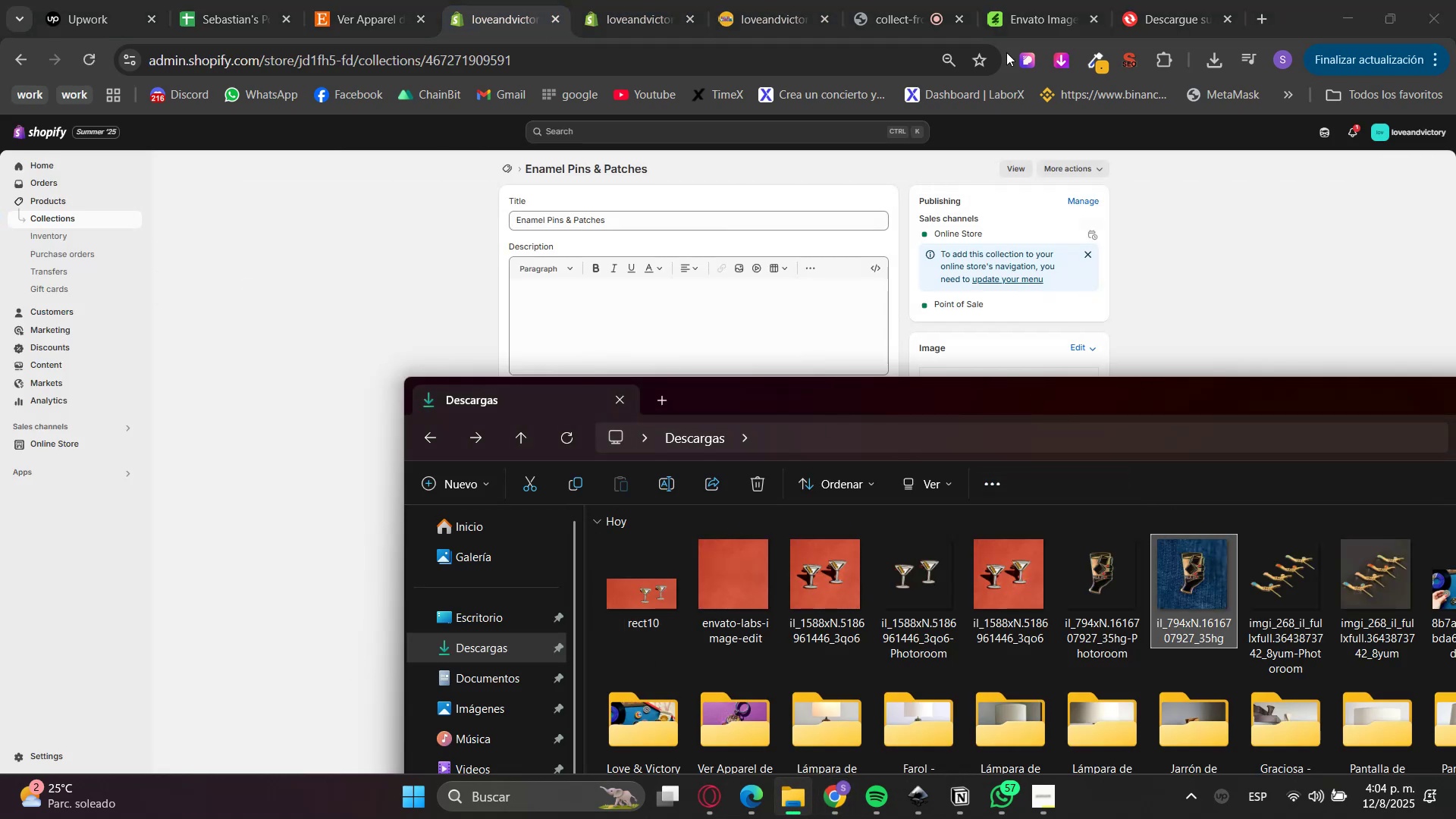 
left_click([1041, 0])
 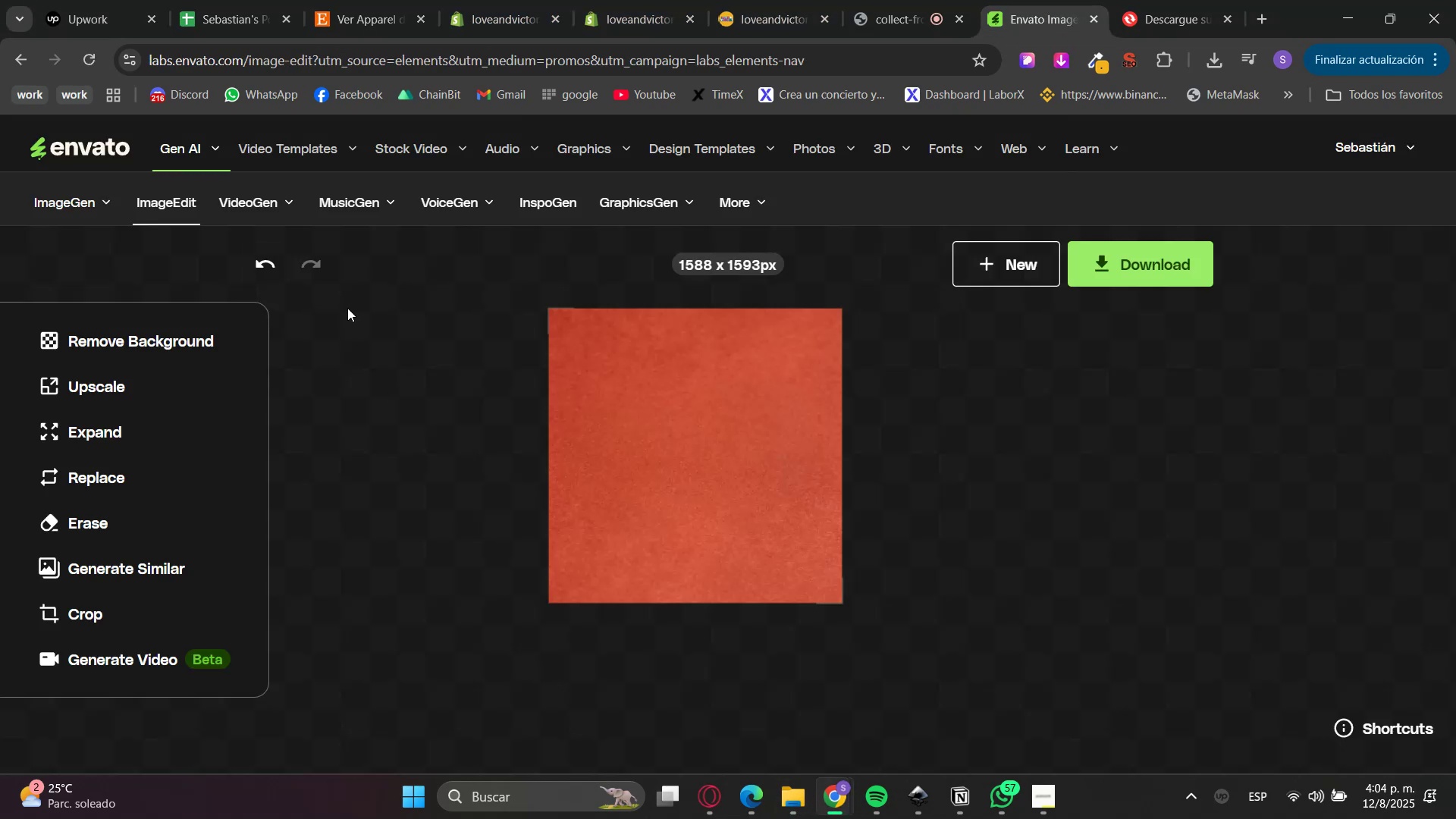 
left_click([1022, 266])
 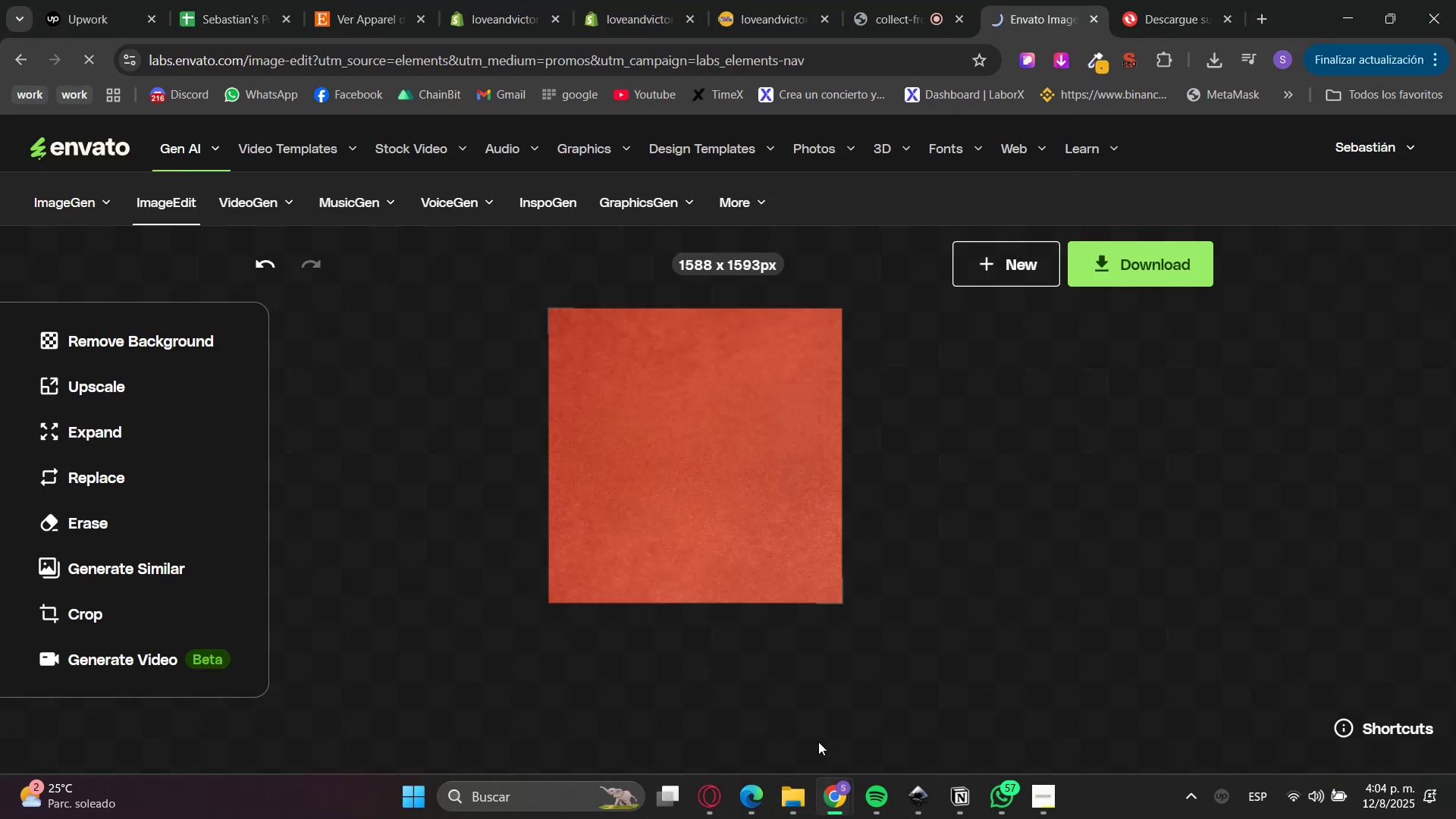 
left_click([797, 792])
 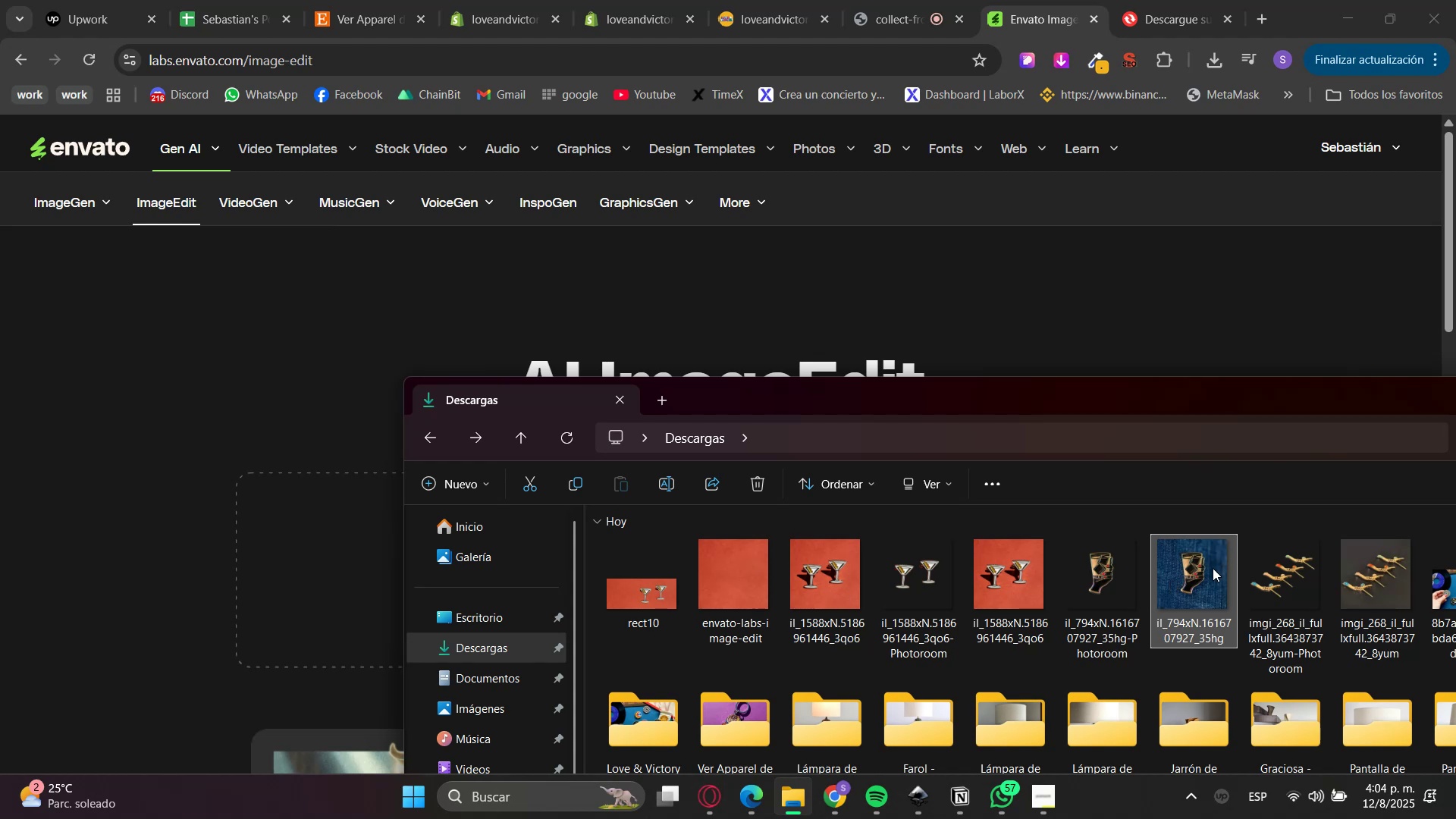 
left_click_drag(start_coordinate=[1207, 588], to_coordinate=[289, 491])
 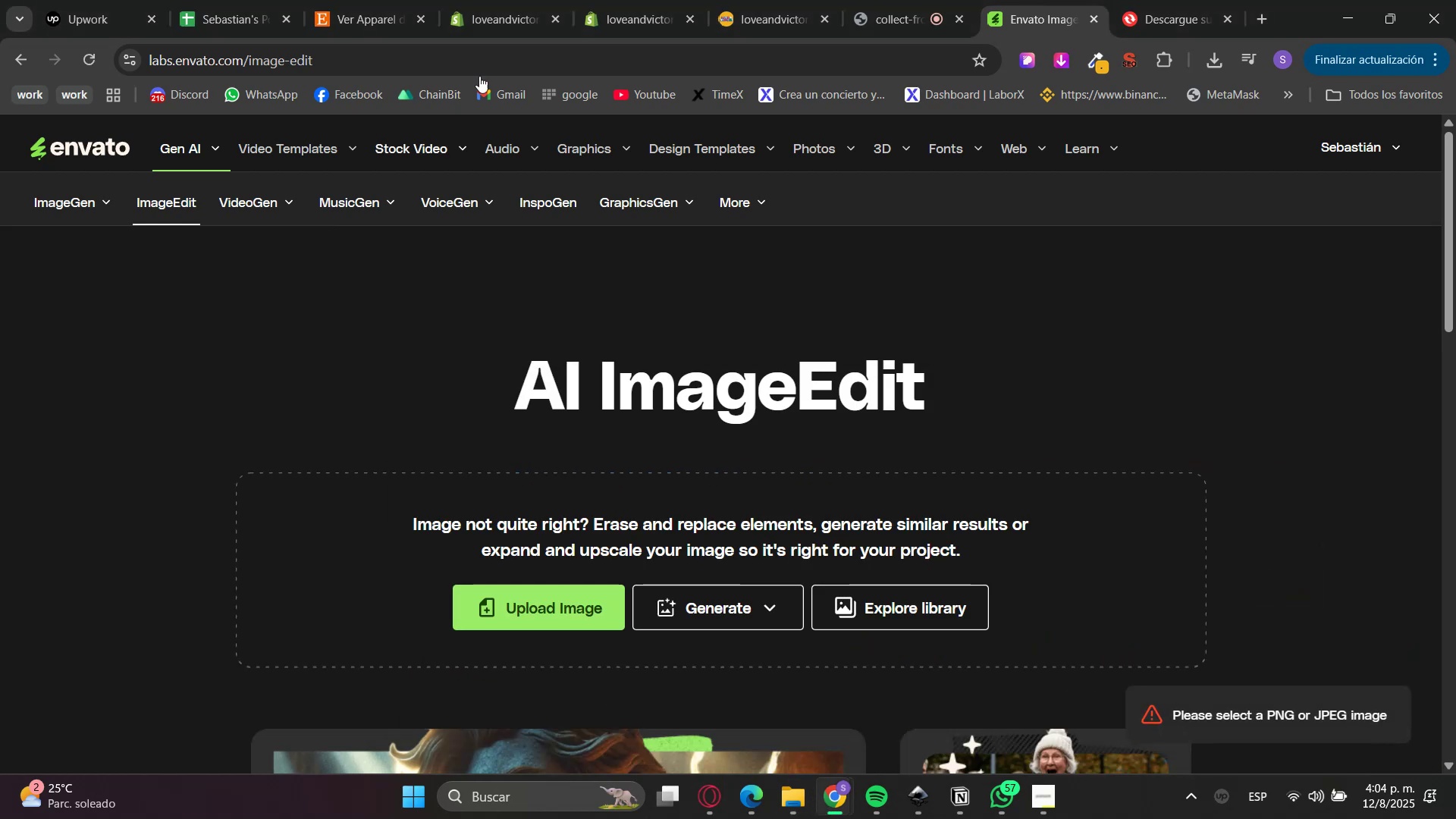 
left_click([395, 0])
 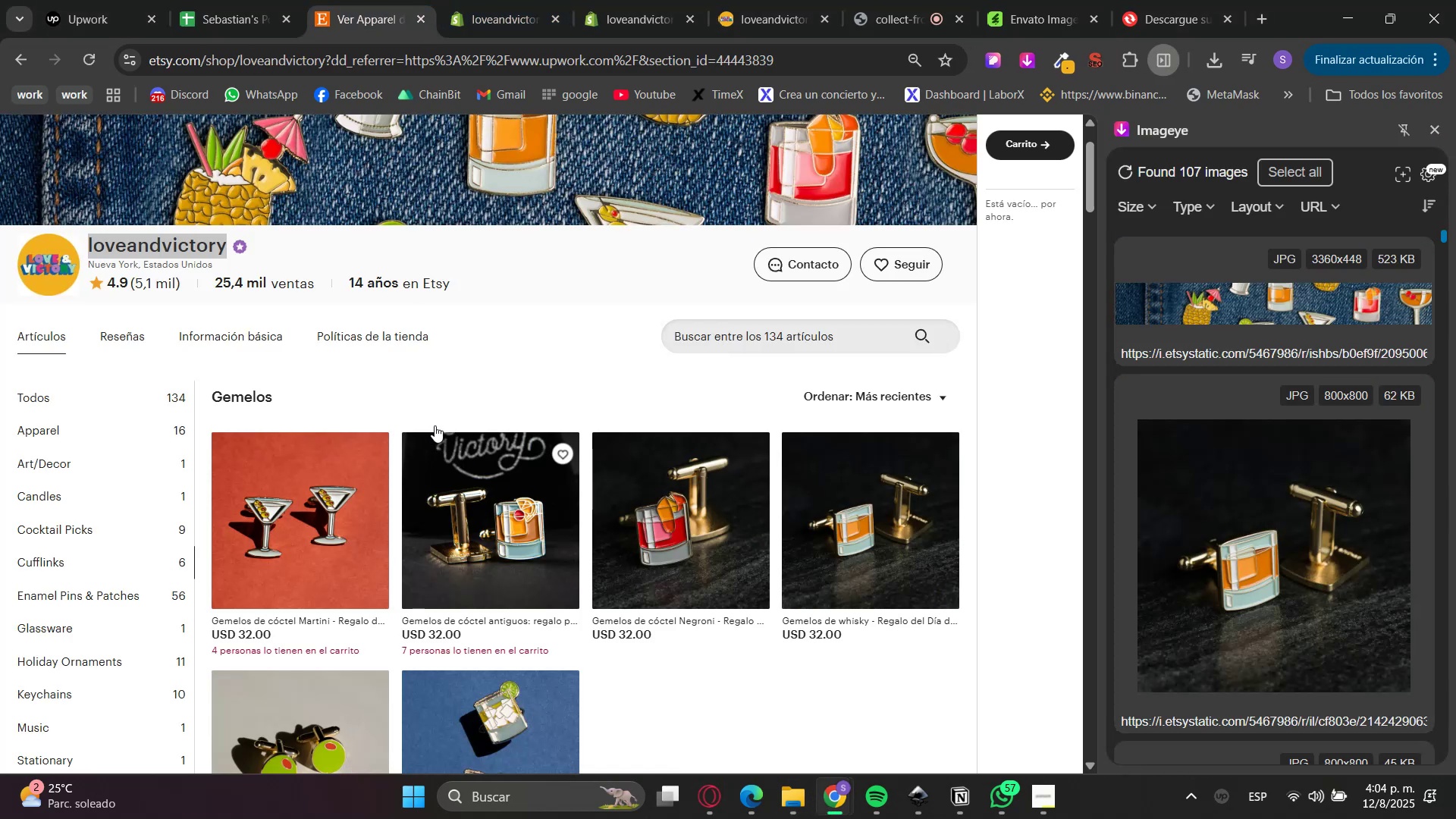 
scroll: coordinate [619, 736], scroll_direction: down, amount: 2.0
 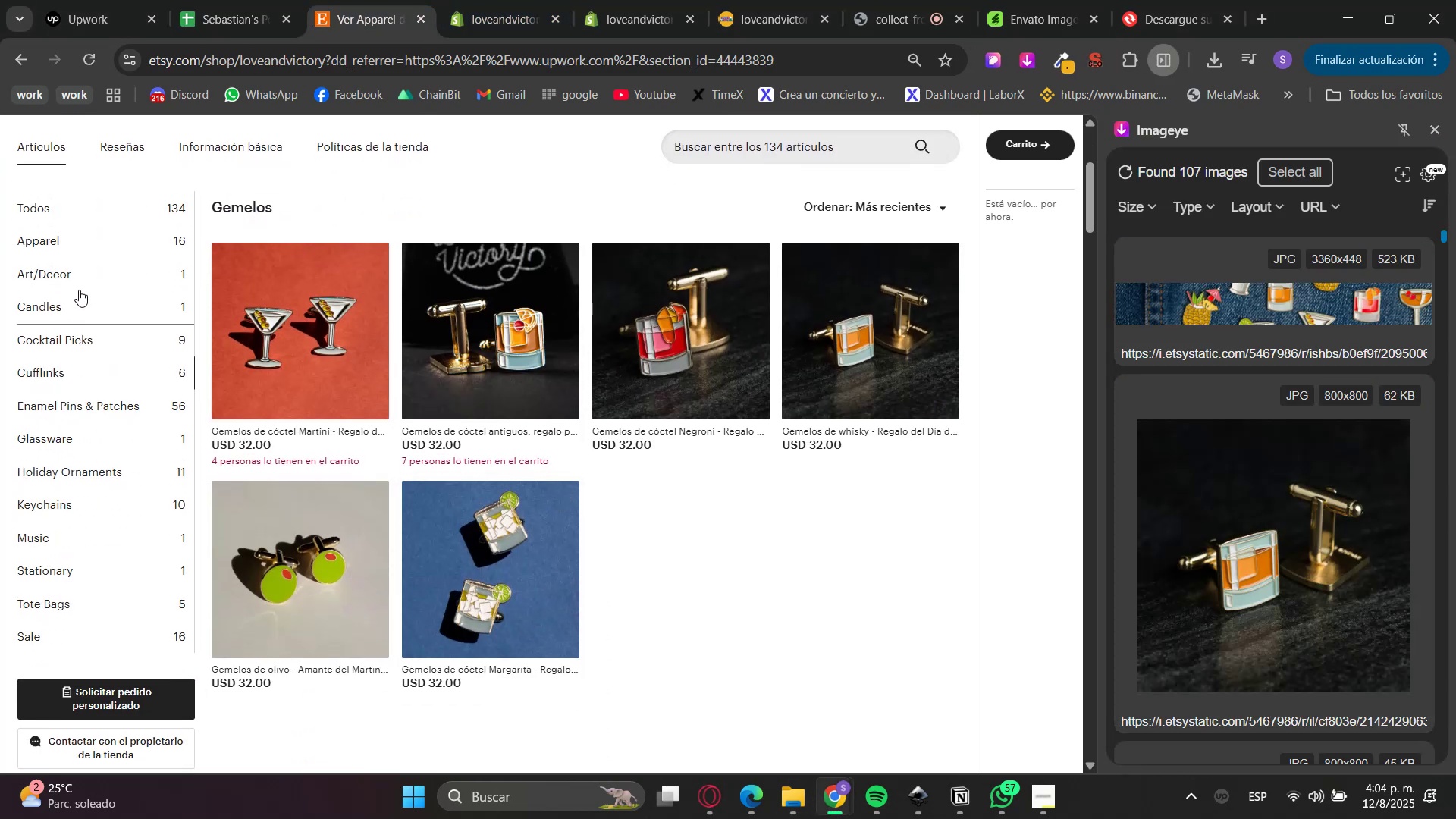 
left_click([77, 340])
 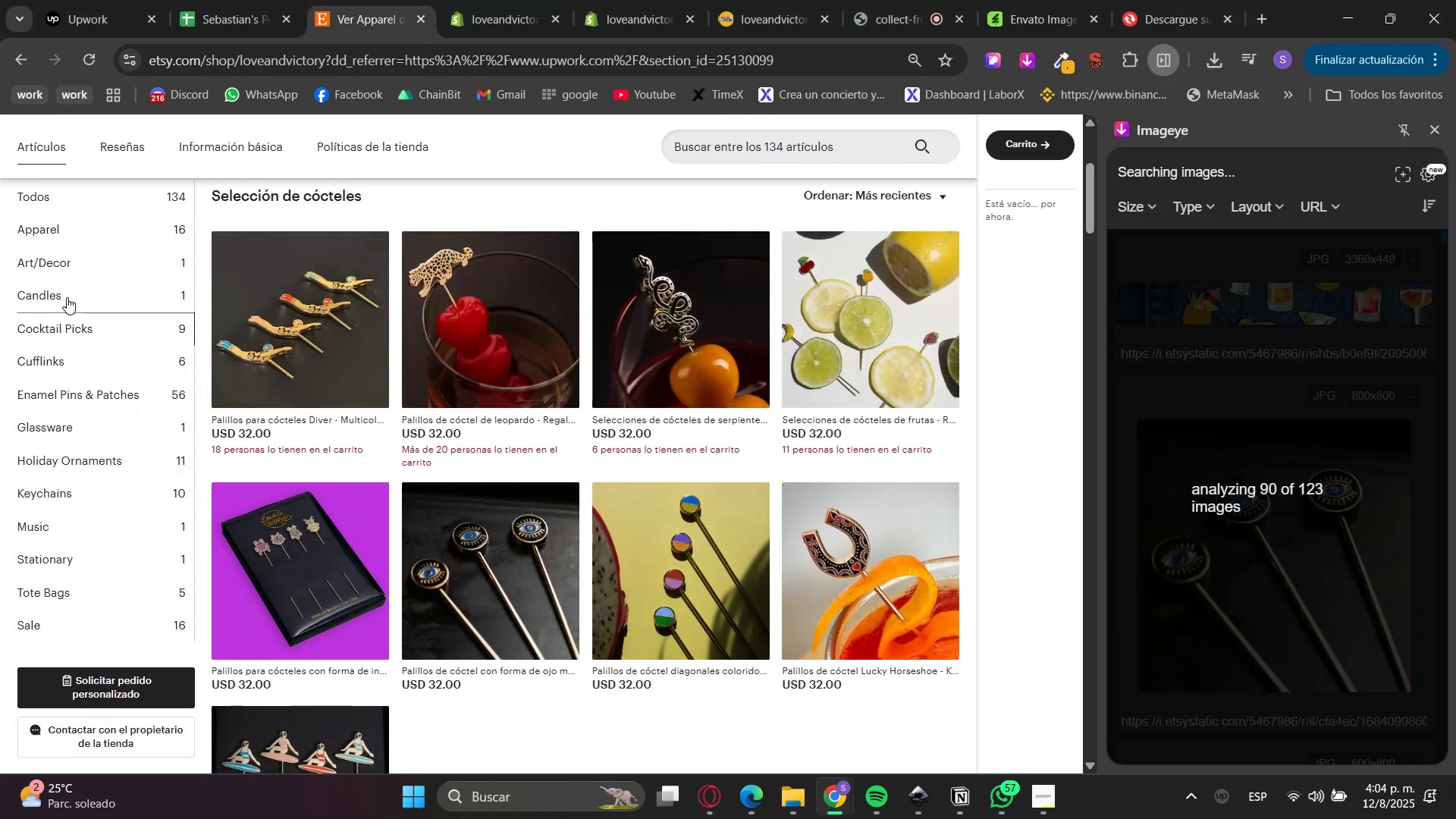 
left_click([71, 362])
 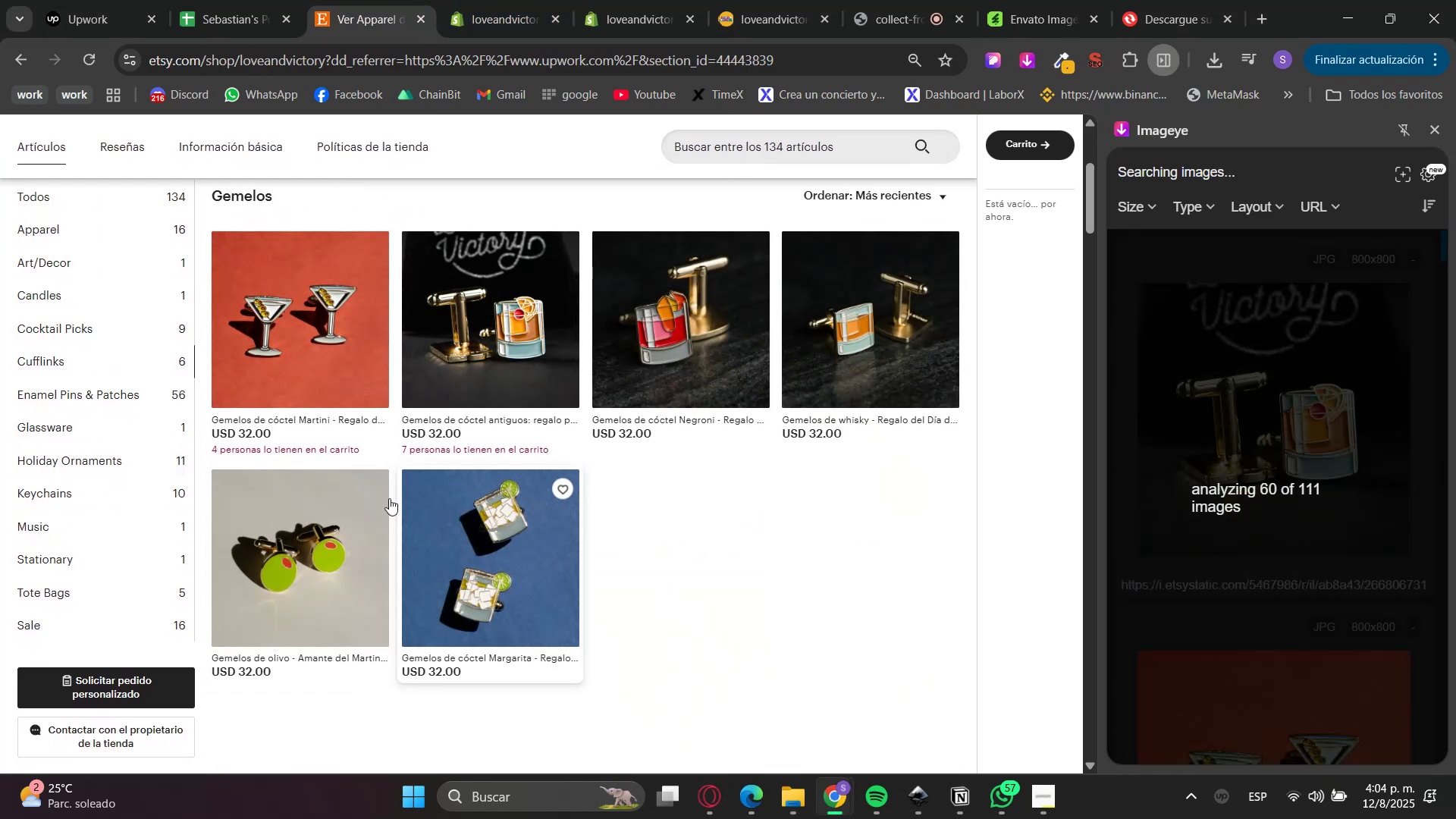 
left_click([85, 406])
 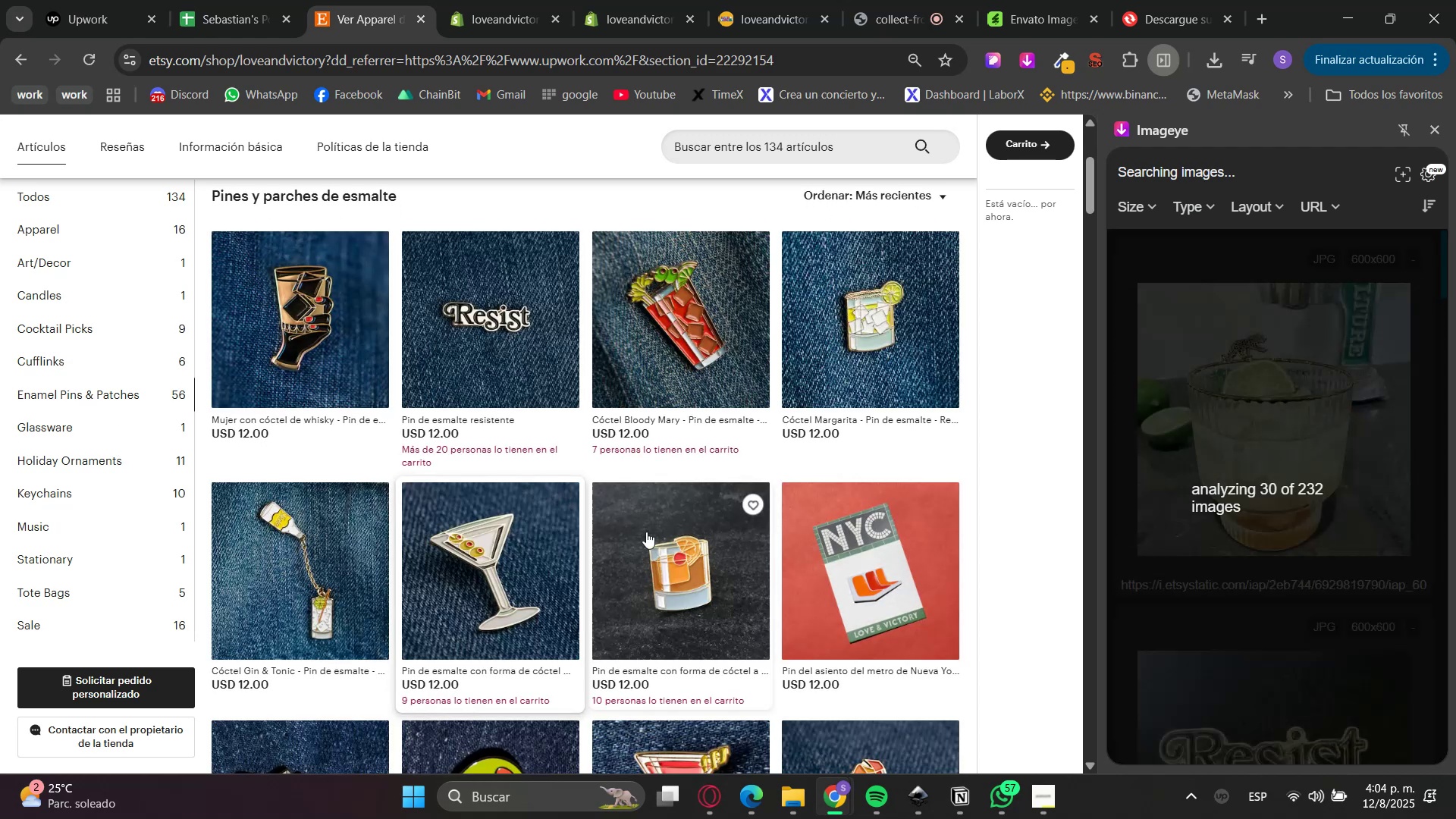 
scroll: coordinate [682, 629], scroll_direction: down, amount: 8.0
 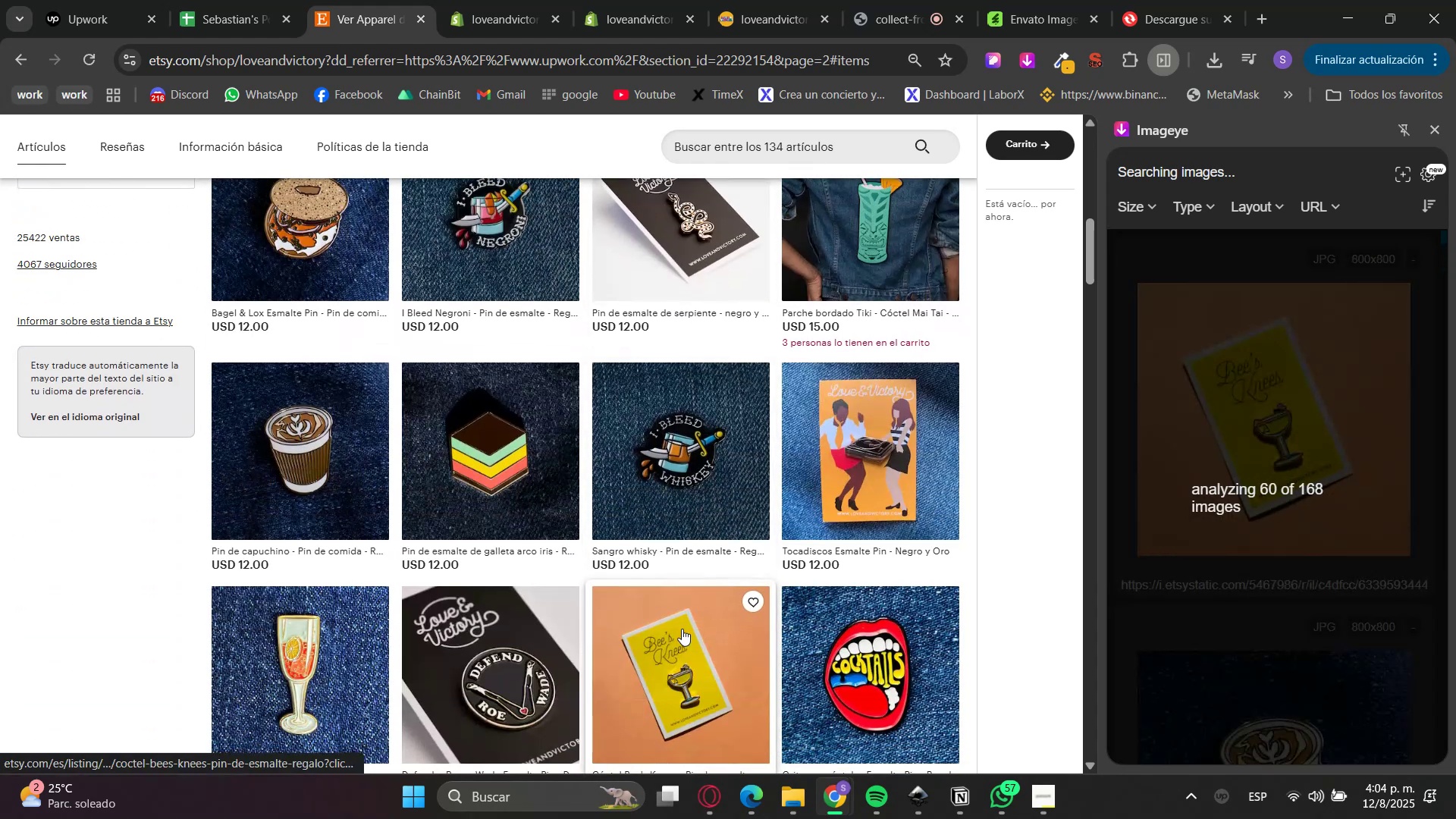 
scroll: coordinate [682, 629], scroll_direction: up, amount: 2.0
 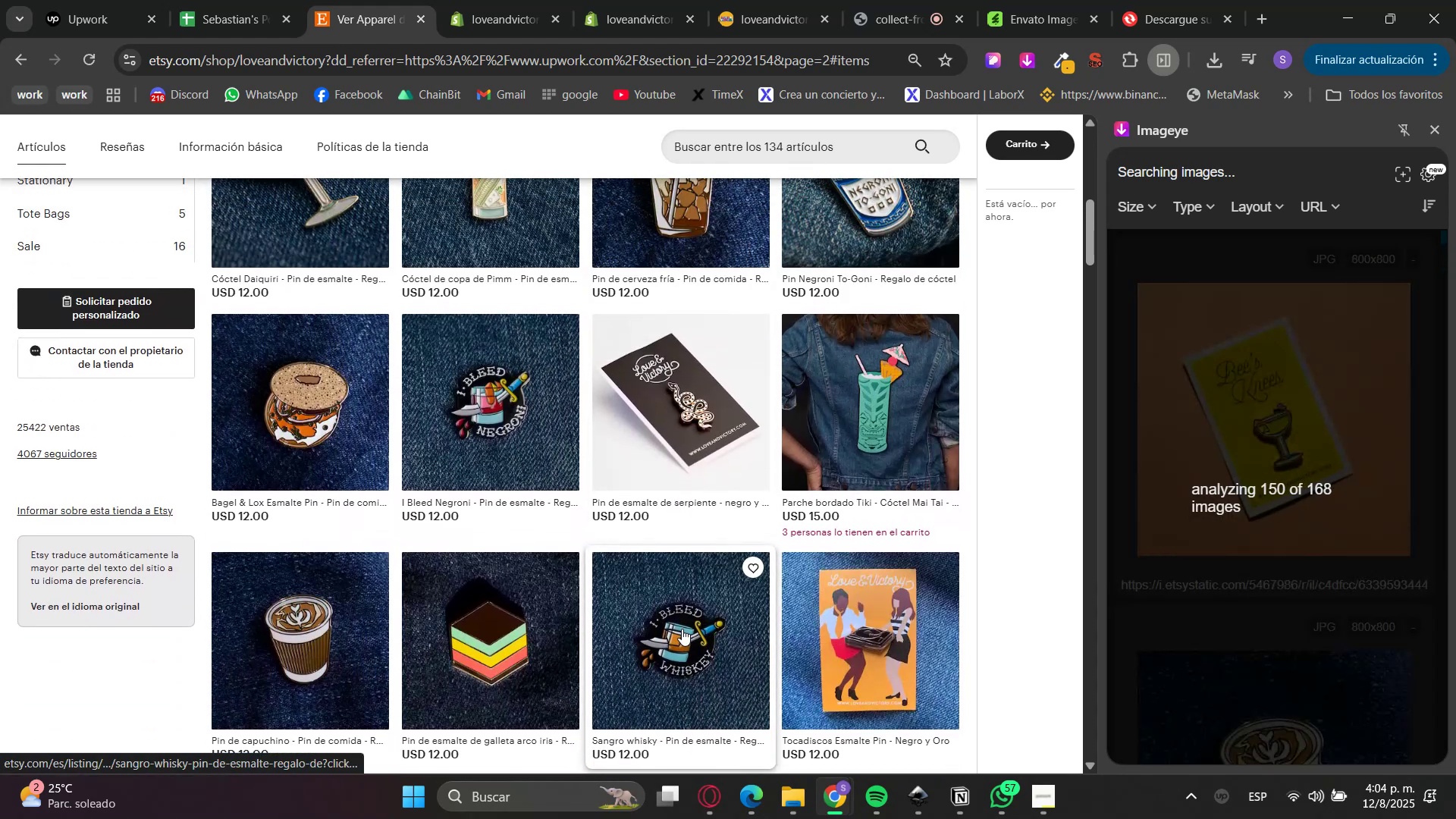 
scroll: coordinate [682, 629], scroll_direction: down, amount: 4.0
 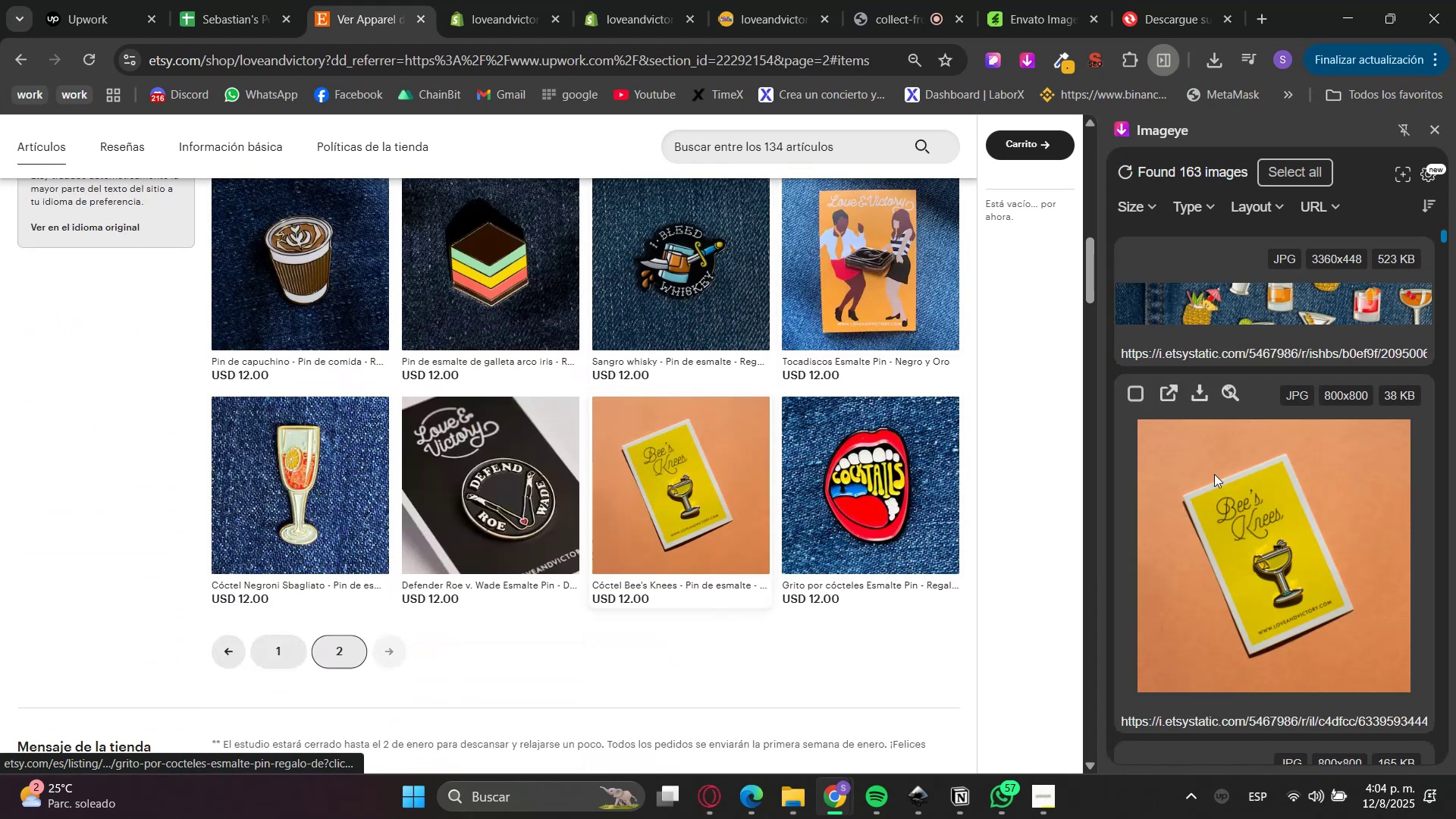 
mouse_move([1185, 392])
 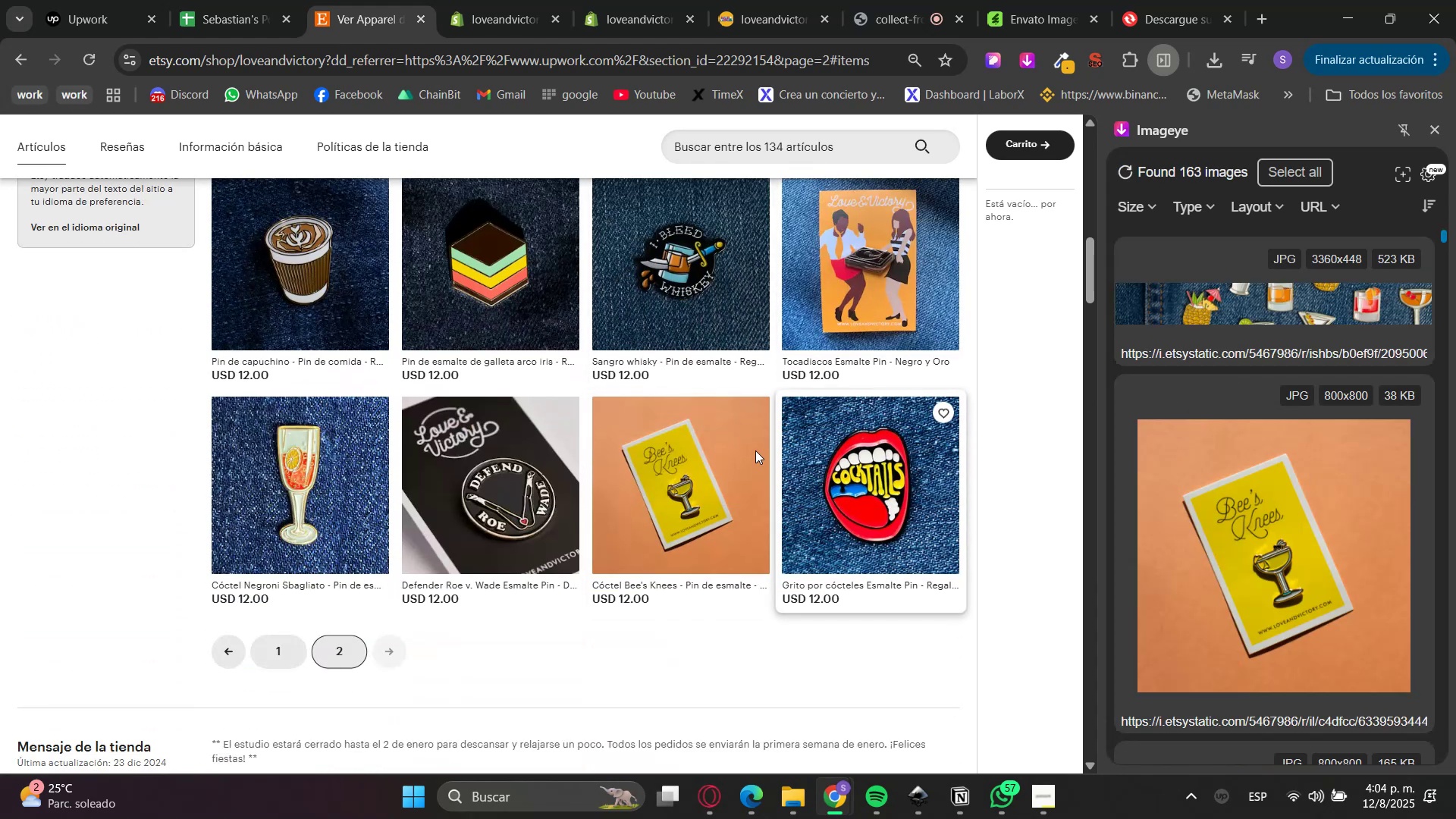 
left_click([685, 471])
 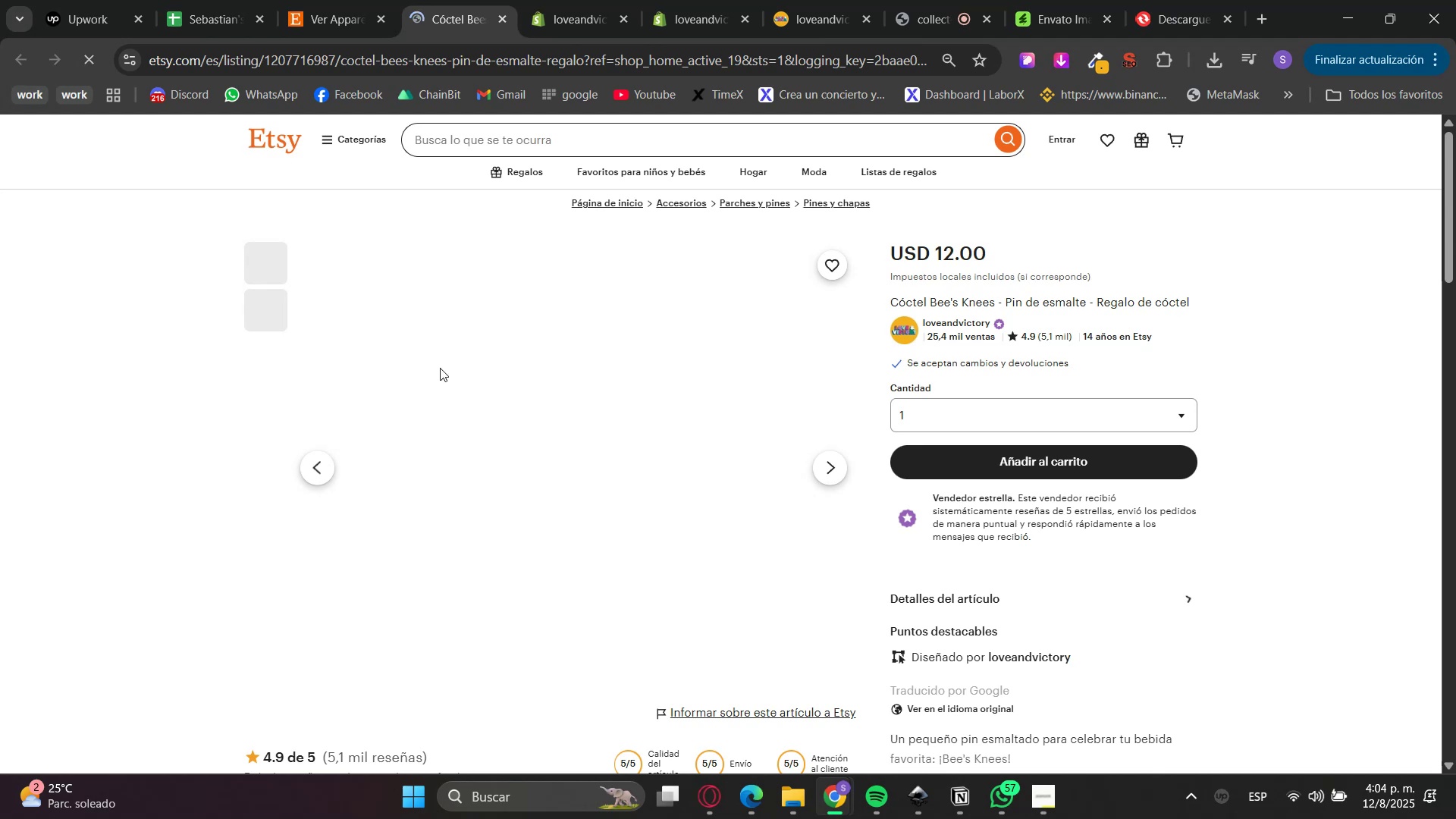 
right_click([526, 366])
 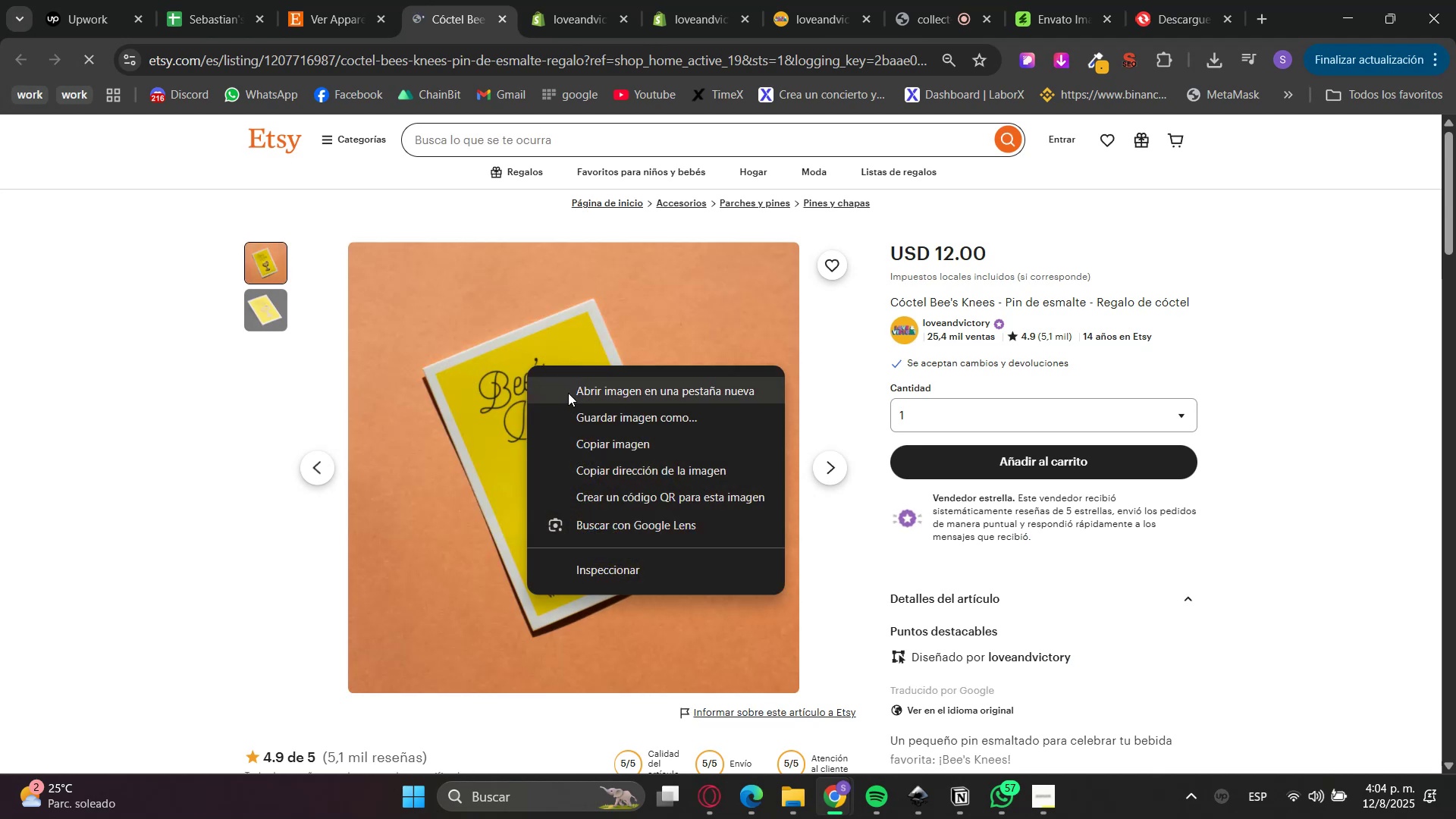 
left_click([604, 416])
 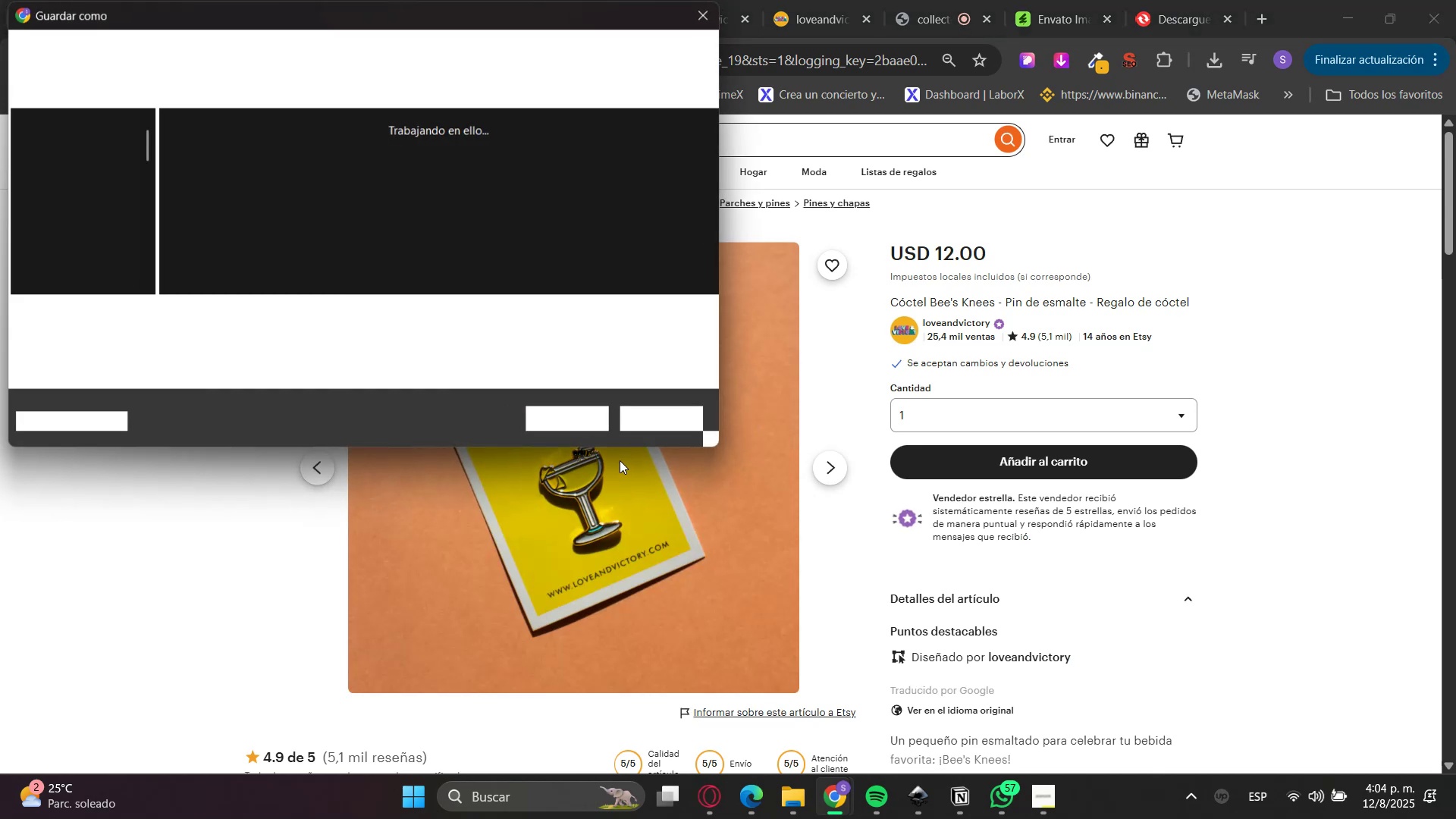 
left_click([569, 428])
 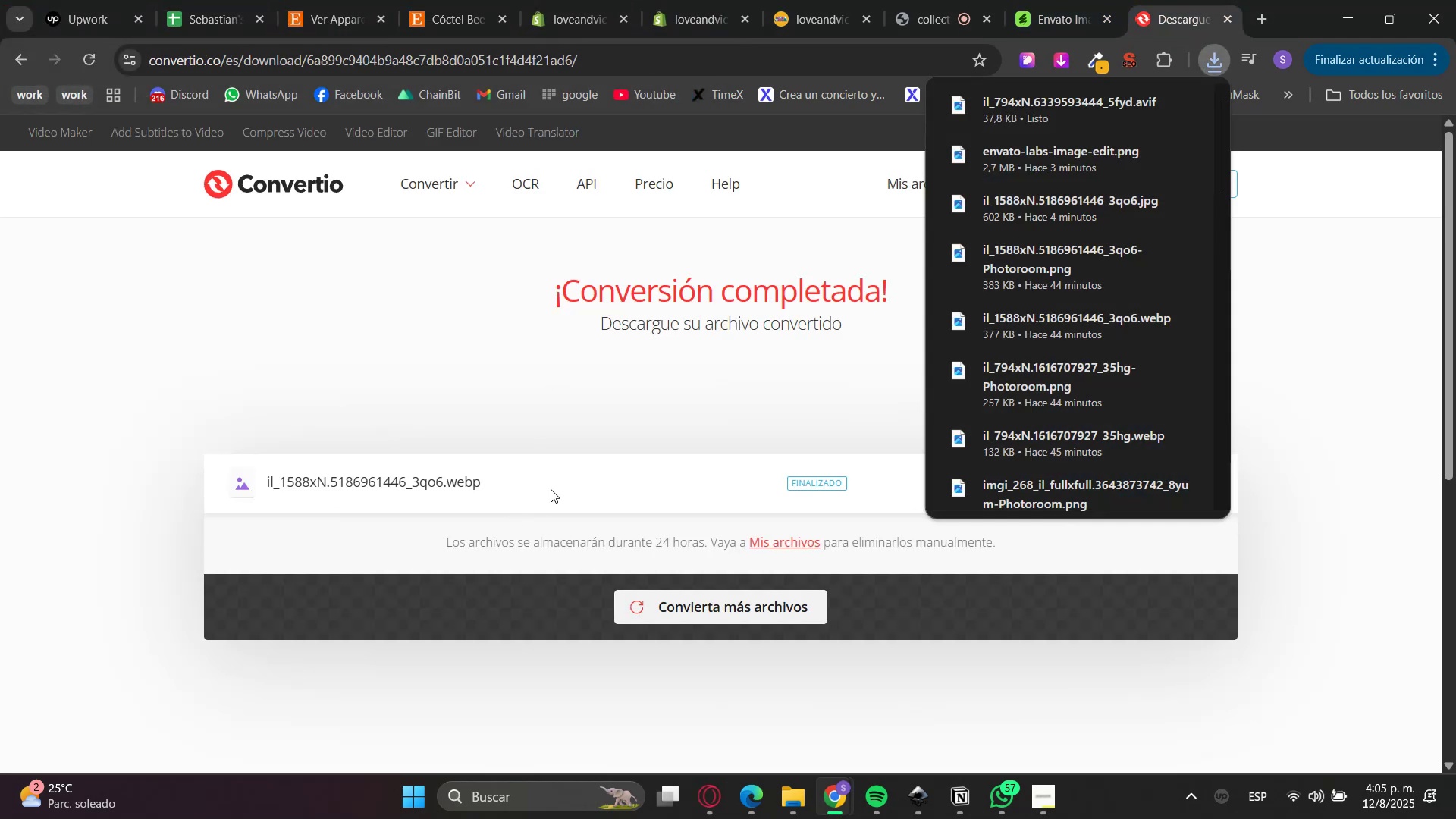 
double_click([710, 635])
 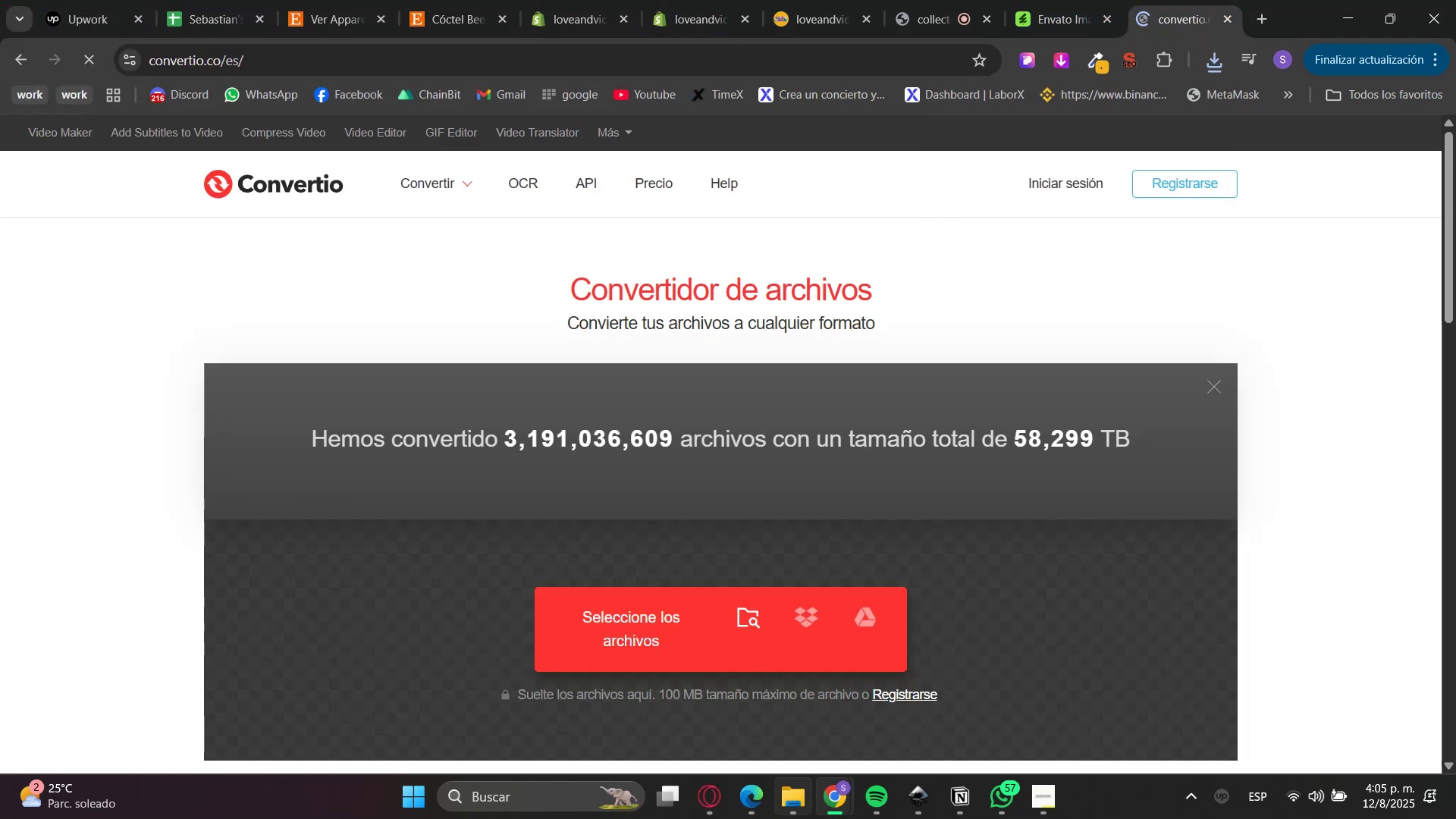 
left_click([610, 658])
 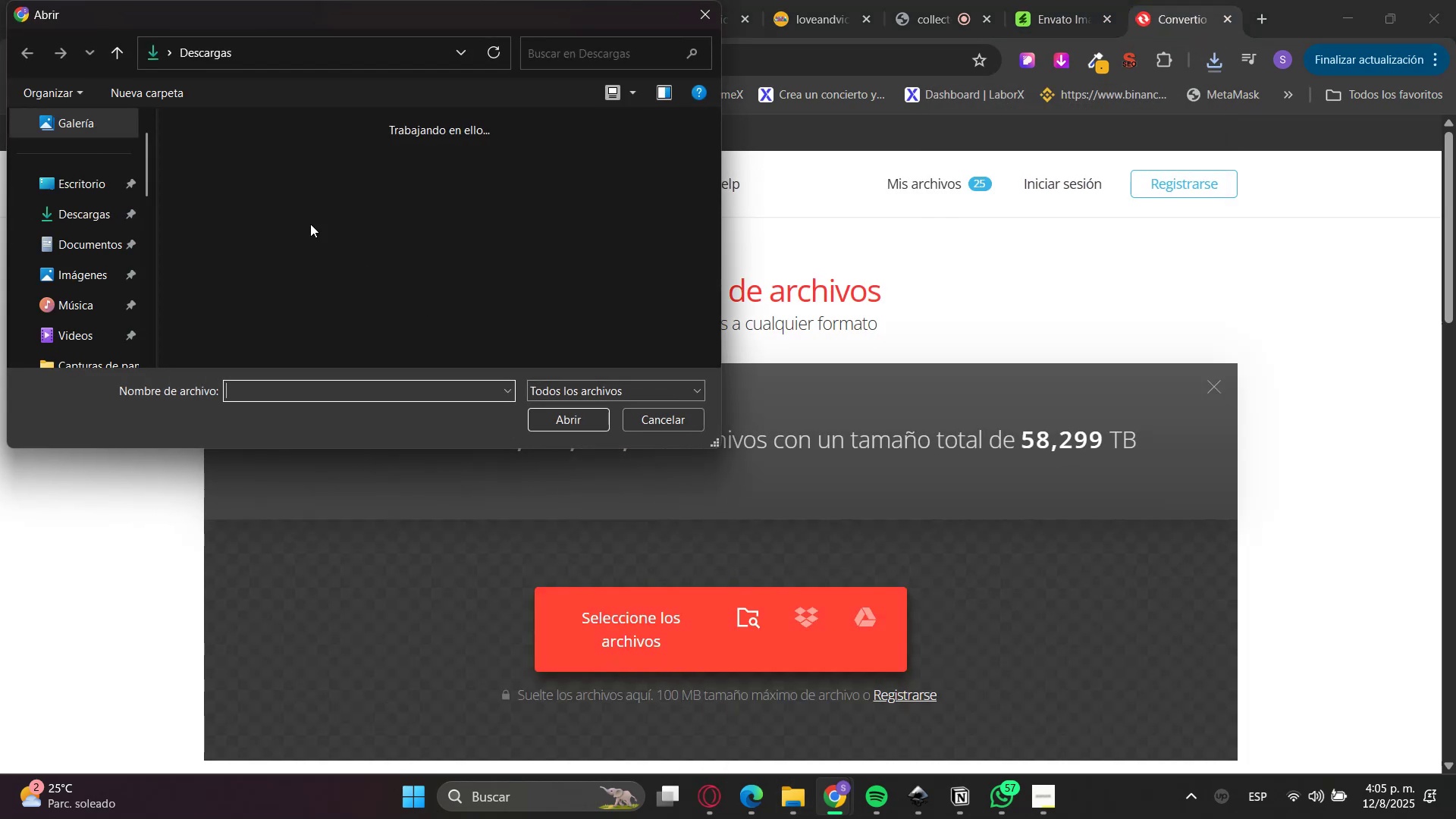 
double_click([218, 185])
 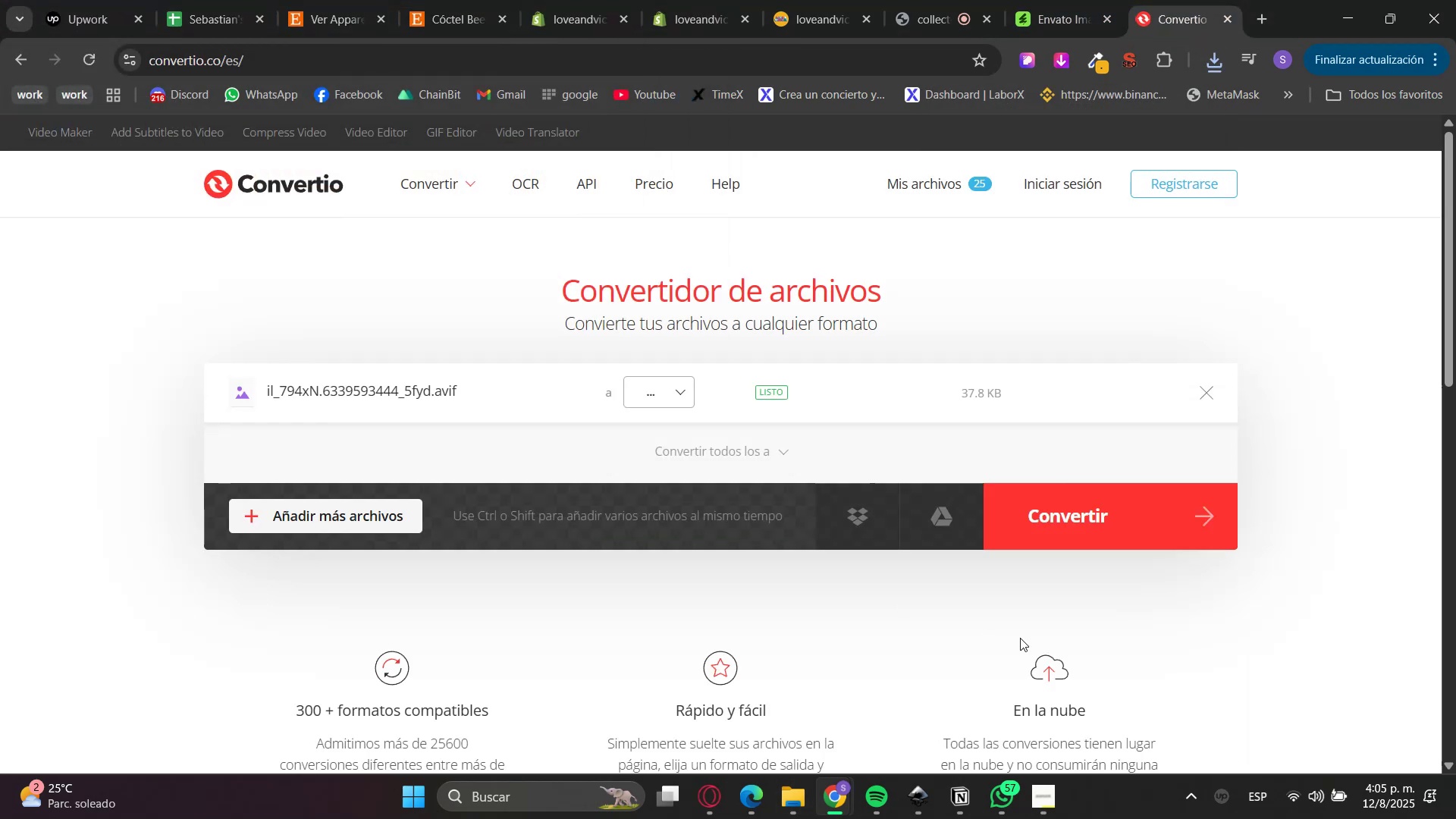 
left_click([1072, 532])
 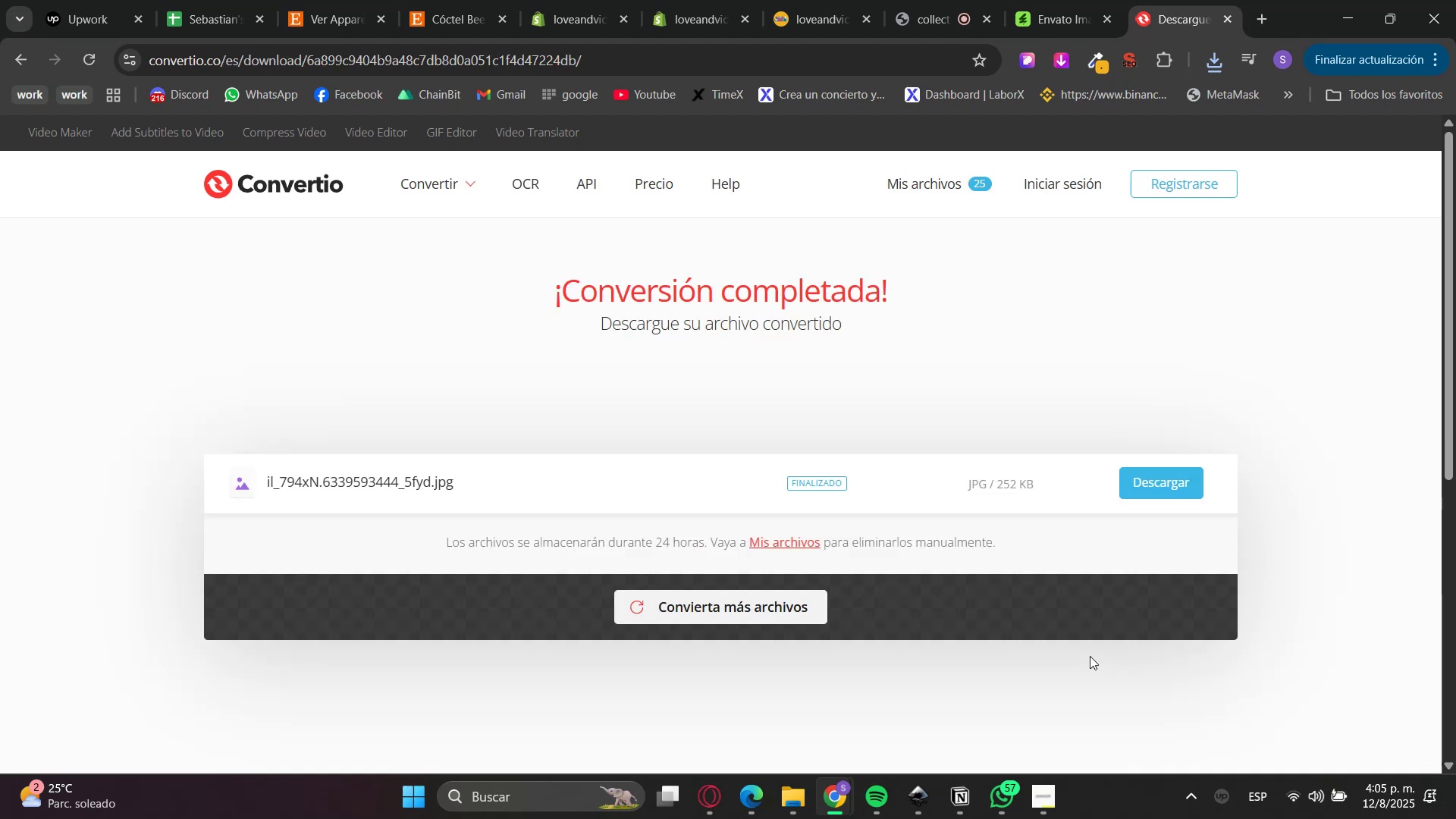 
wait(6.03)
 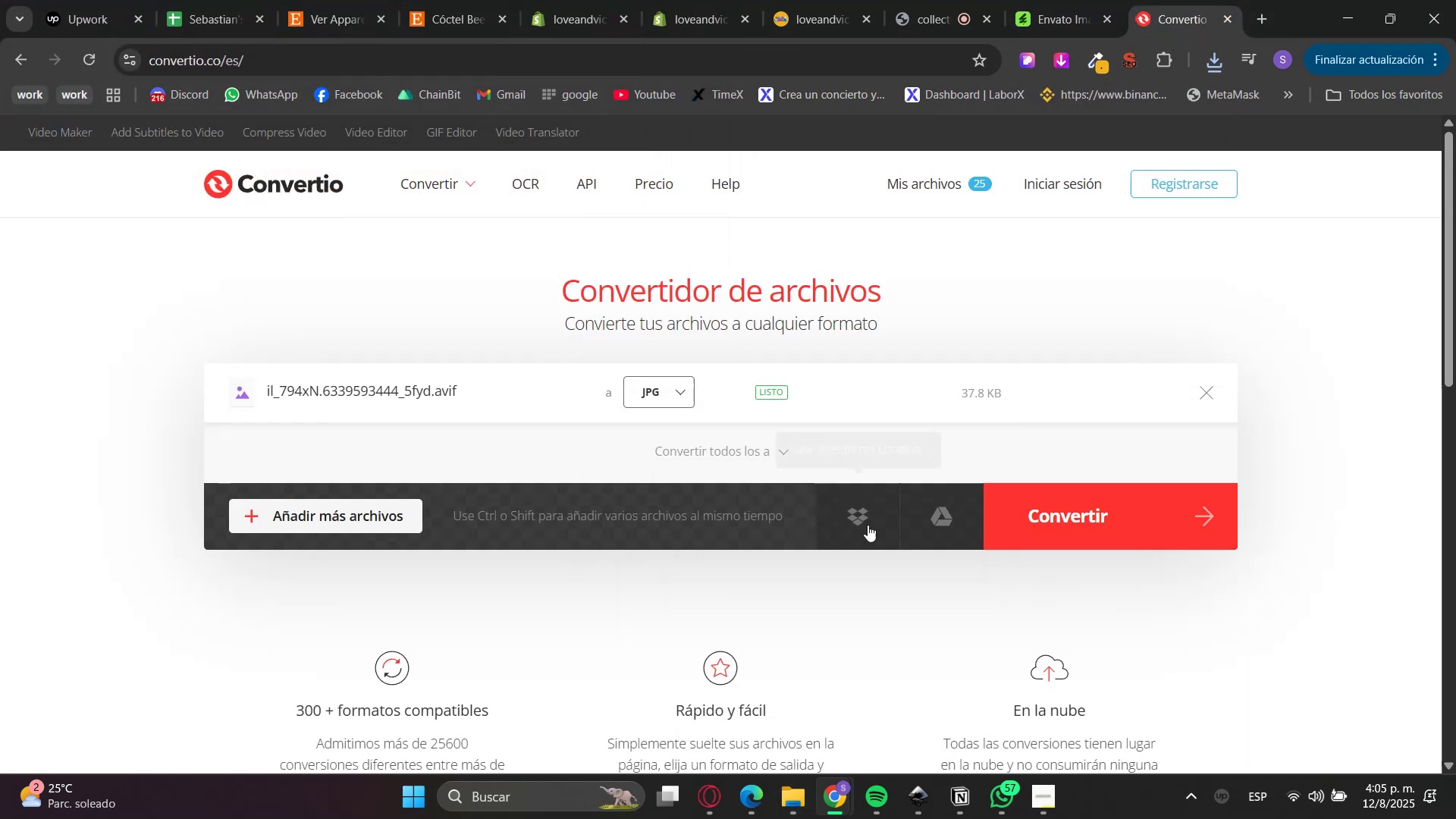 
left_click([1176, 486])
 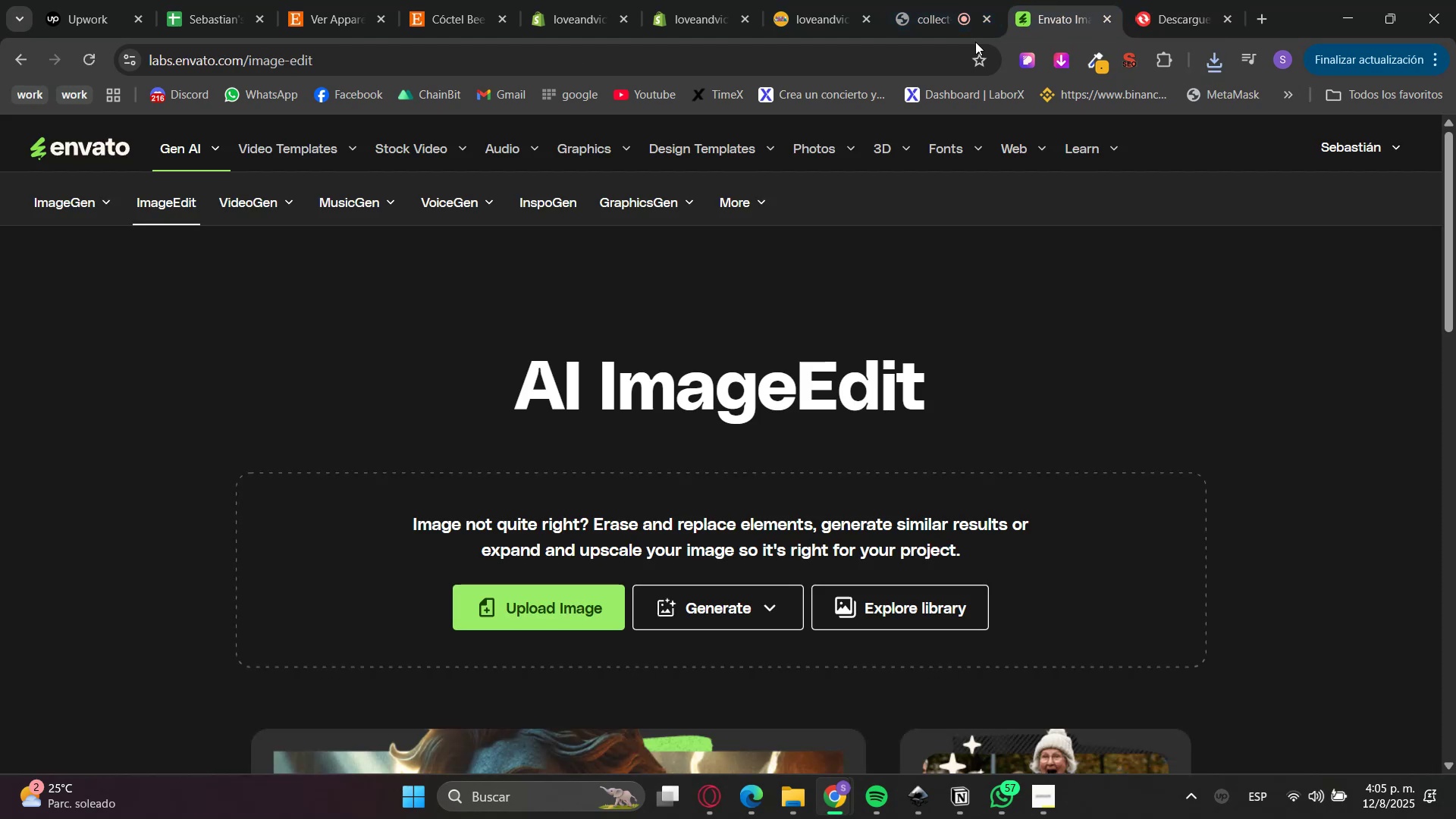 
left_click([789, 811])
 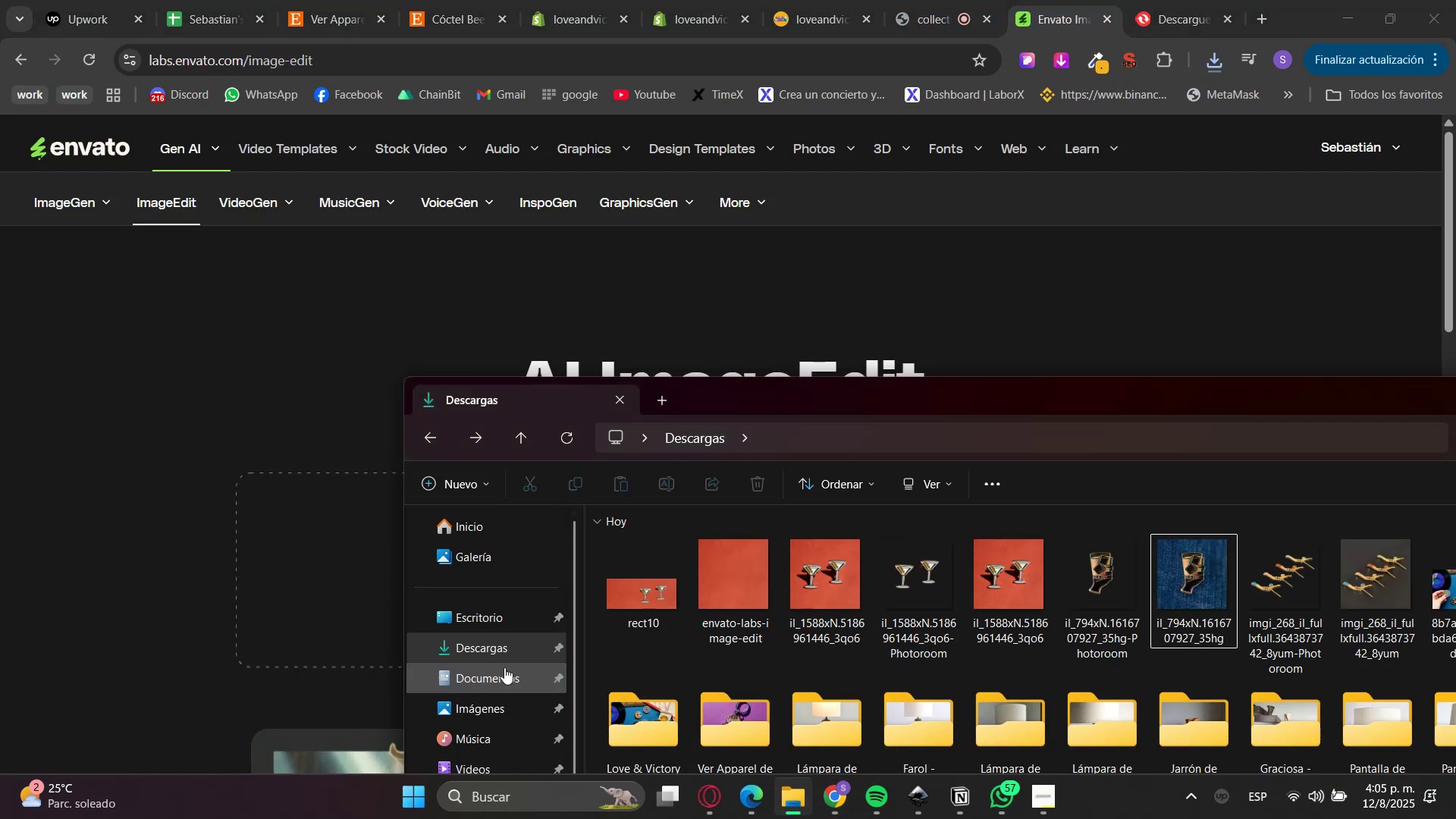 
double_click([494, 648])
 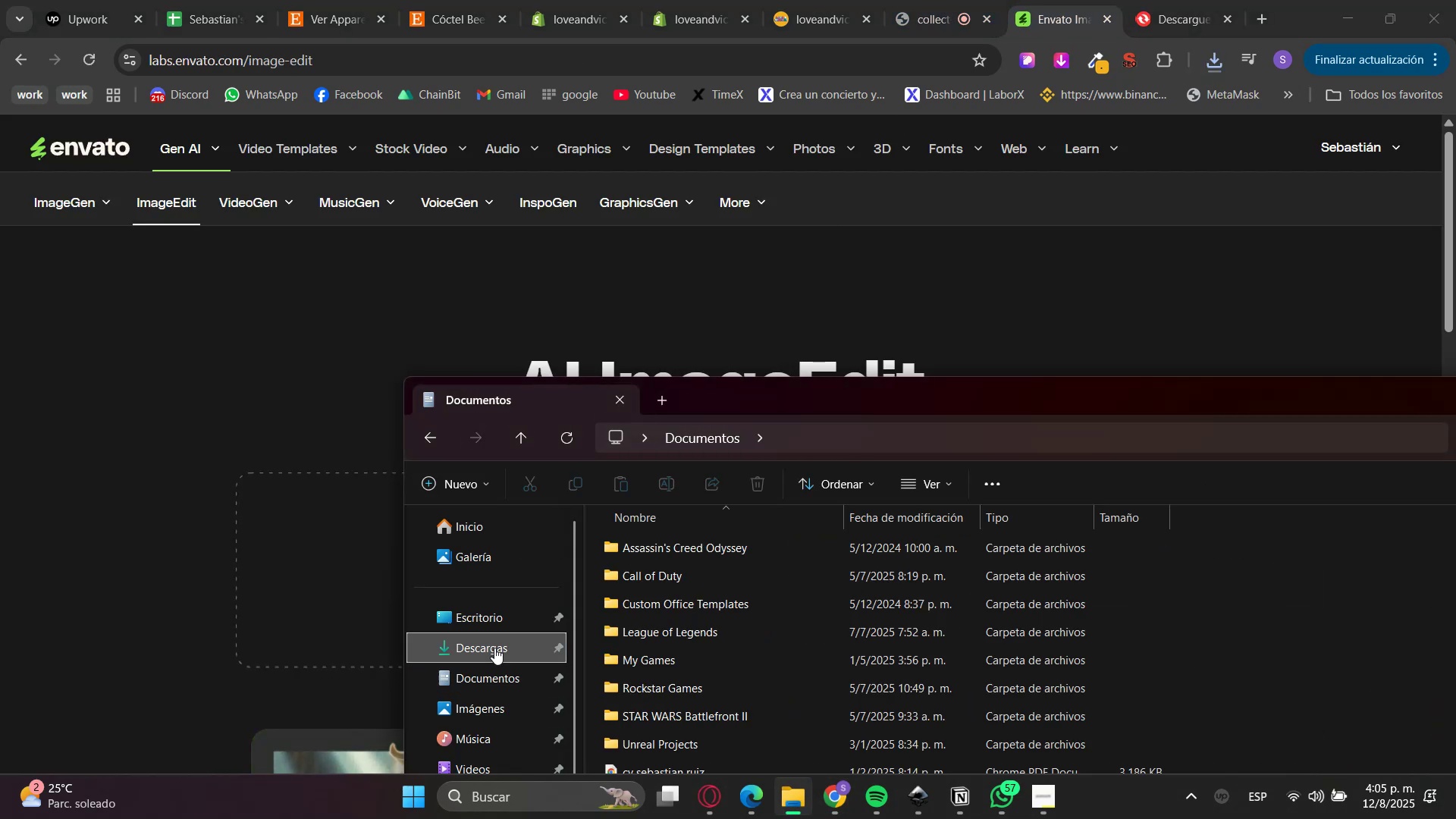 
triple_click([494, 648])
 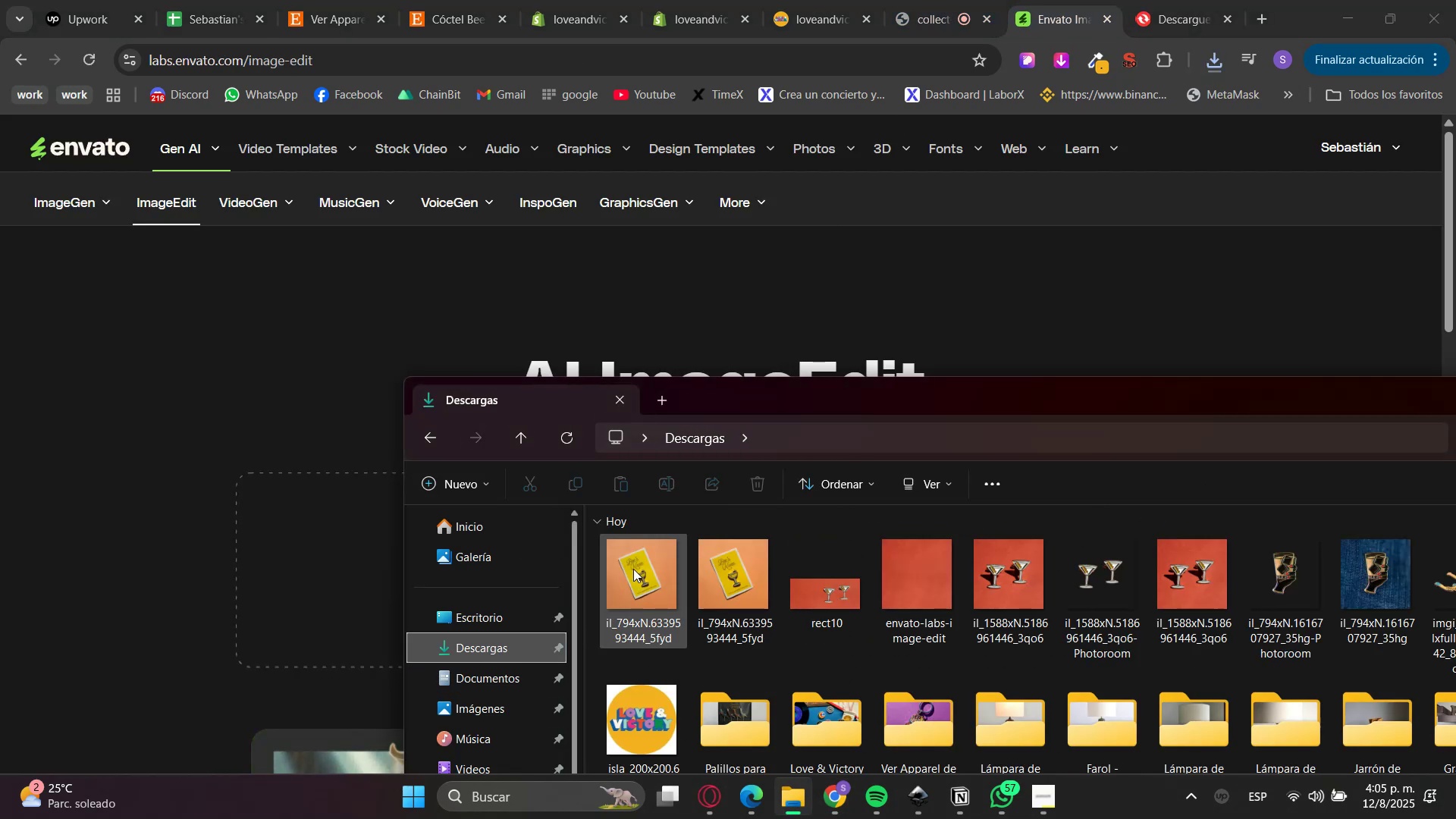 
left_click_drag(start_coordinate=[769, 405], to_coordinate=[1196, 409])
 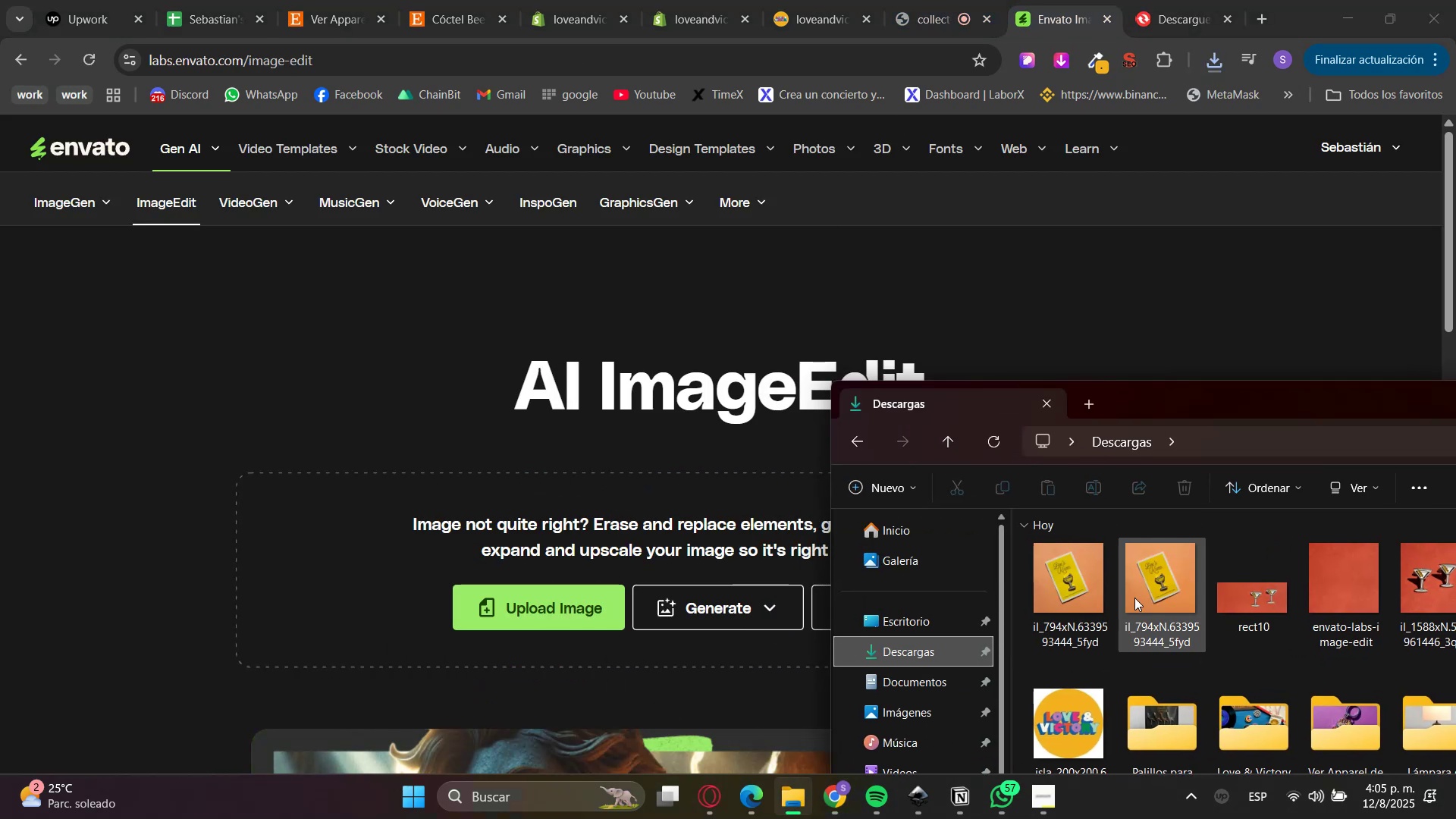 
left_click_drag(start_coordinate=[1058, 588], to_coordinate=[516, 533])
 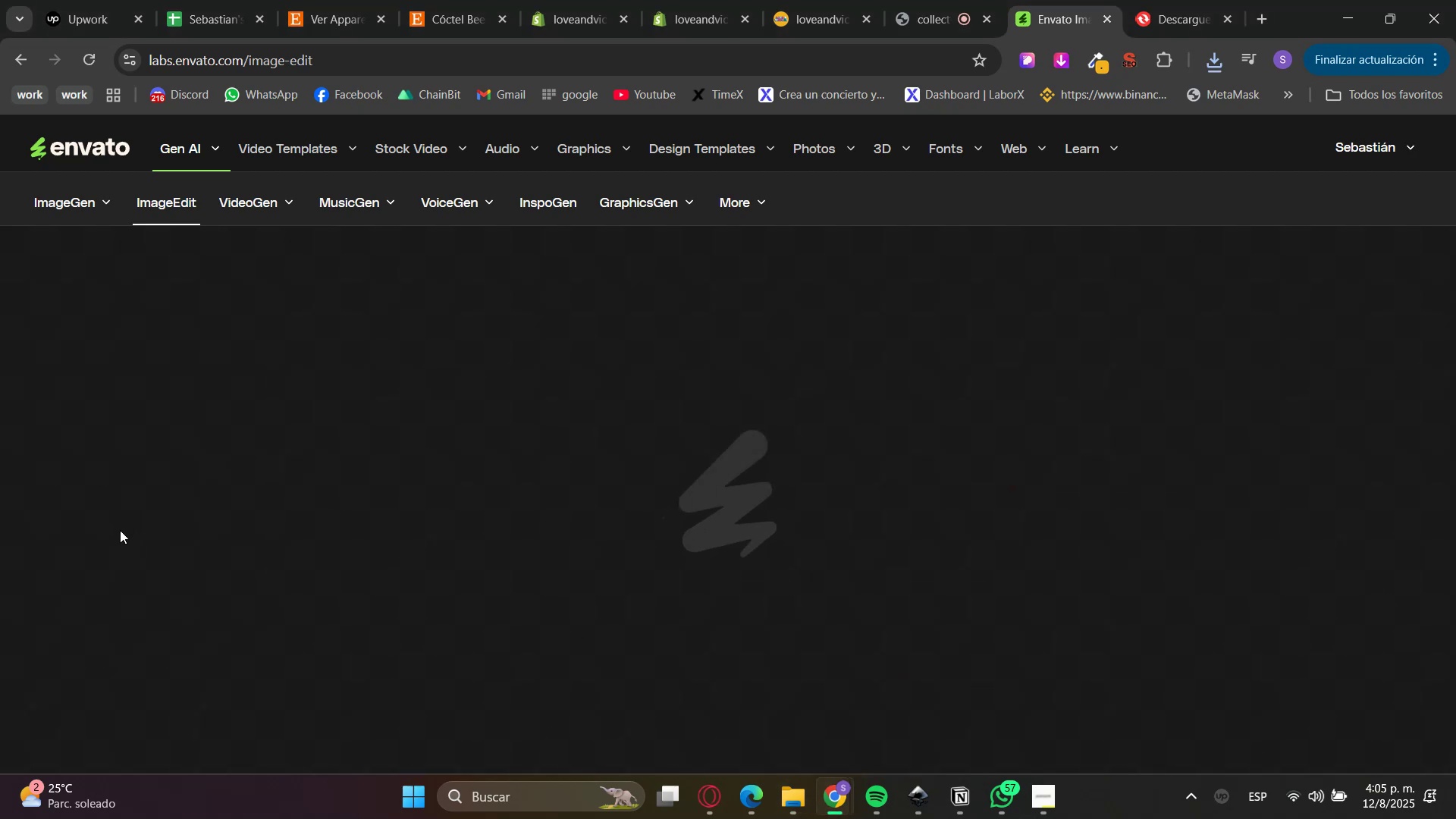 
left_click([90, 523])
 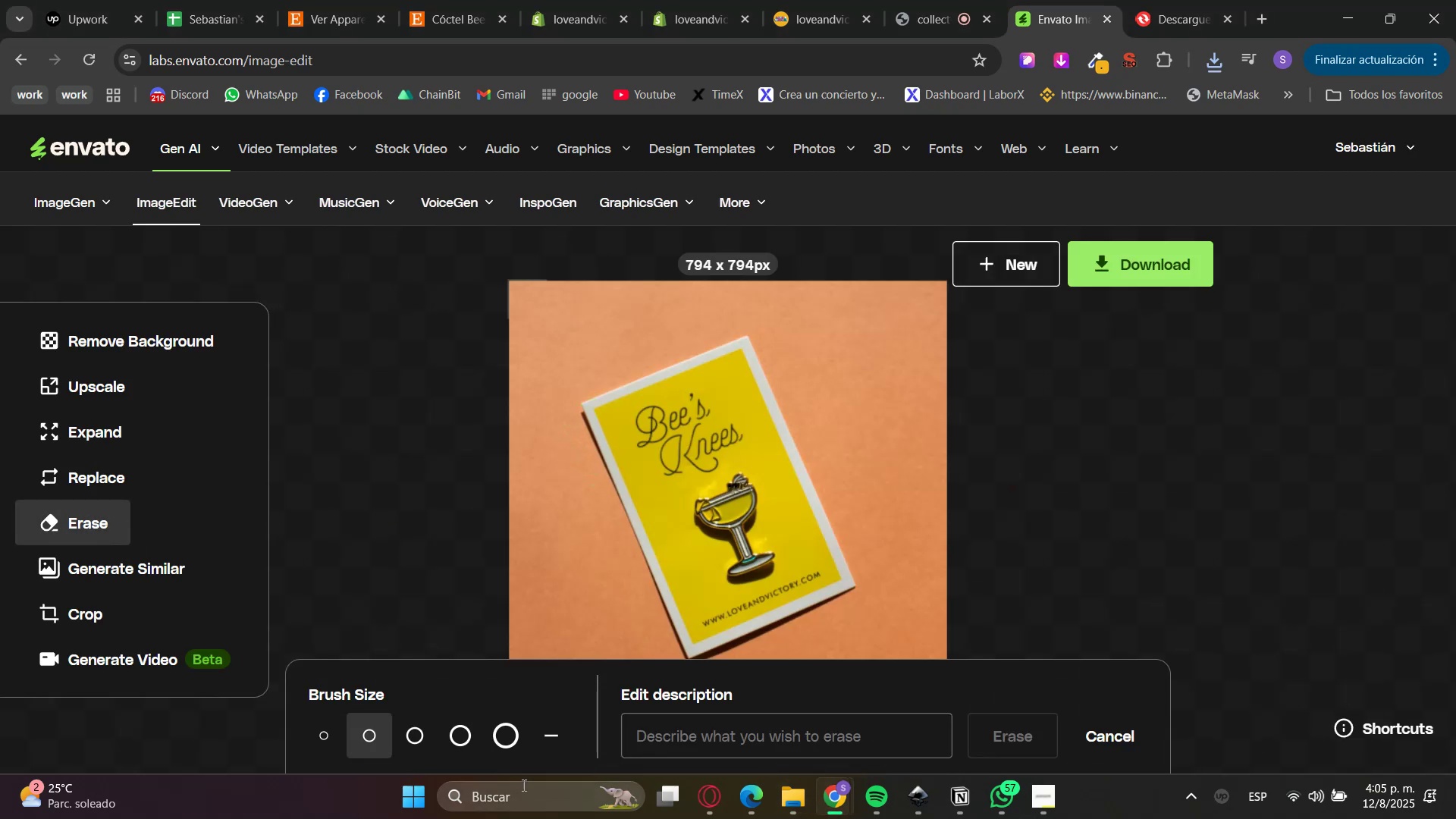 
left_click([493, 735])
 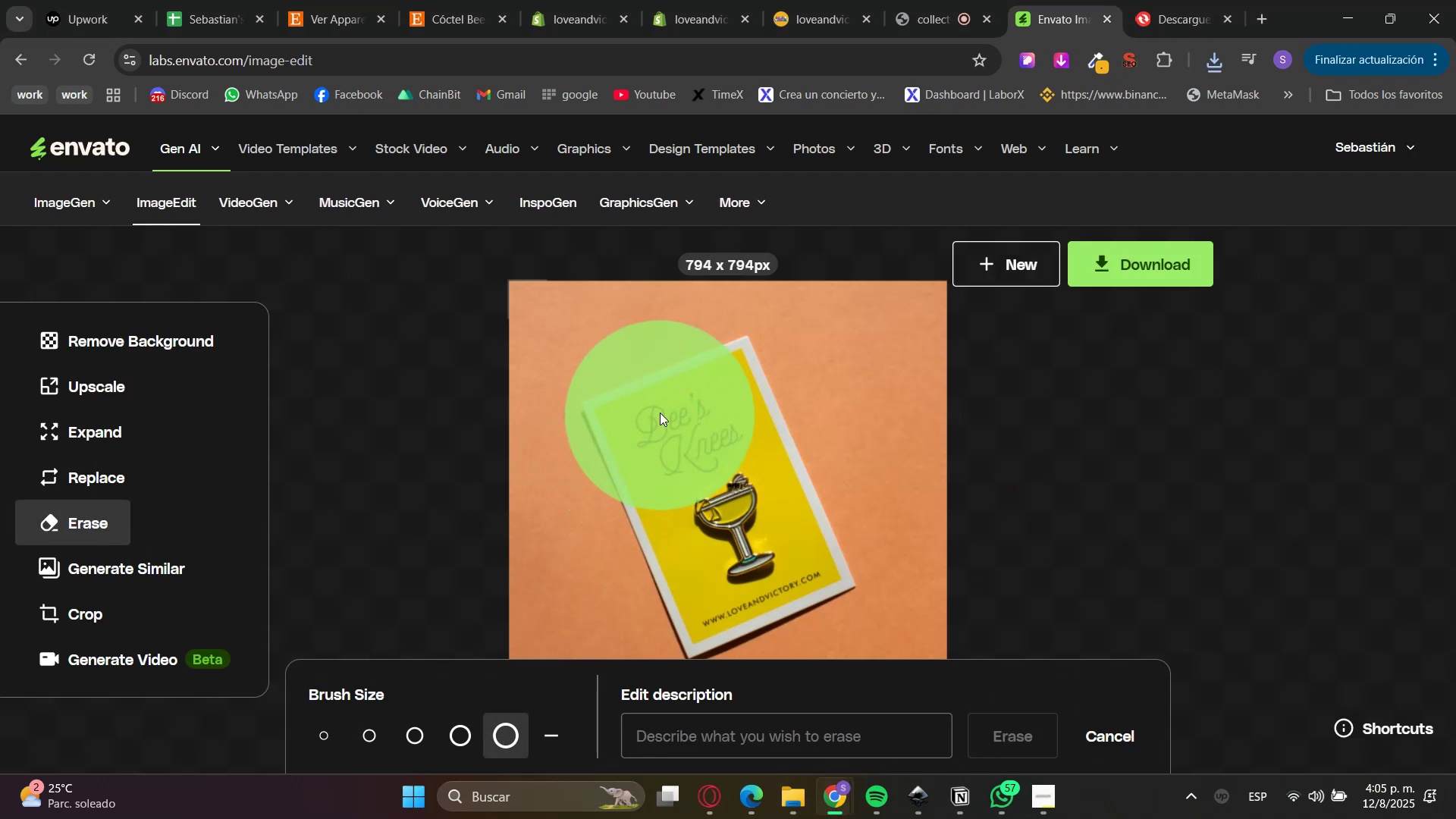 
left_click_drag(start_coordinate=[648, 410], to_coordinate=[708, 397])
 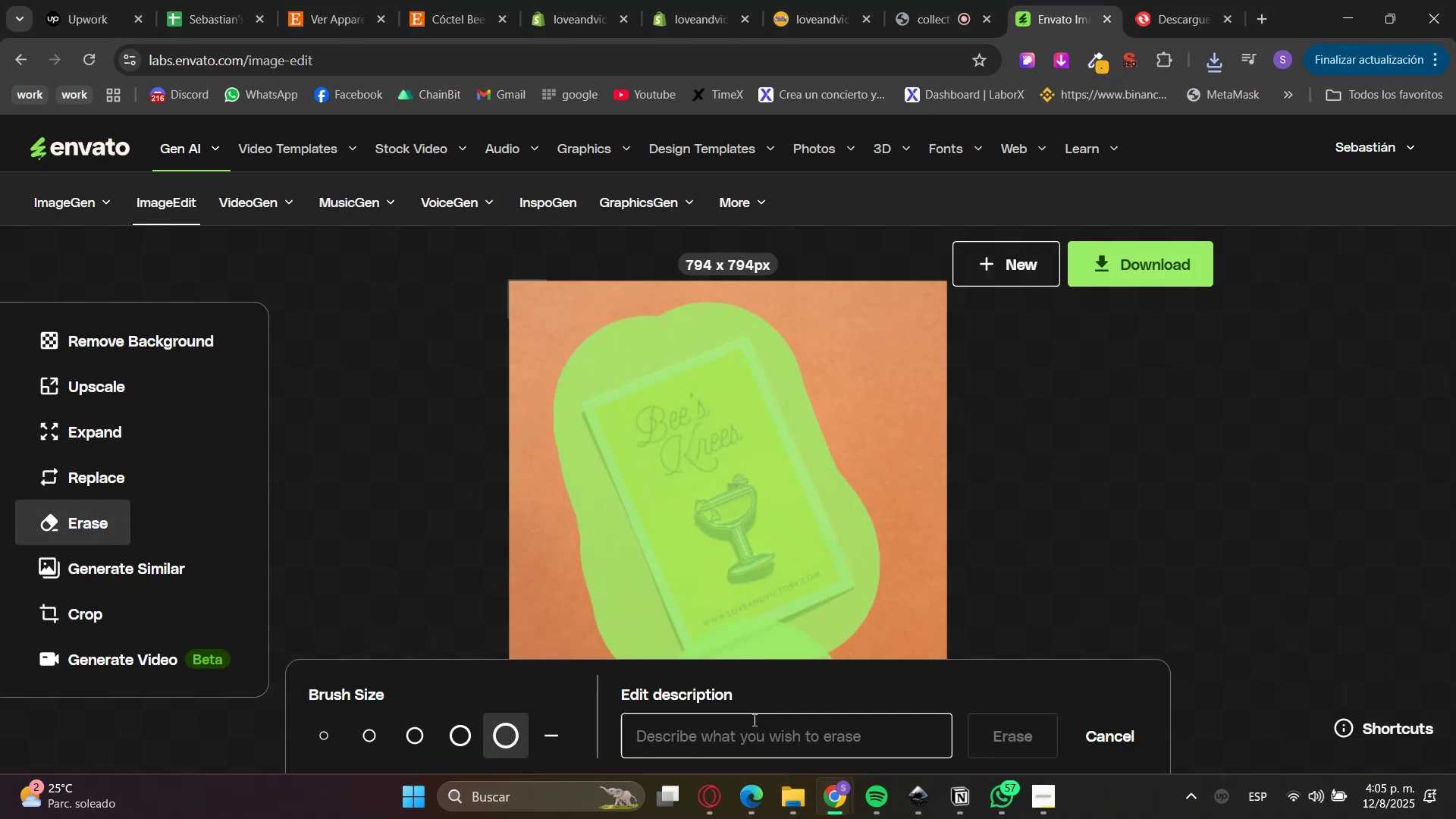 
left_click([752, 739])
 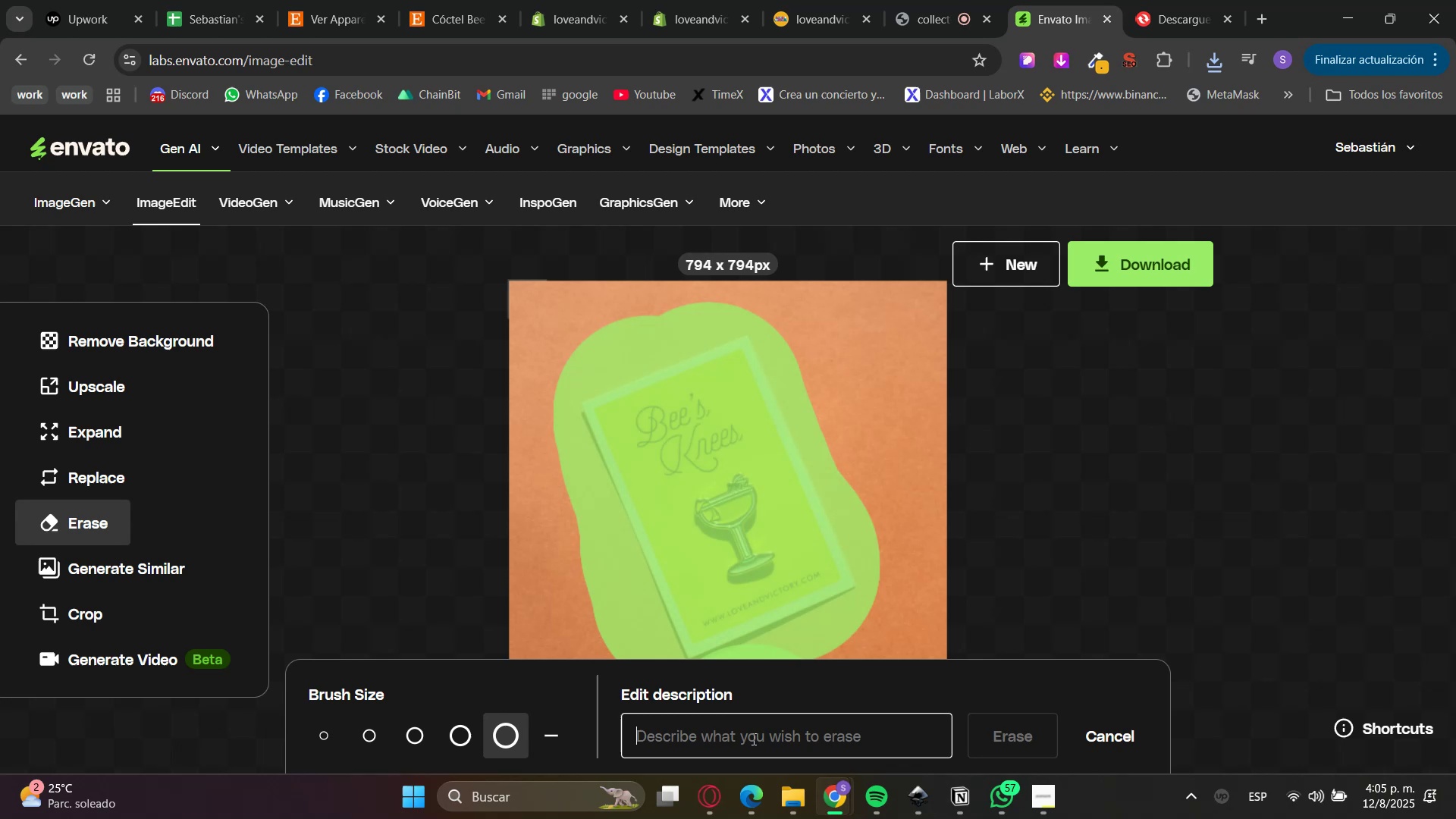 
type(erase the card)
 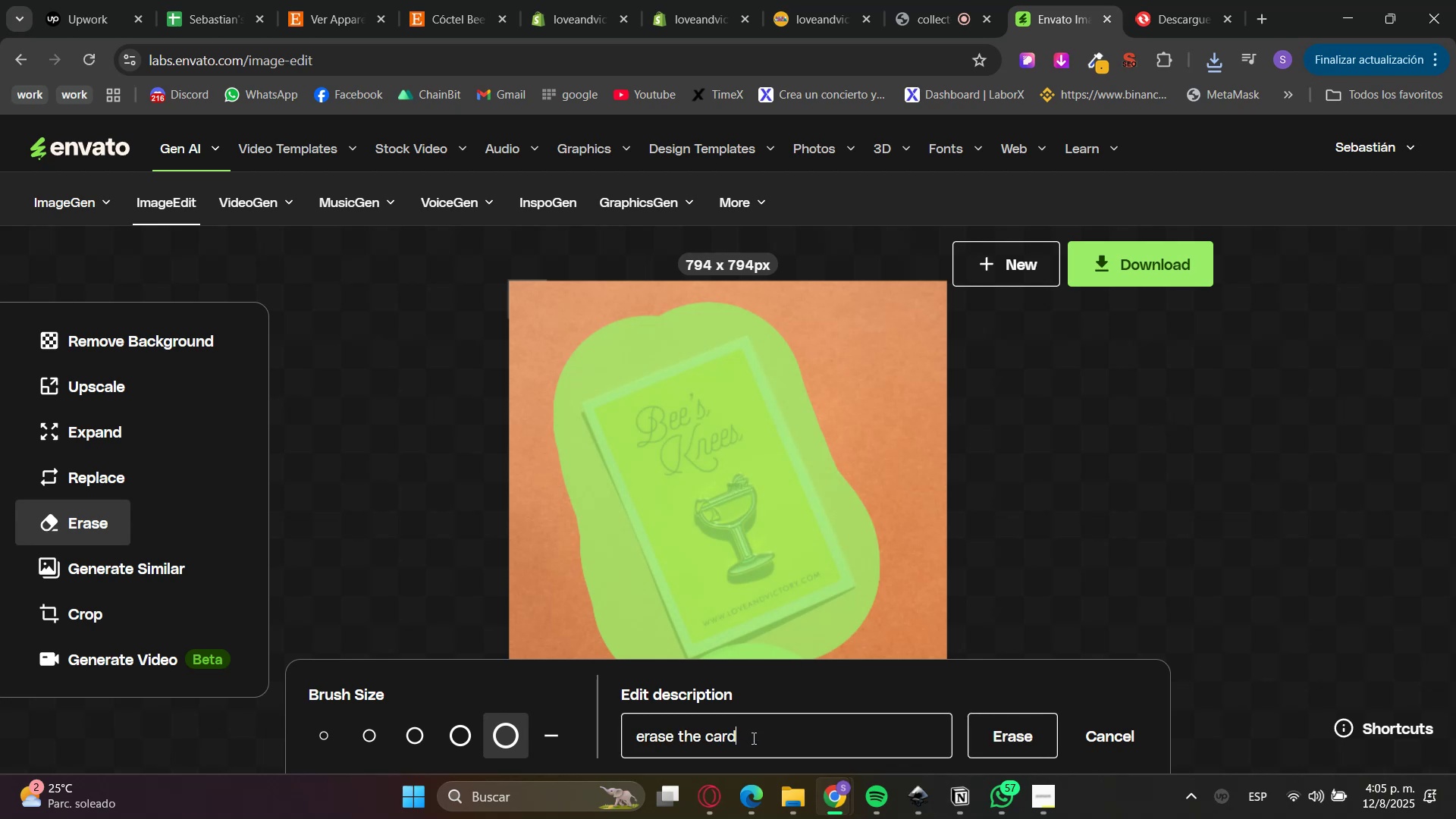 
key(Enter)
 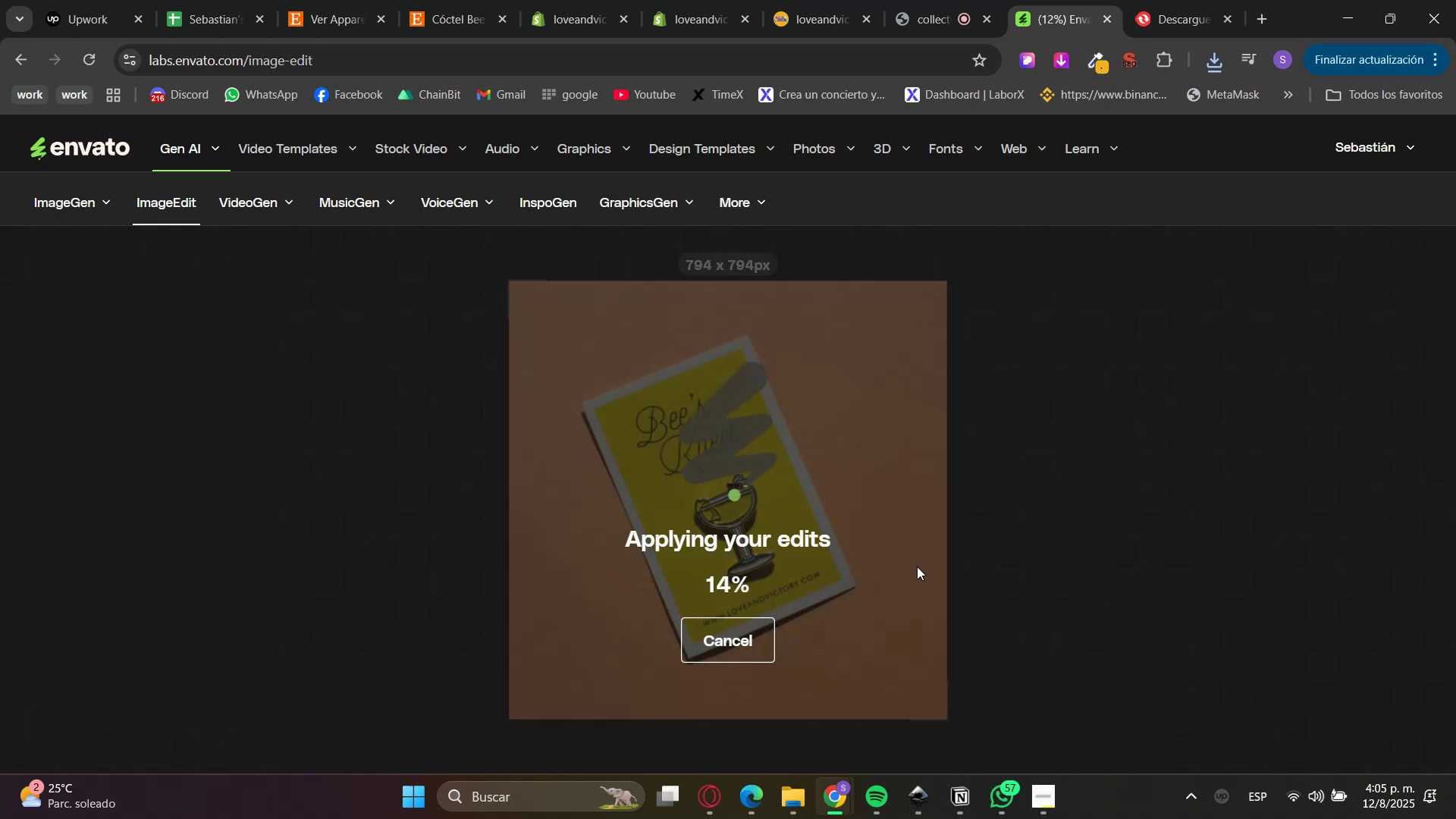 
mouse_move([939, 616])
 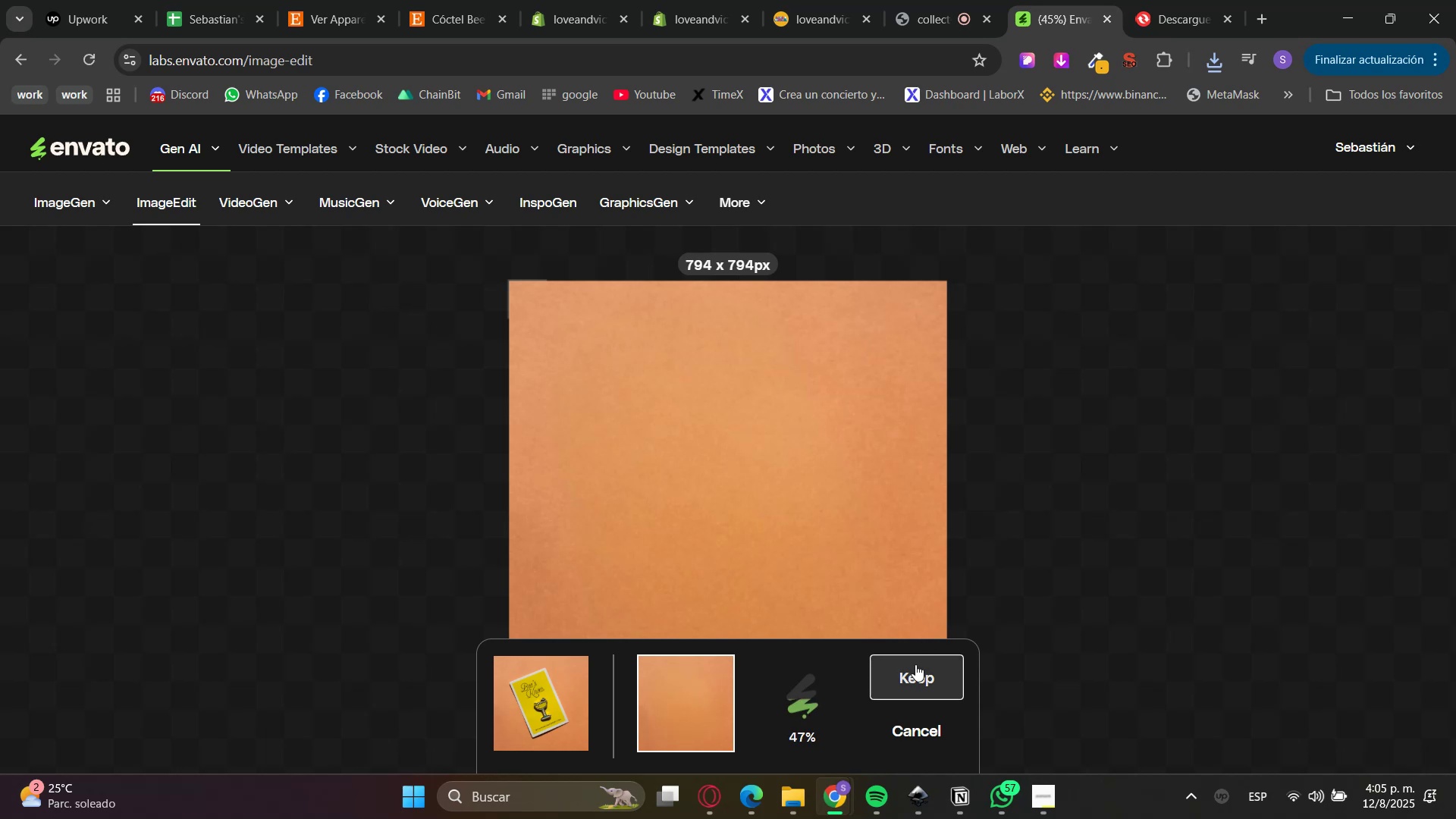 
left_click([915, 671])
 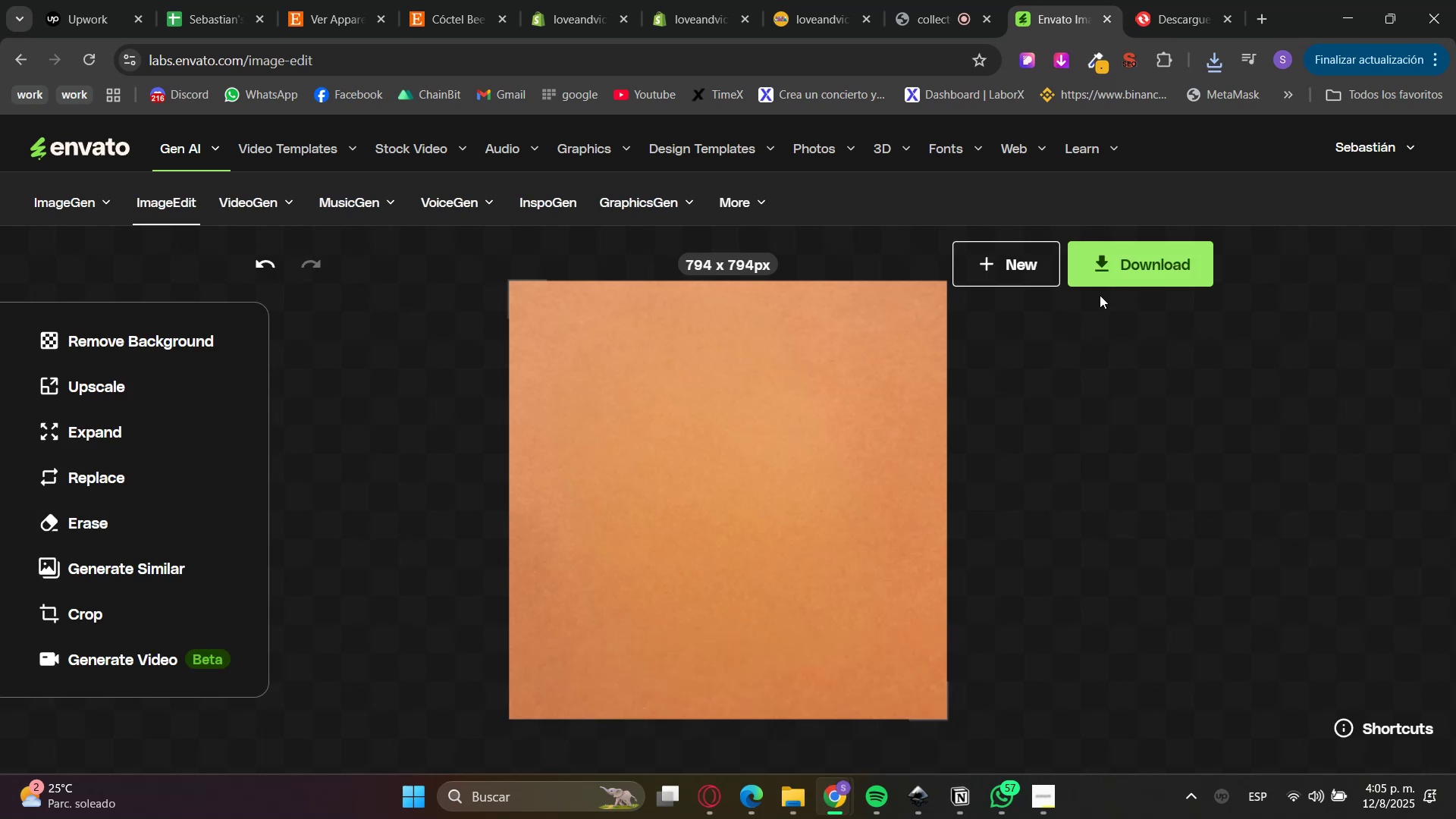 
left_click([1087, 265])
 